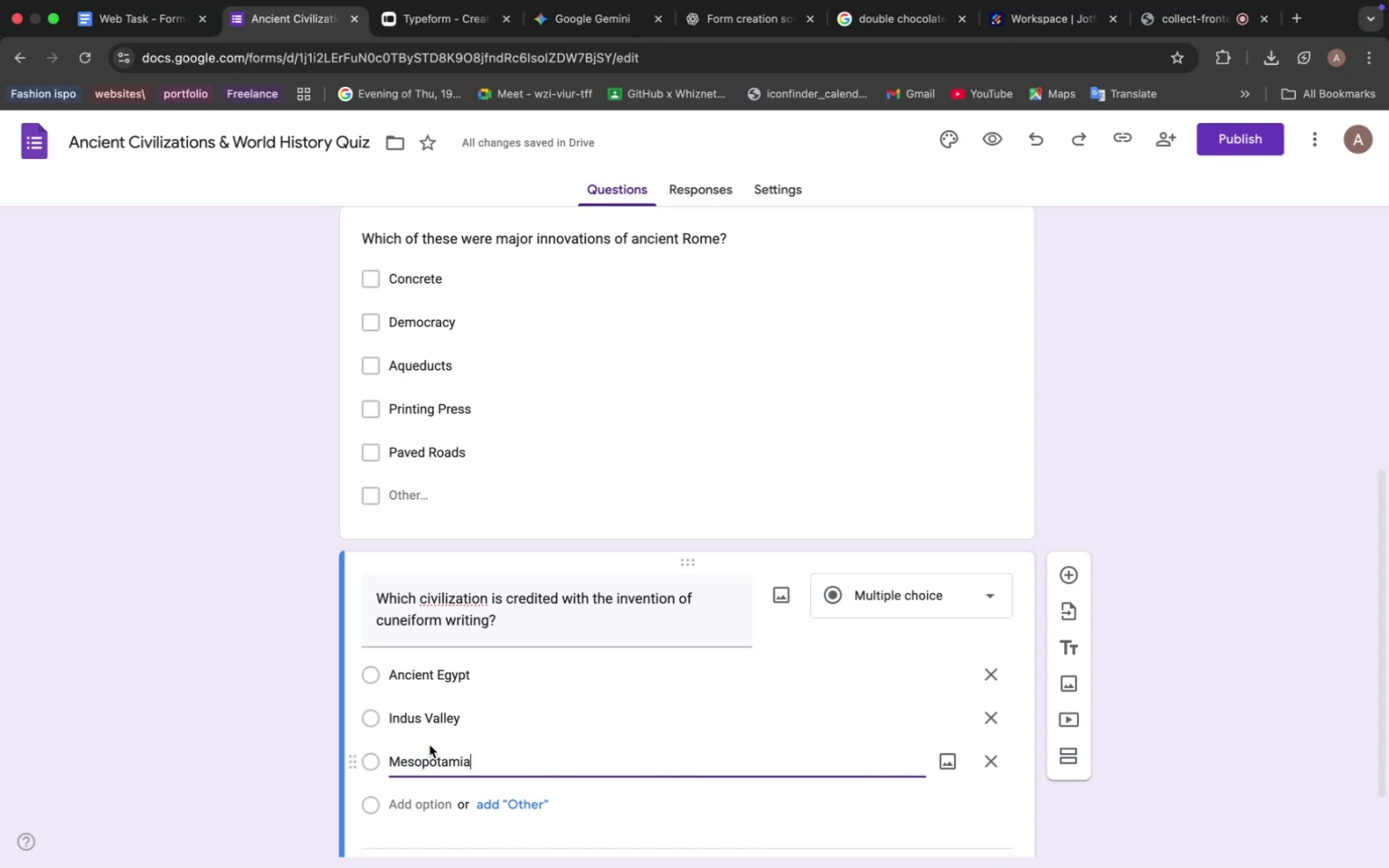 
left_click([567, 22])
 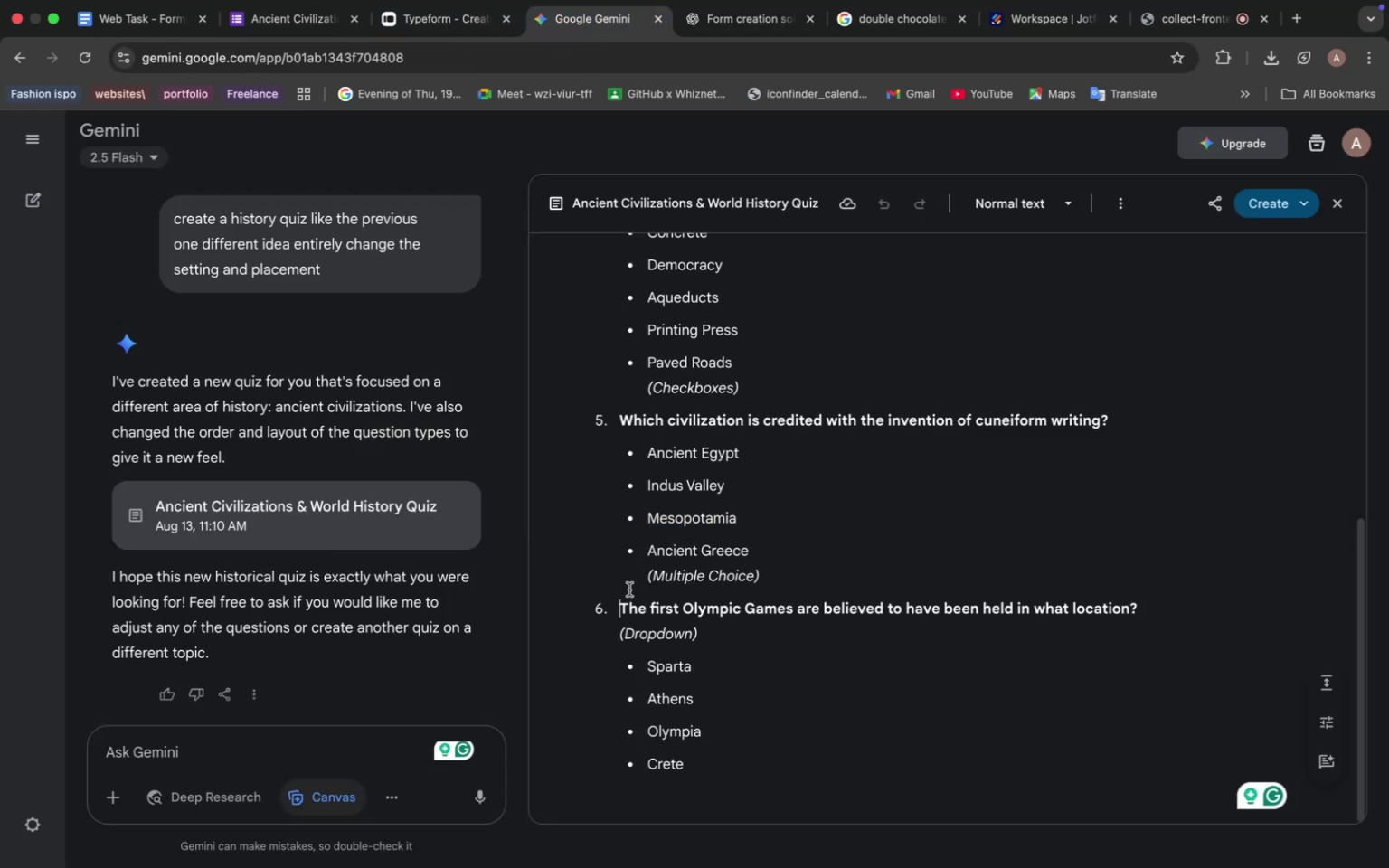 
left_click([629, 590])
 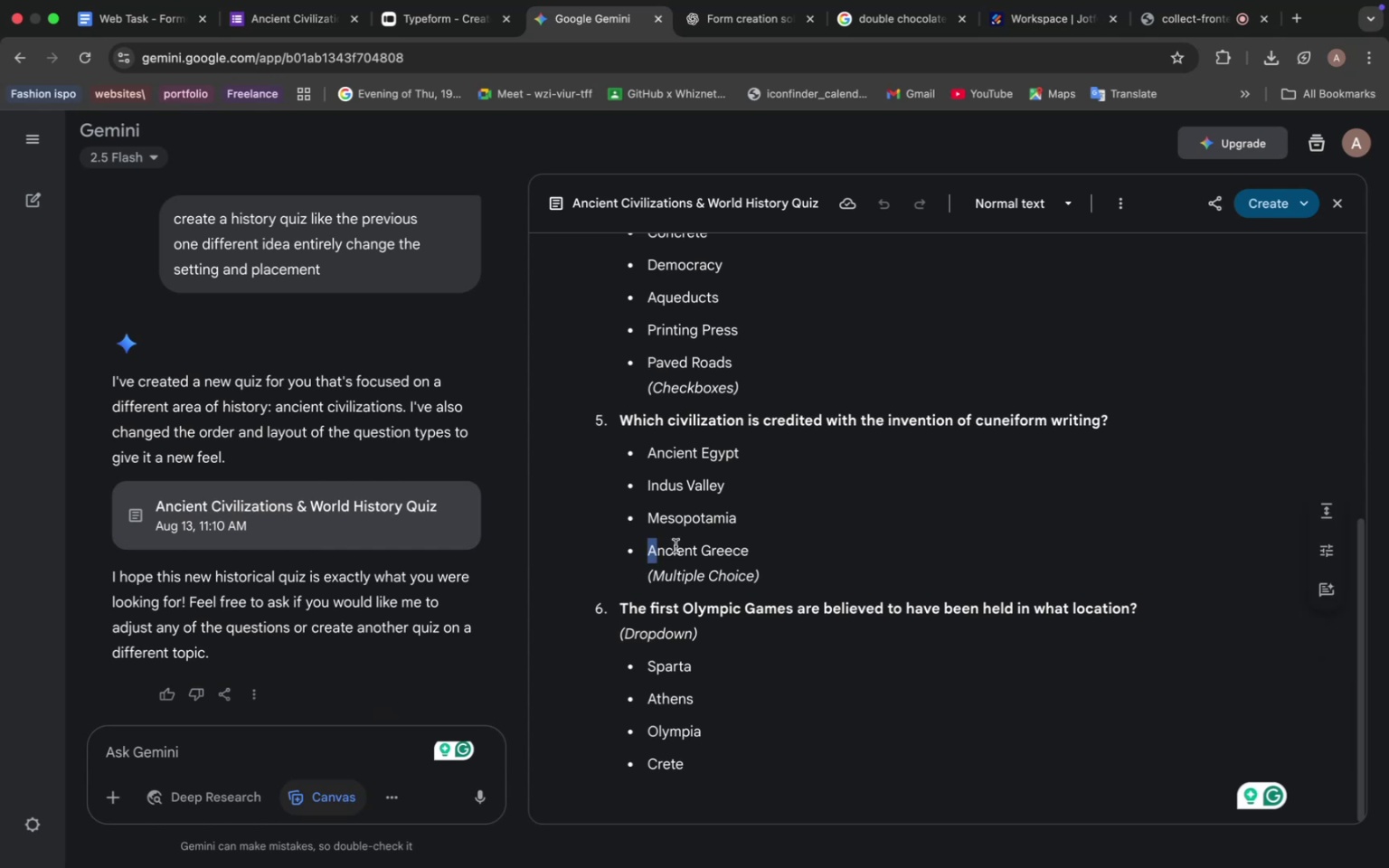 
left_click_drag(start_coordinate=[649, 551], to_coordinate=[753, 547])
 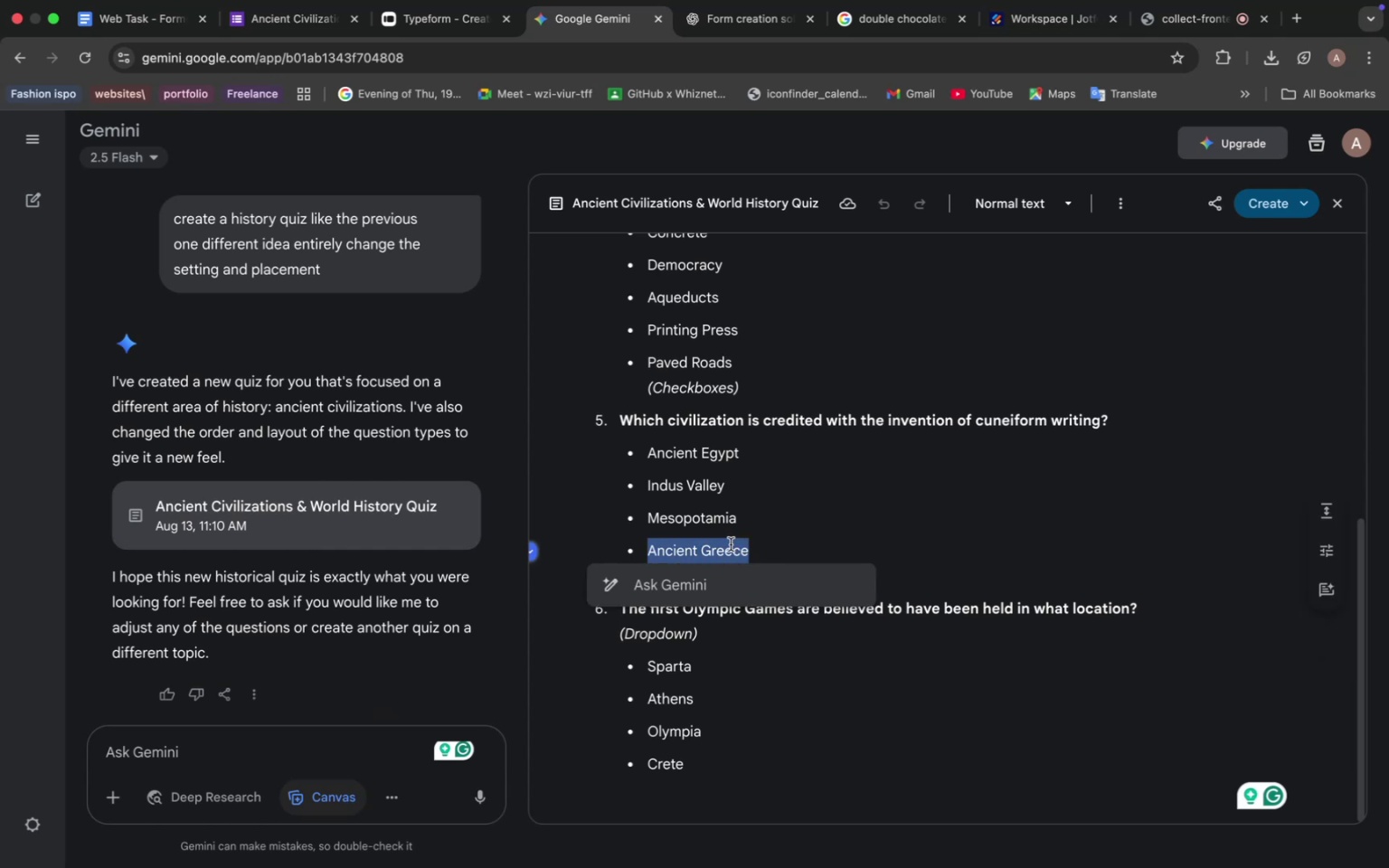 
key(Meta+C)
 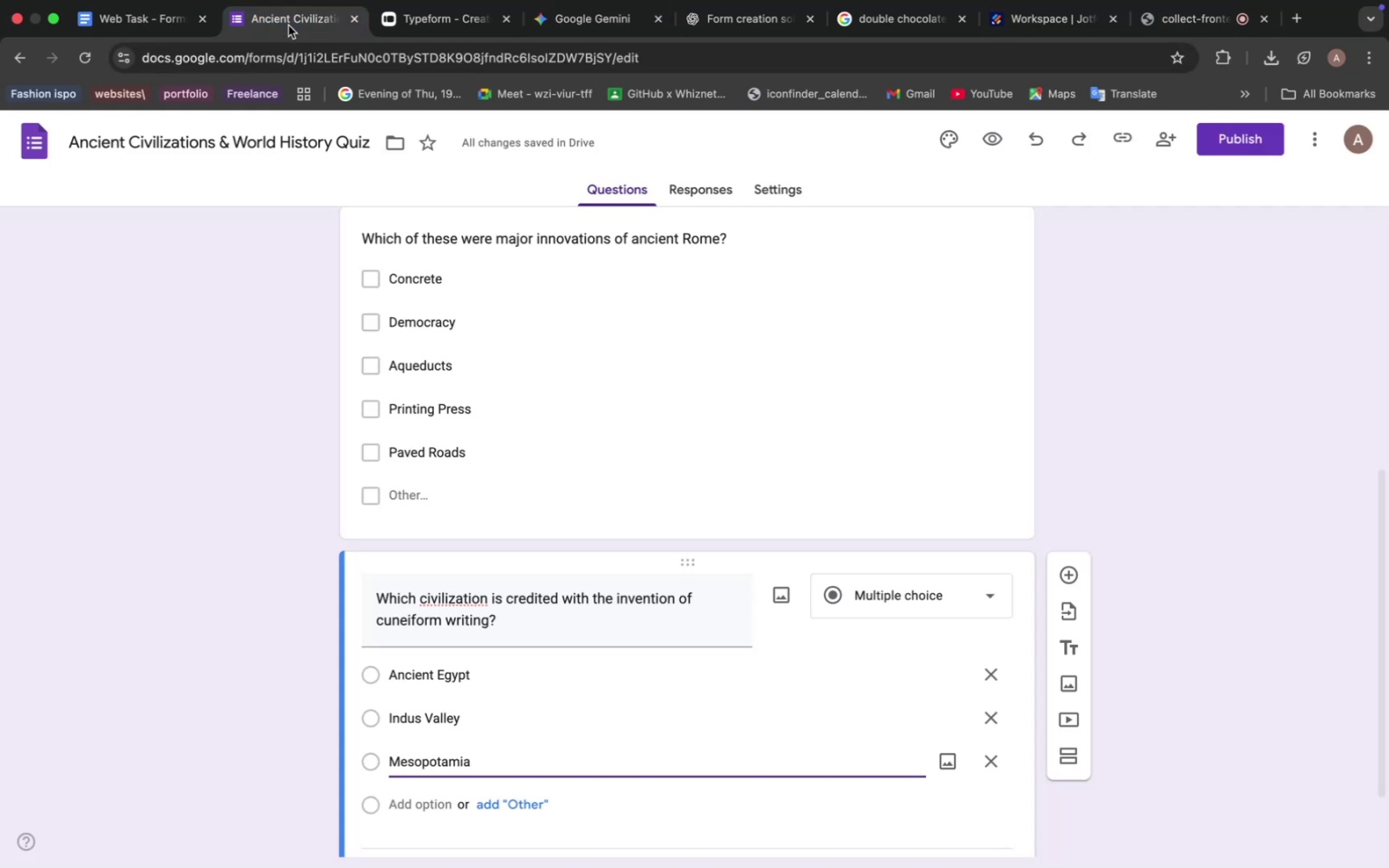 
left_click([288, 25])
 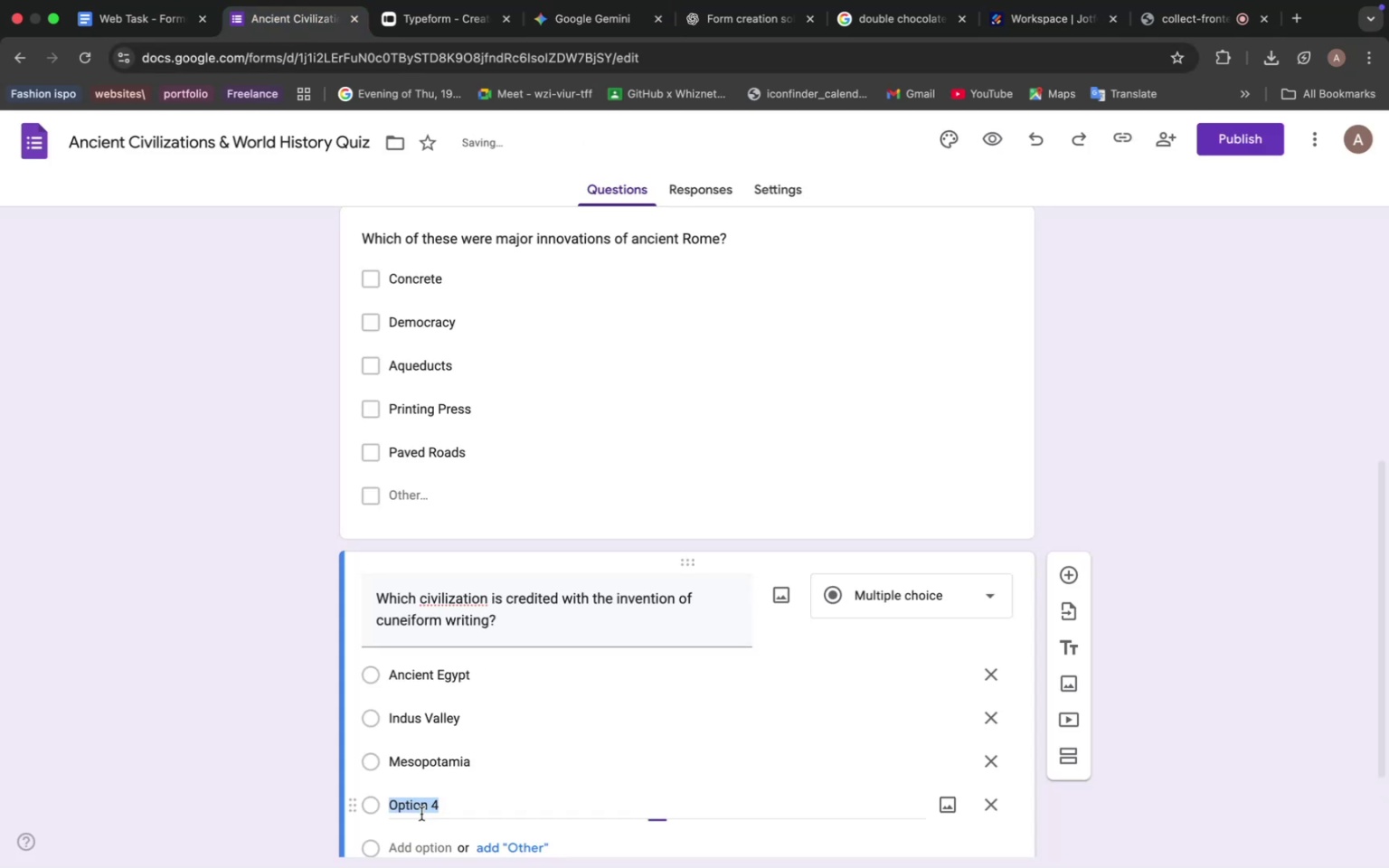 
left_click([421, 814])
 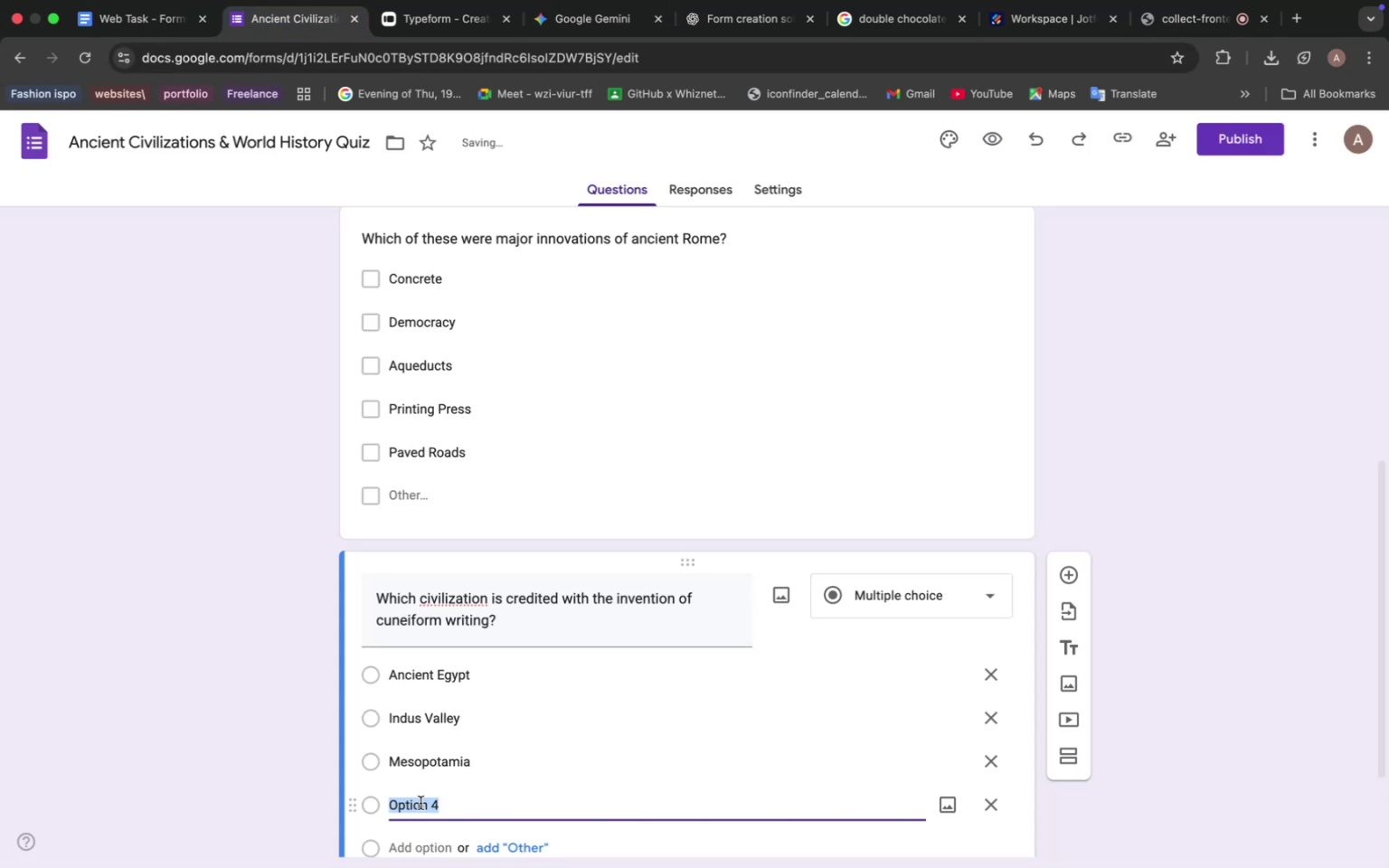 
key(Meta+V)
 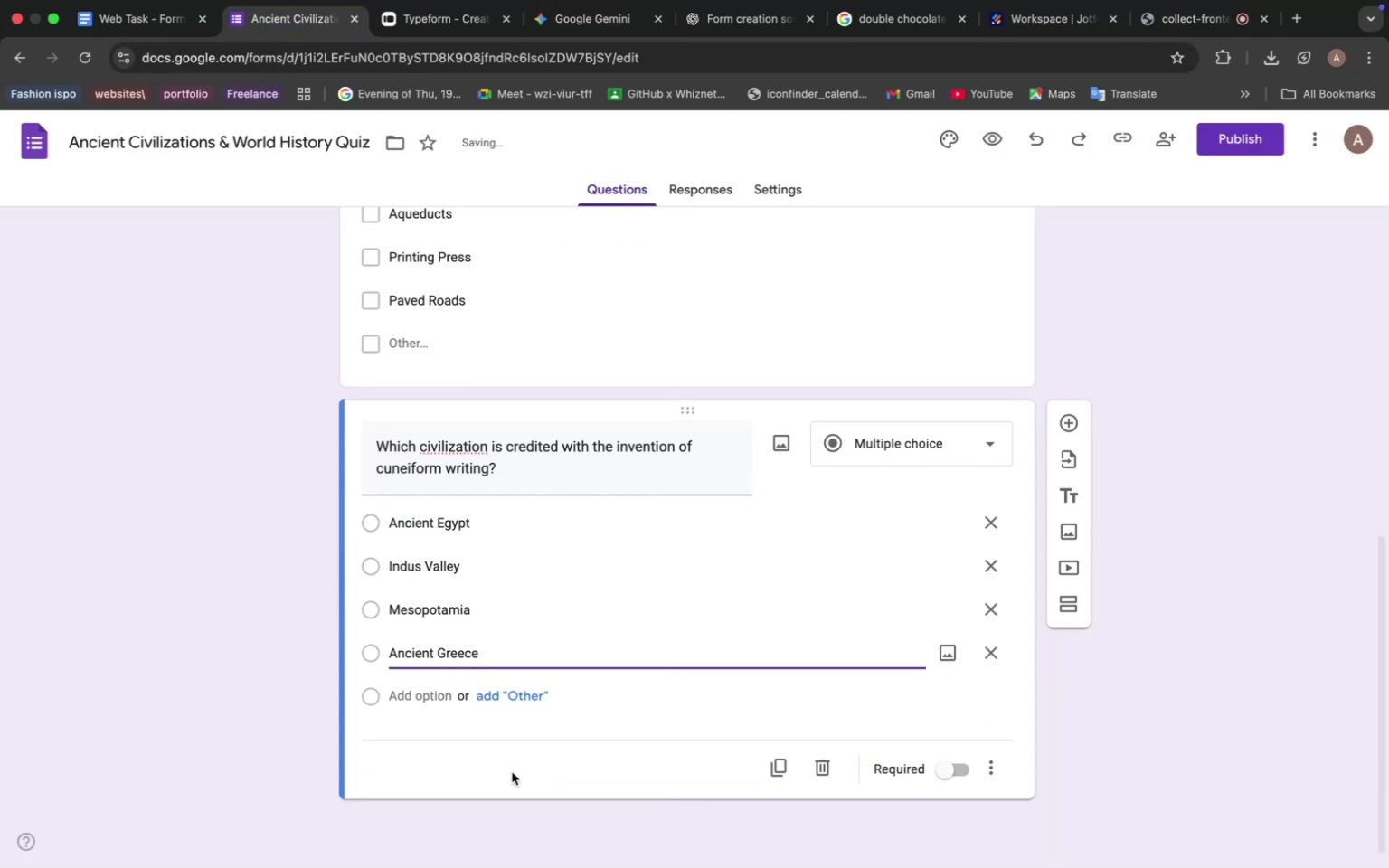 
scroll: coordinate [514, 777], scroll_direction: down, amount: 15.0
 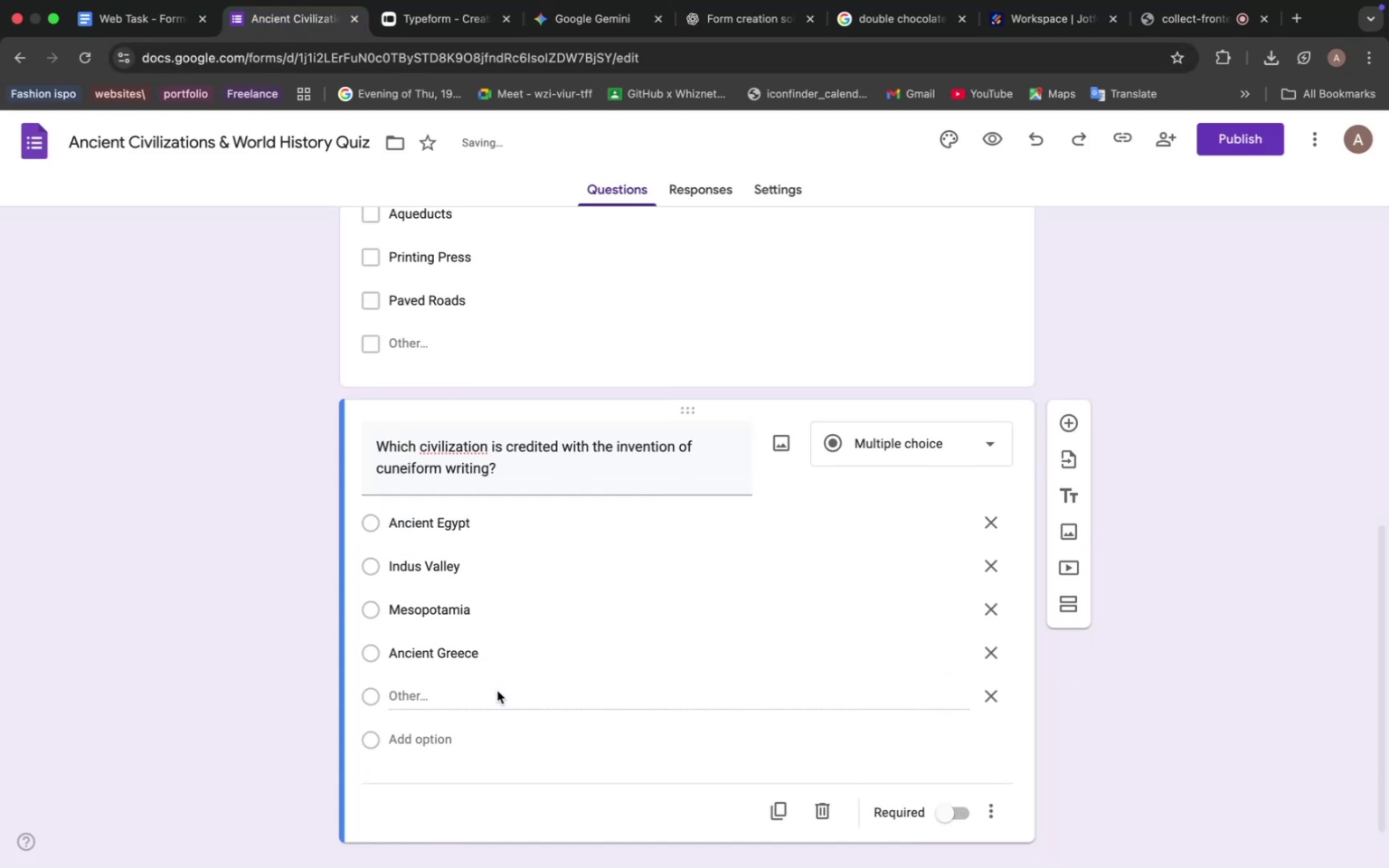 
left_click([497, 691])
 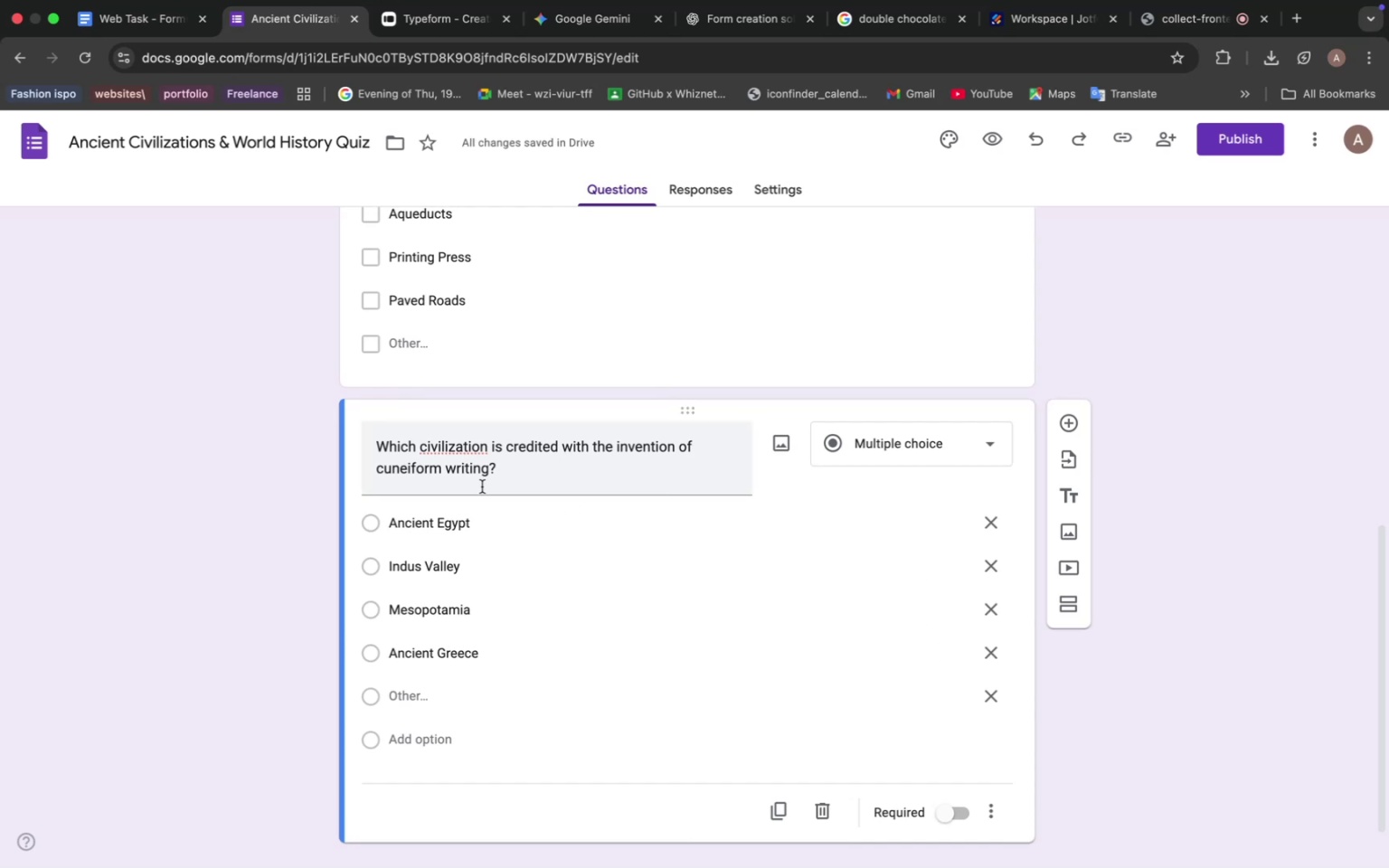 
wait(7.78)
 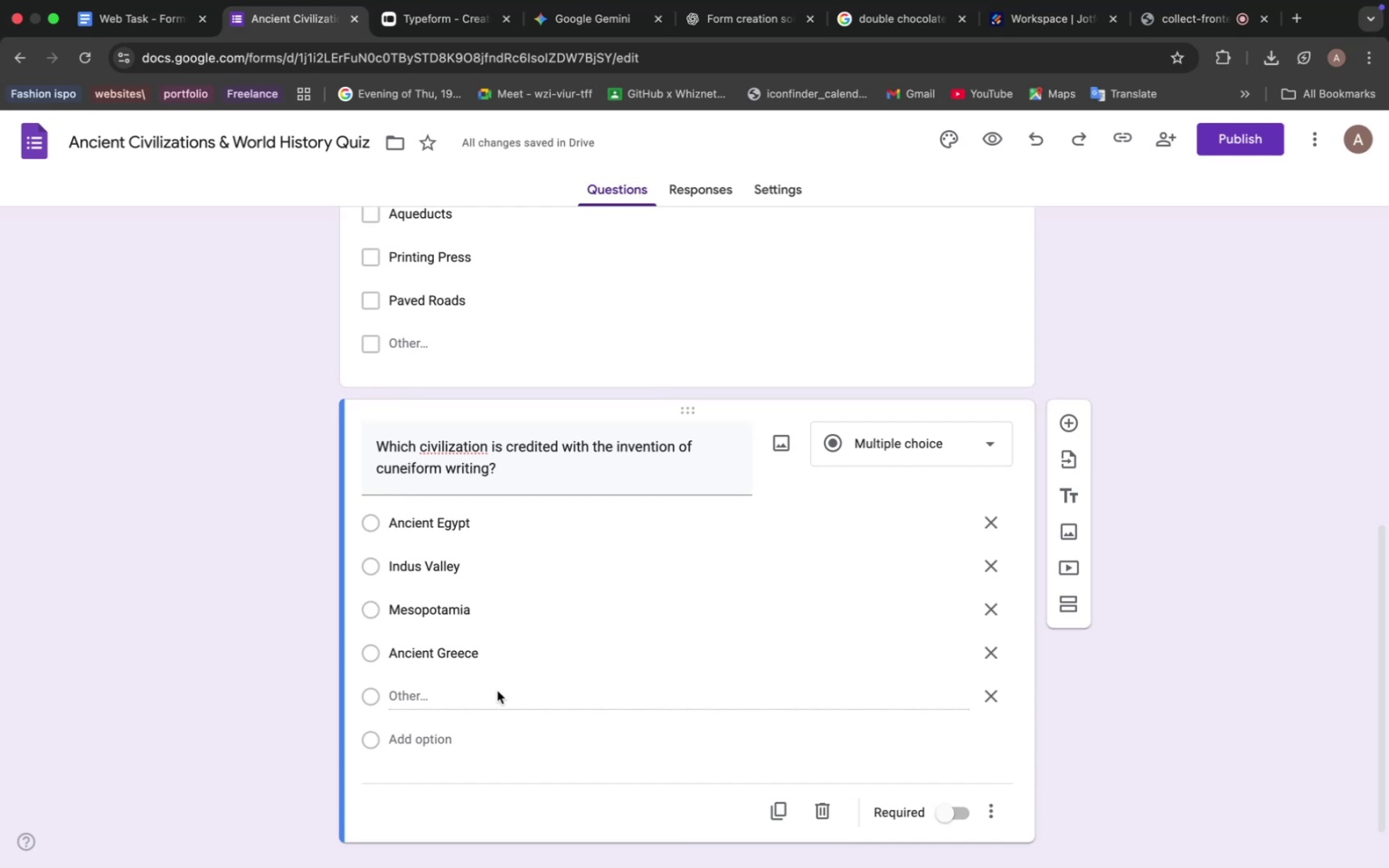 
left_click([586, 39])
 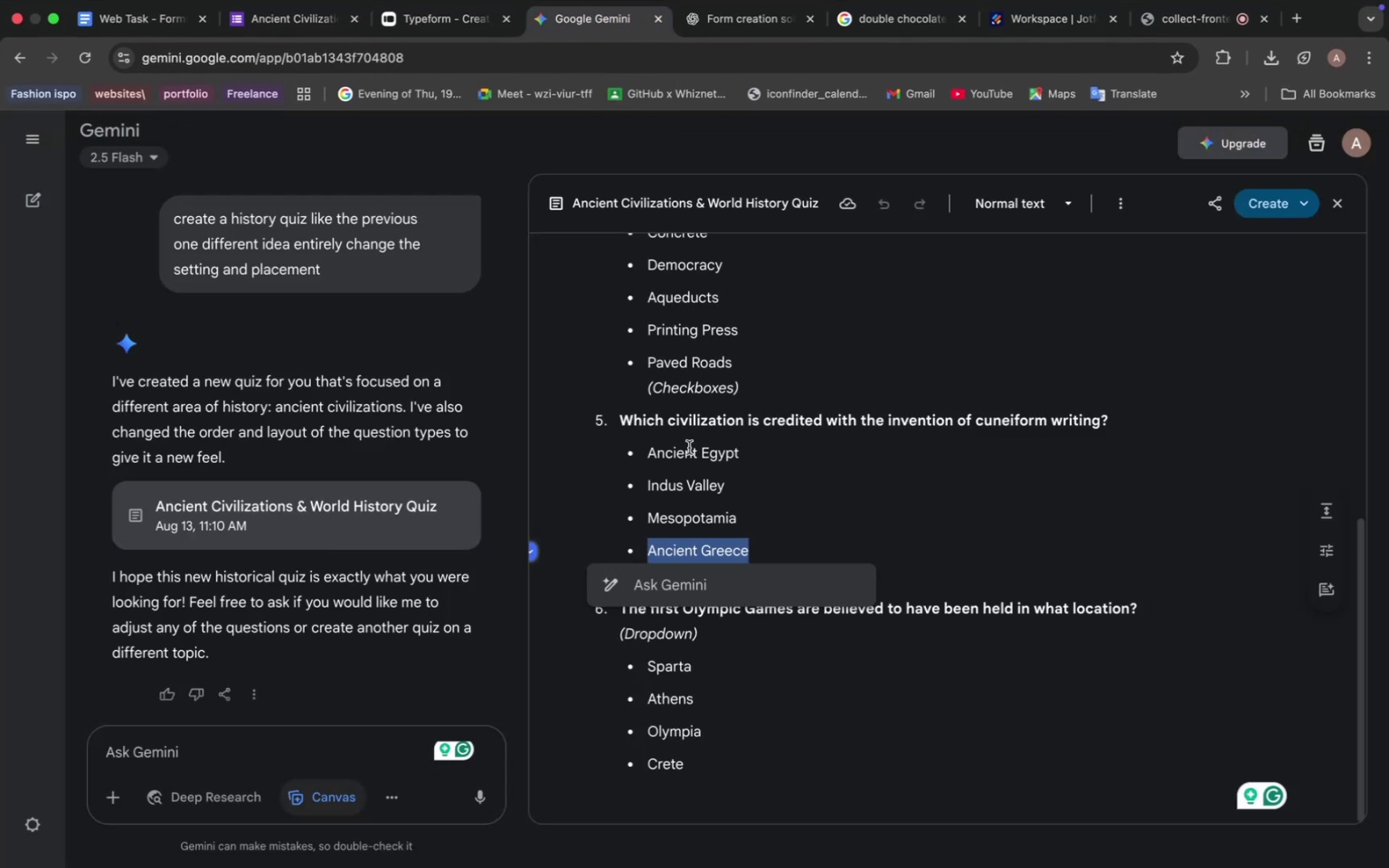 
scroll: coordinate [687, 438], scroll_direction: down, amount: 9.0
 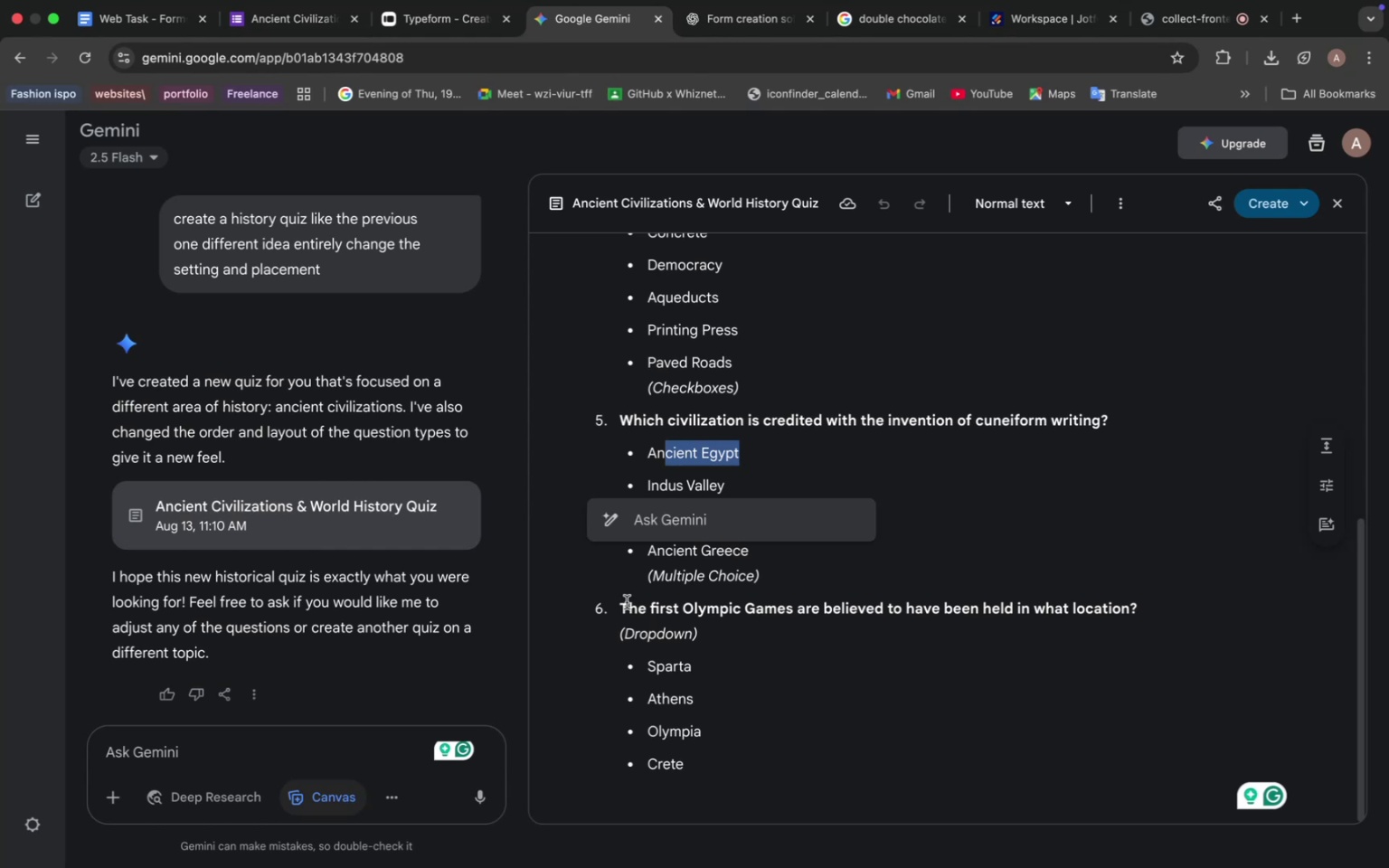 
left_click_drag(start_coordinate=[617, 610], to_coordinate=[1138, 604])
 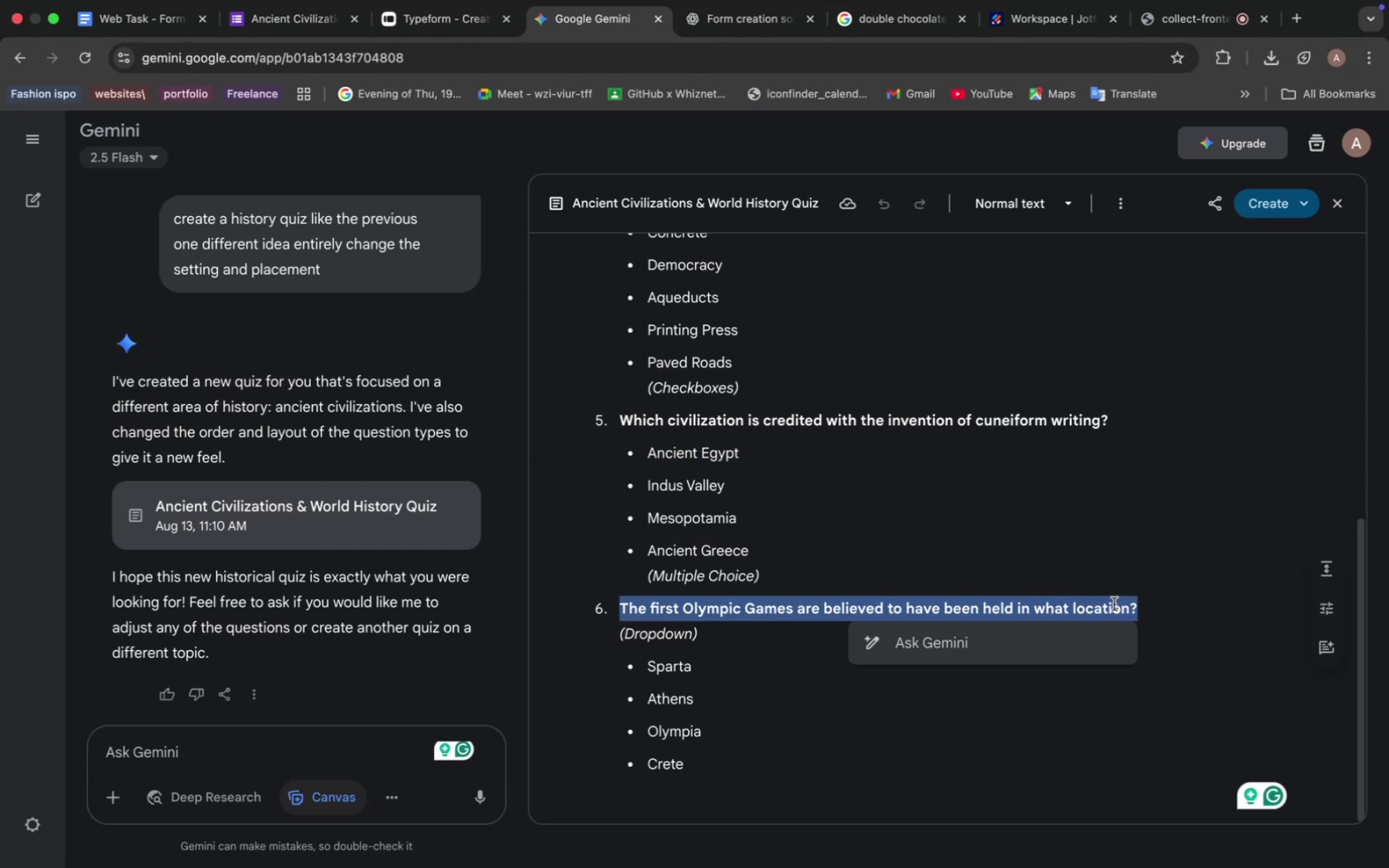 
key(Meta+C)
 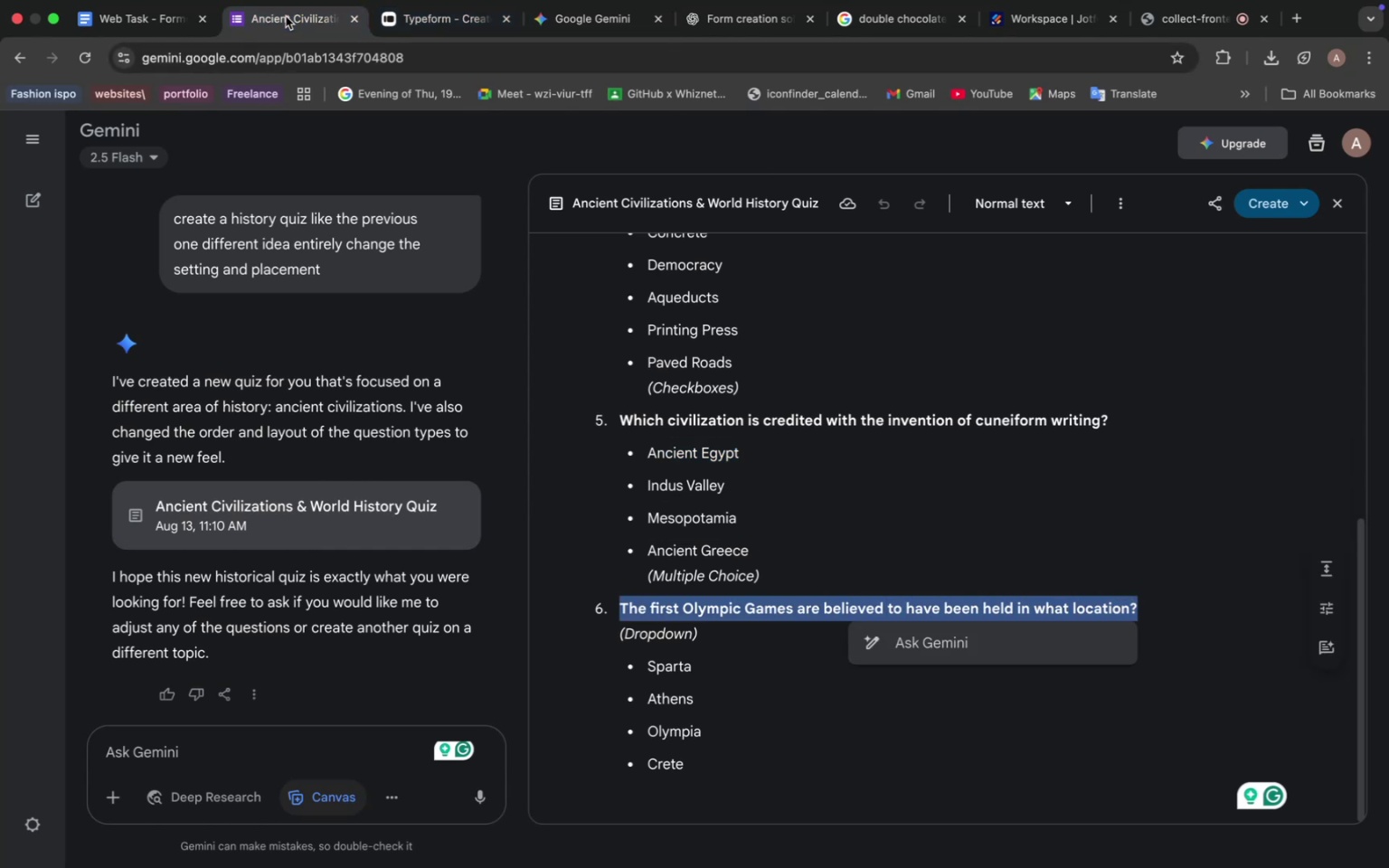 
left_click([286, 16])
 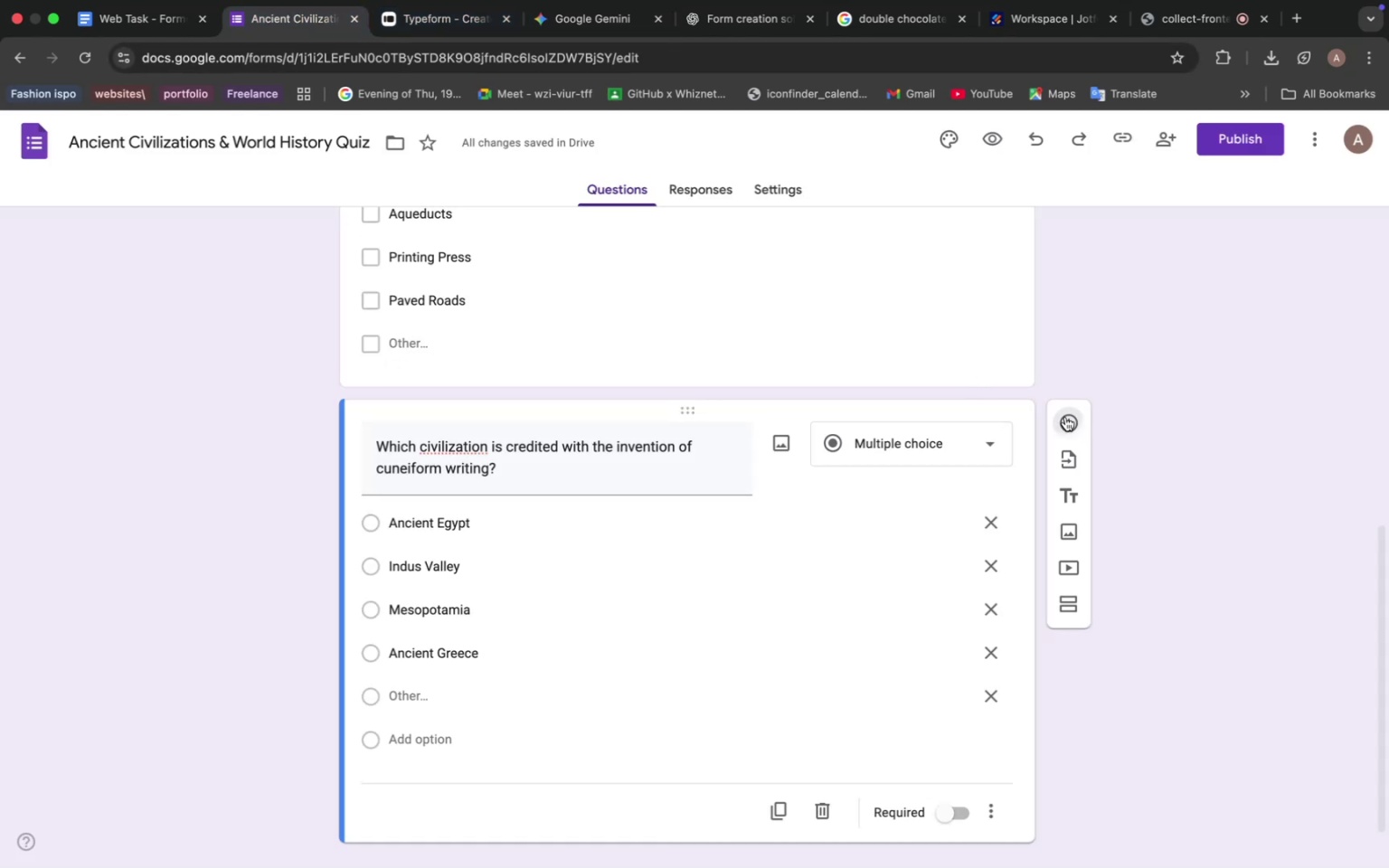 
left_click([1065, 417])
 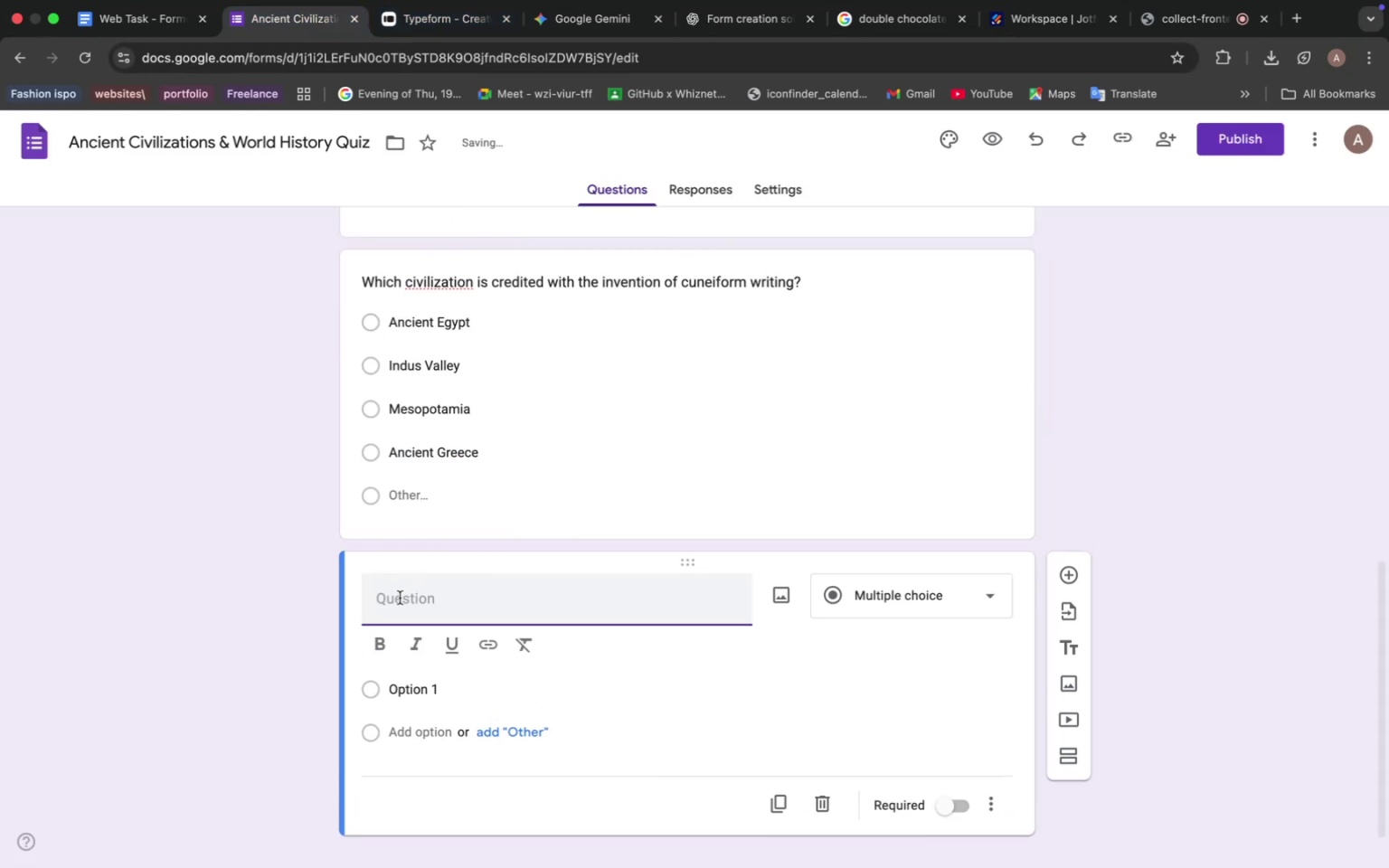 
left_click([400, 598])
 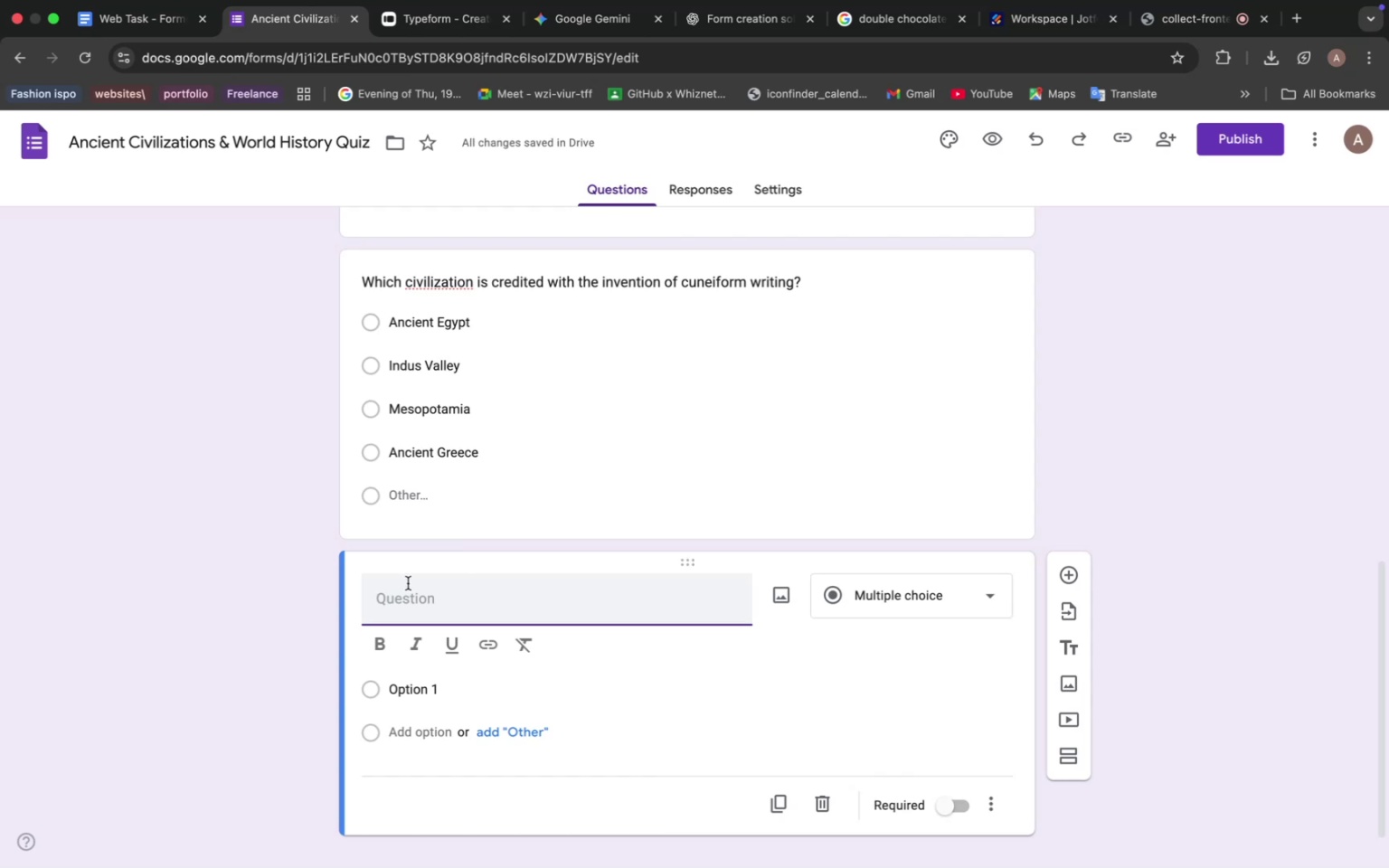 
key(Meta+V)
 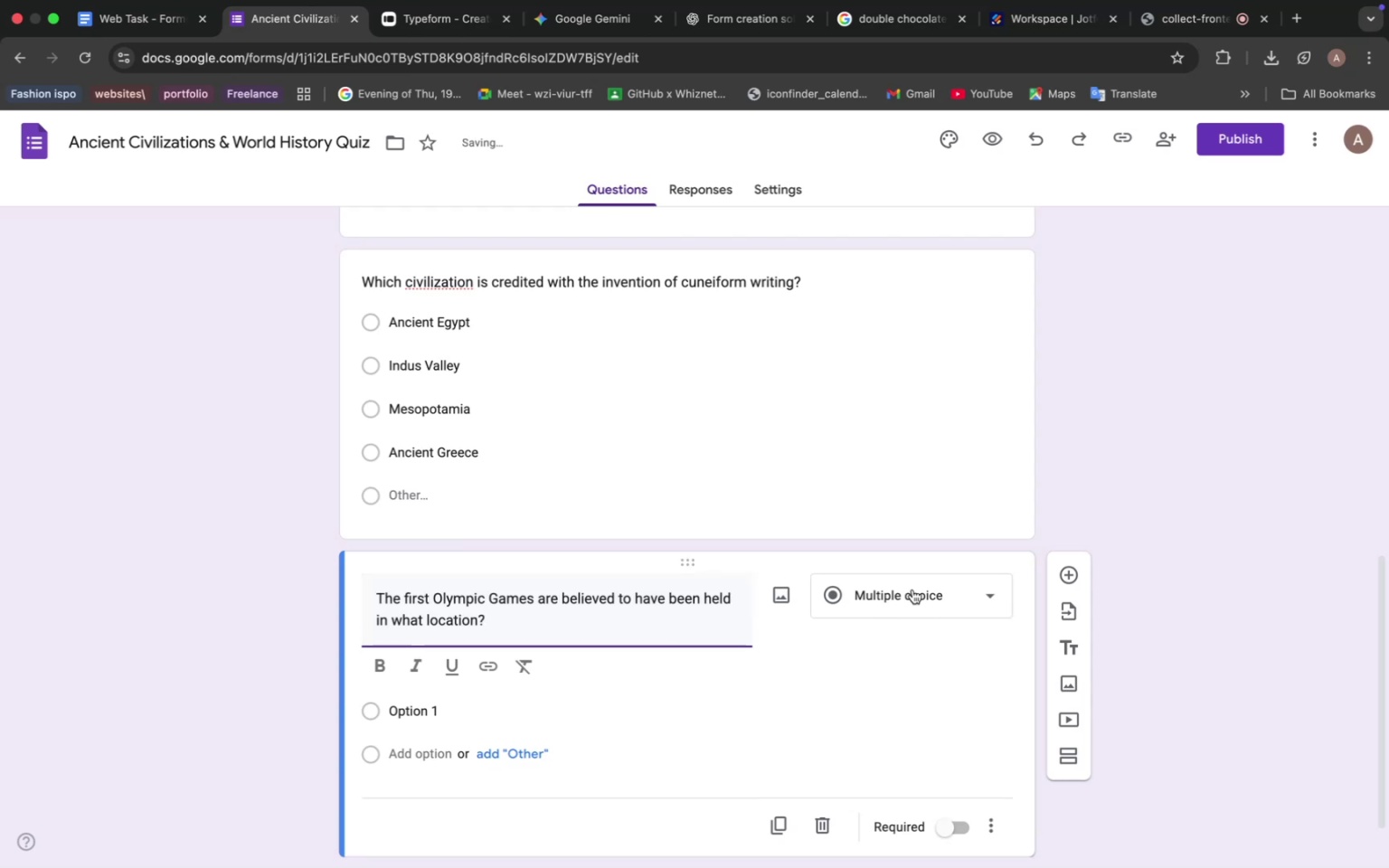 
left_click([912, 590])
 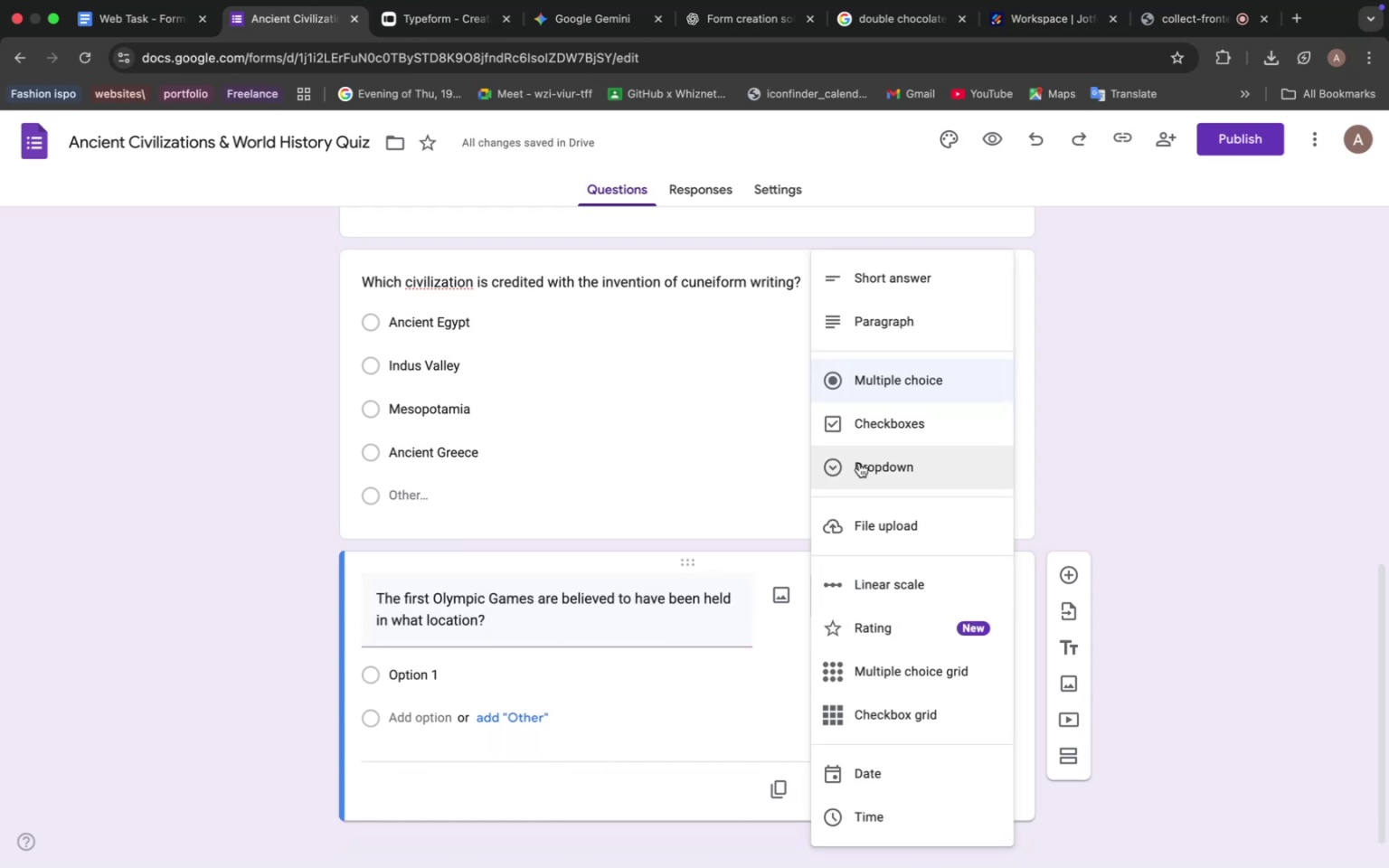 
left_click([859, 463])
 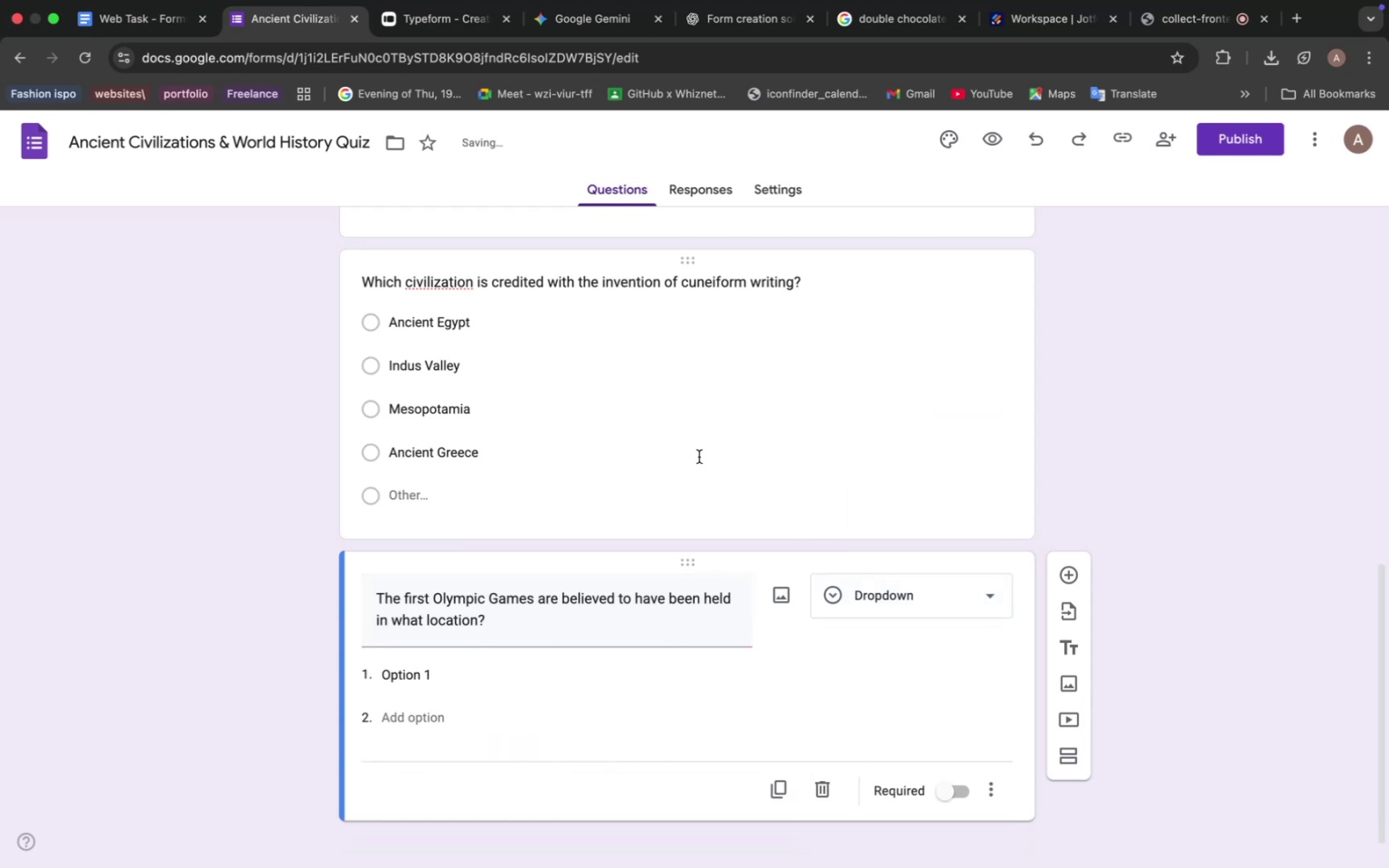 
scroll: coordinate [699, 457], scroll_direction: down, amount: 2.0
 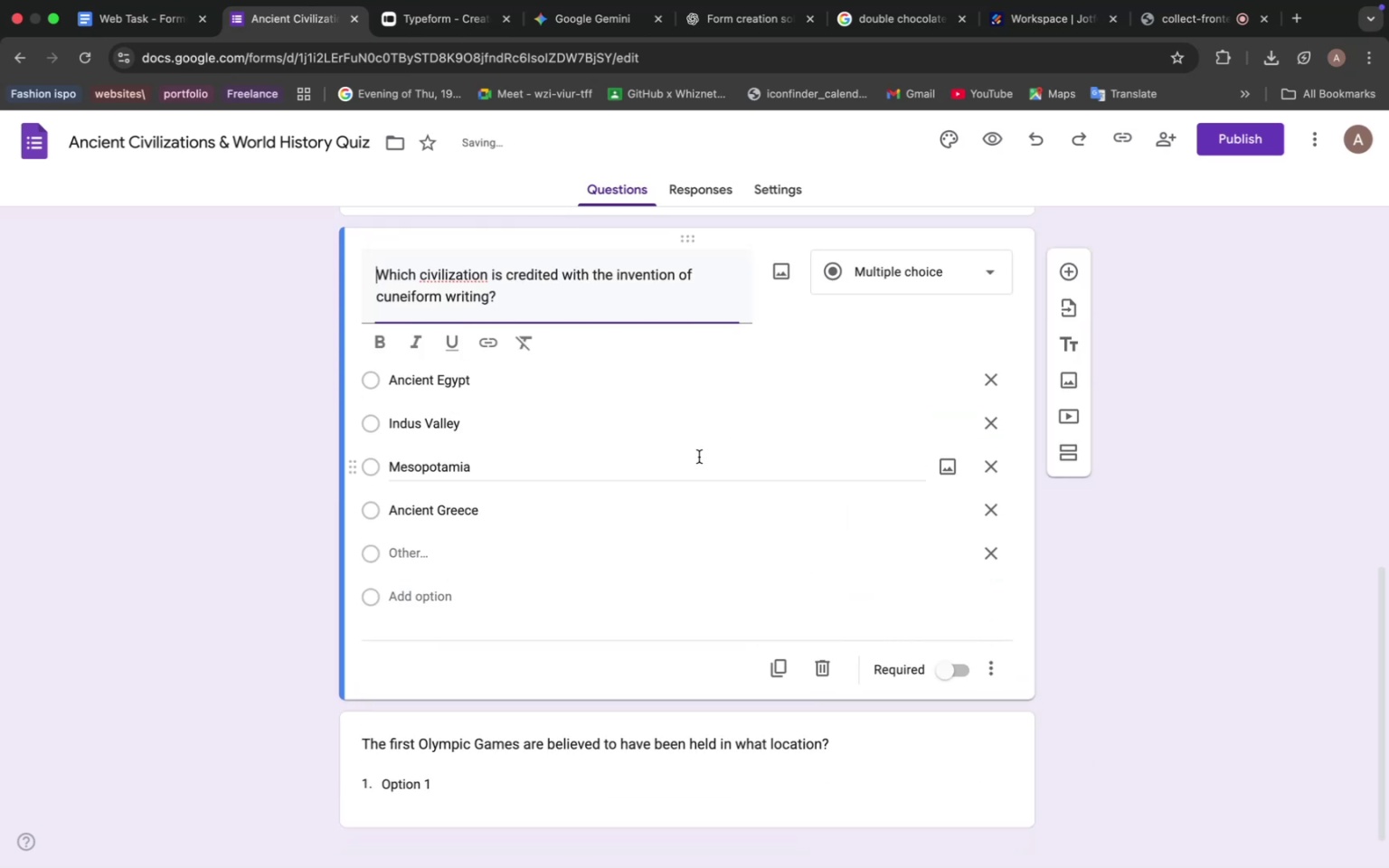 
left_click([699, 457])
 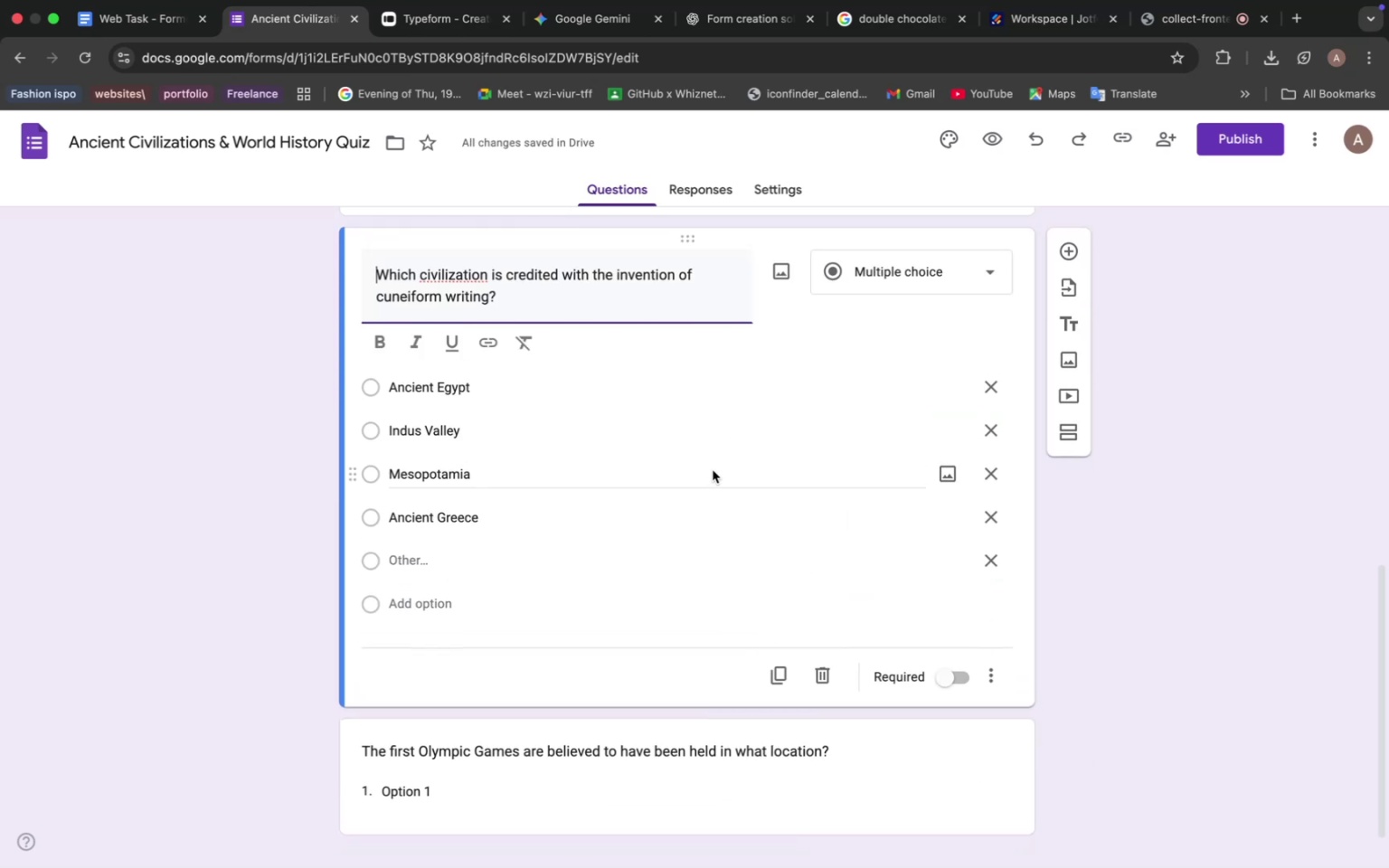 
scroll: coordinate [706, 459], scroll_direction: up, amount: 1.0
 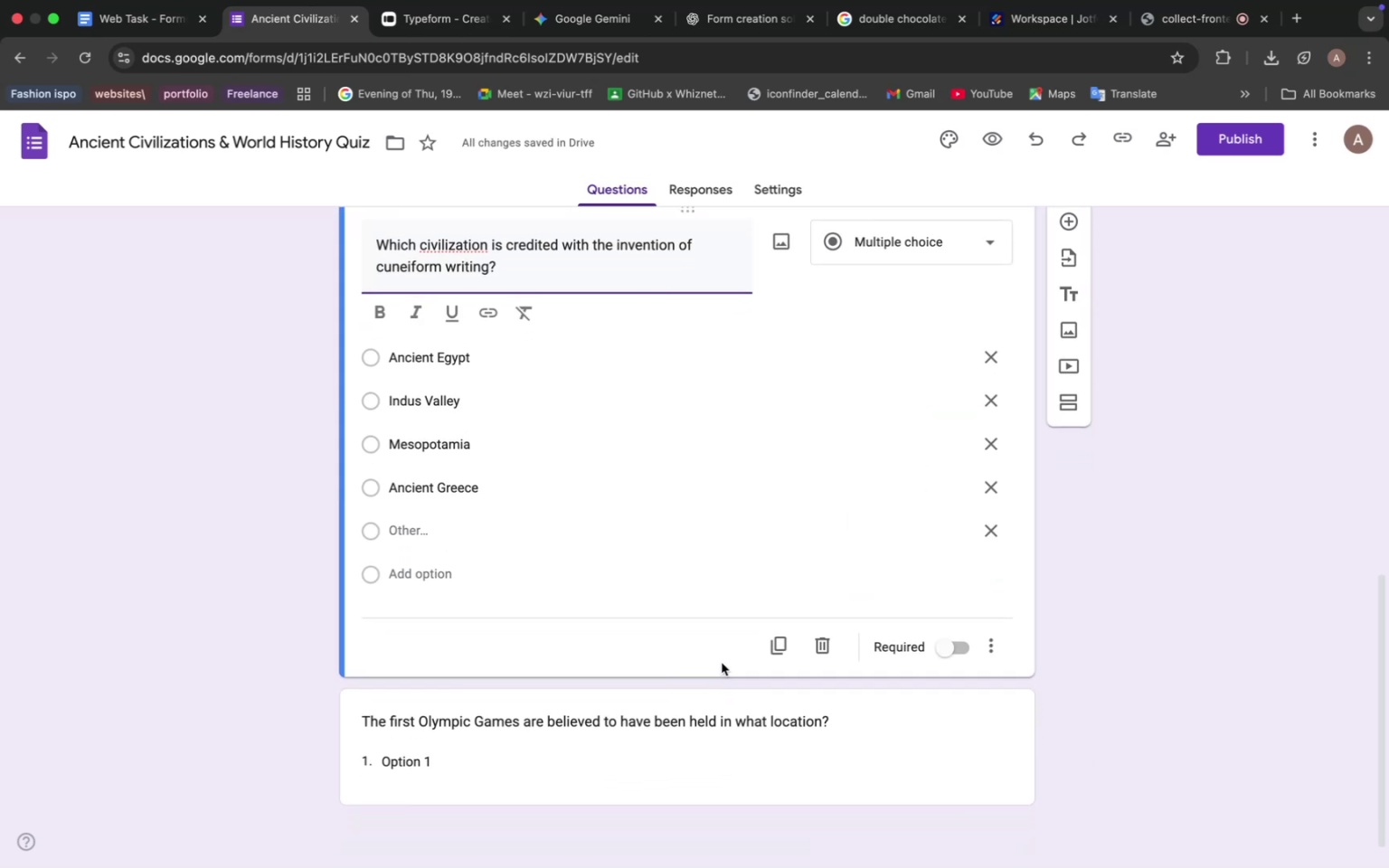 
scroll: coordinate [718, 678], scroll_direction: down, amount: 9.0
 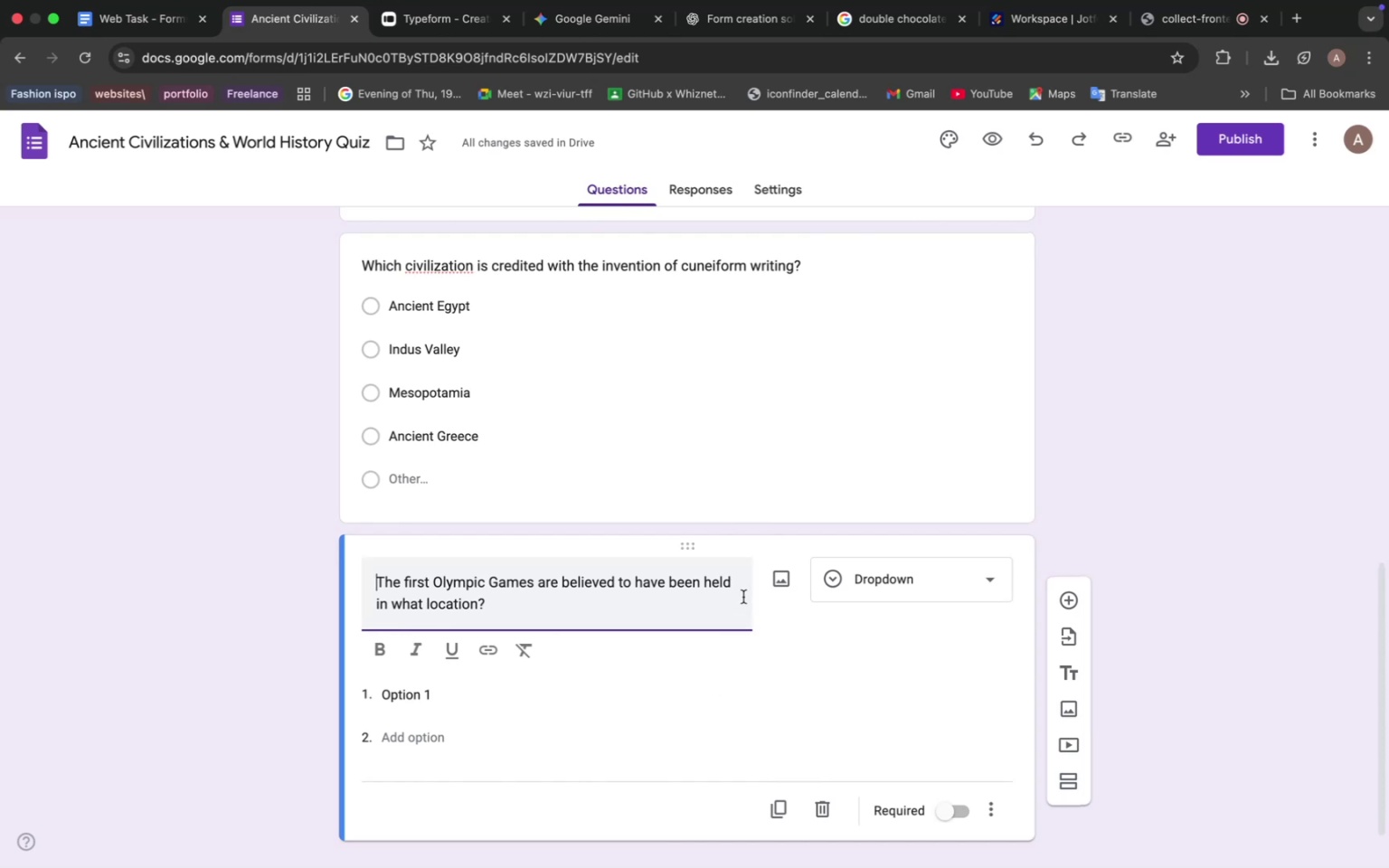 
scroll: coordinate [743, 596], scroll_direction: up, amount: 7.0
 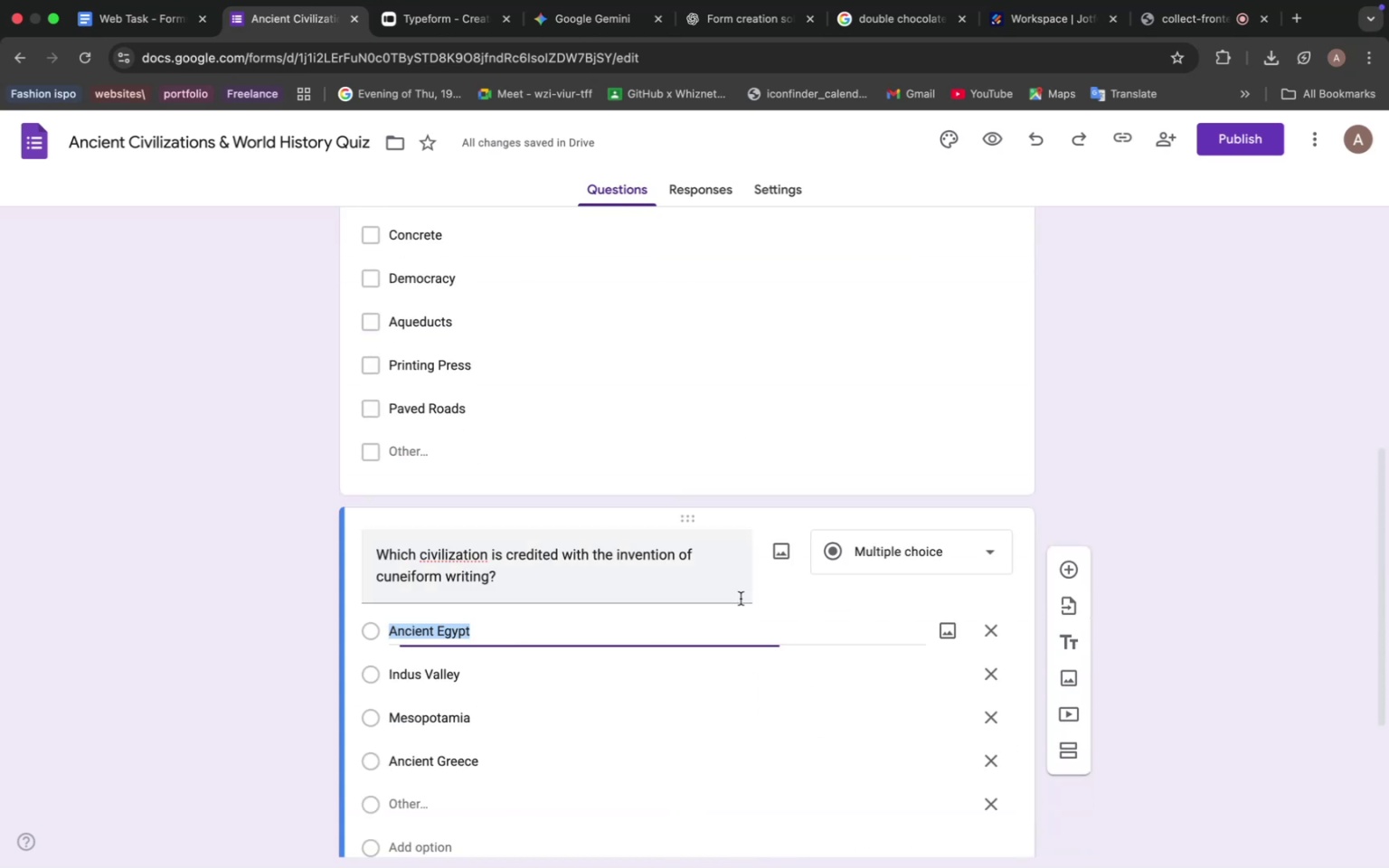 
left_click([741, 599])
 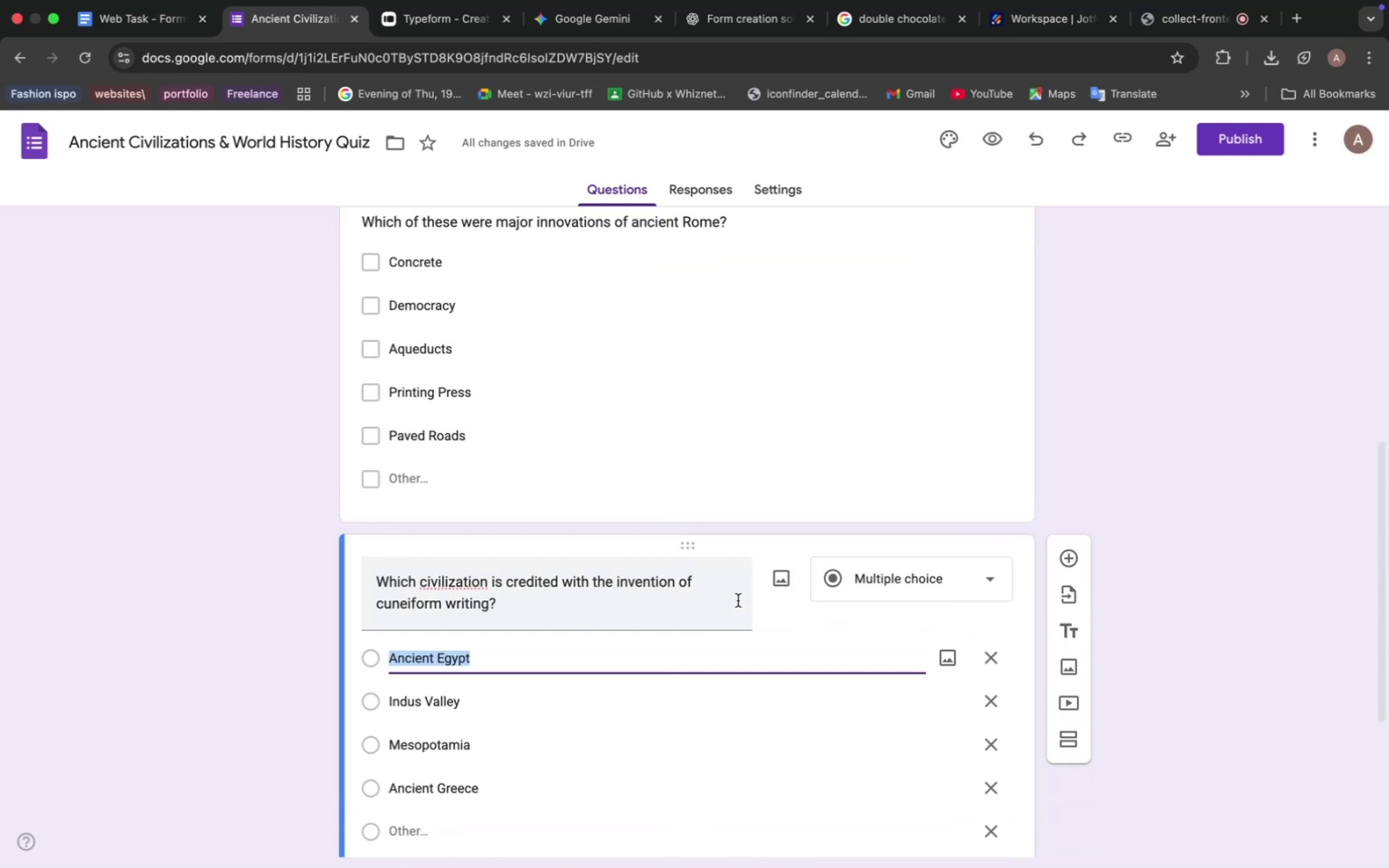 
scroll: coordinate [738, 600], scroll_direction: up, amount: 10.0
 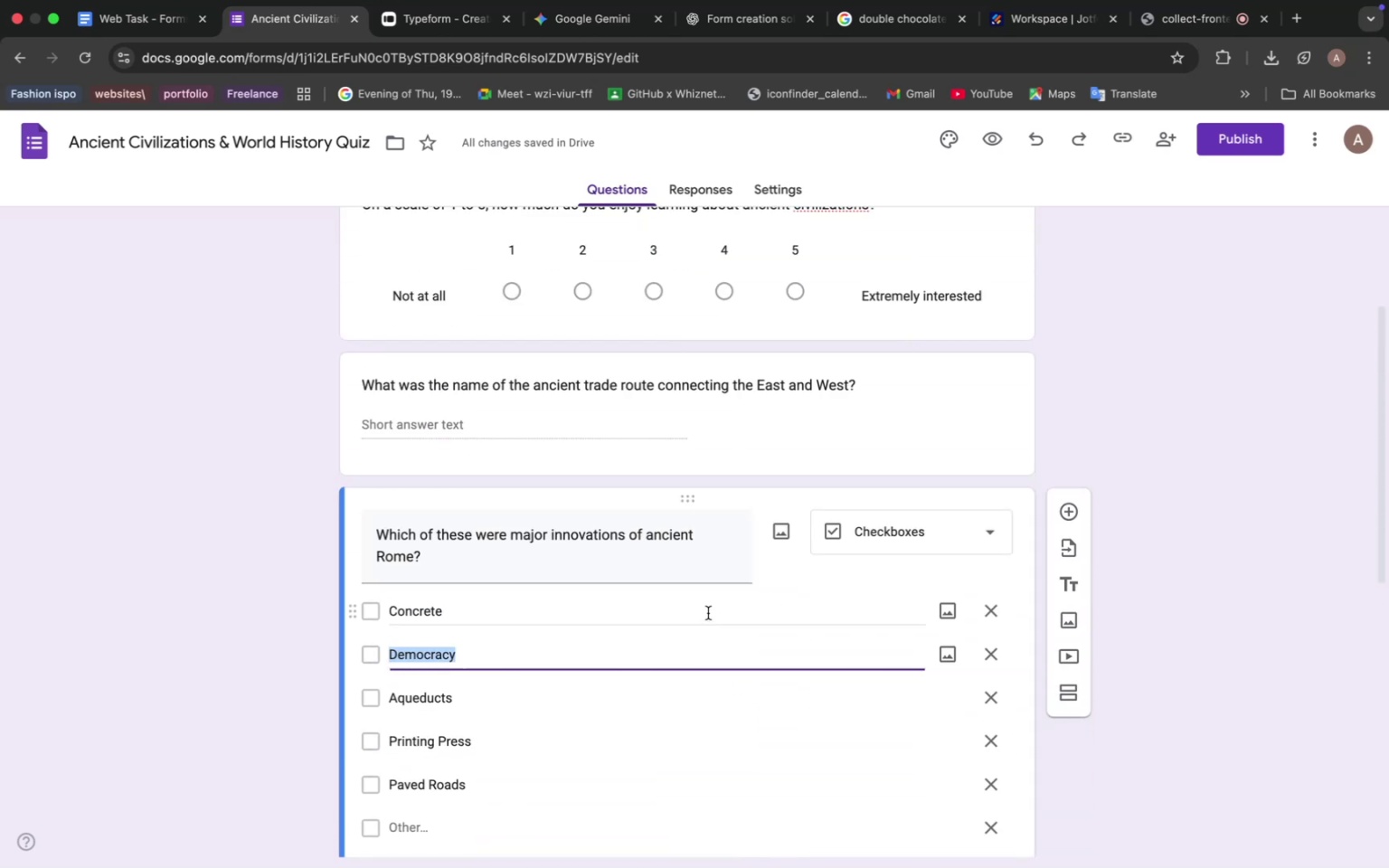 
left_click([713, 617])
 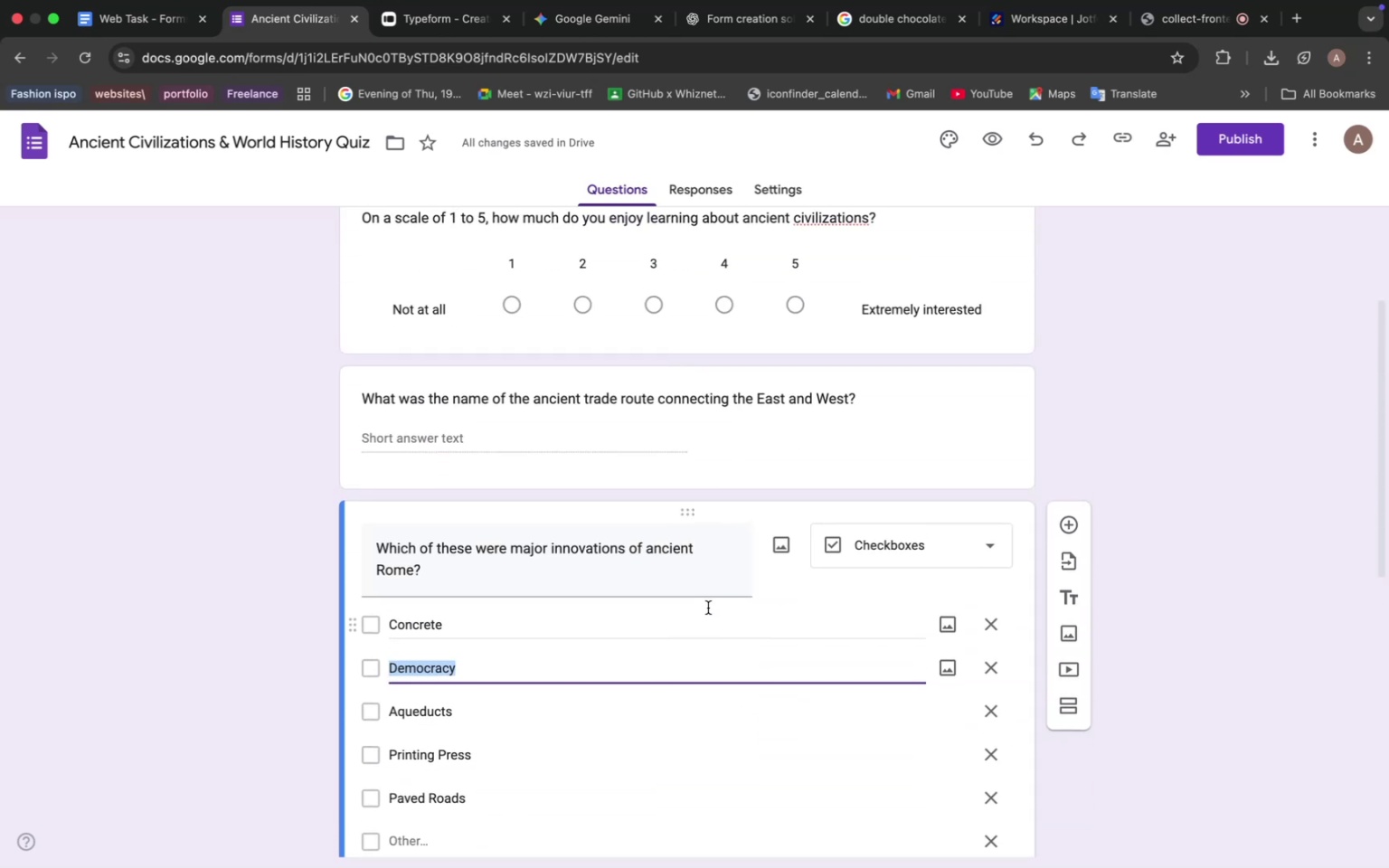 
scroll: coordinate [708, 608], scroll_direction: up, amount: 14.0
 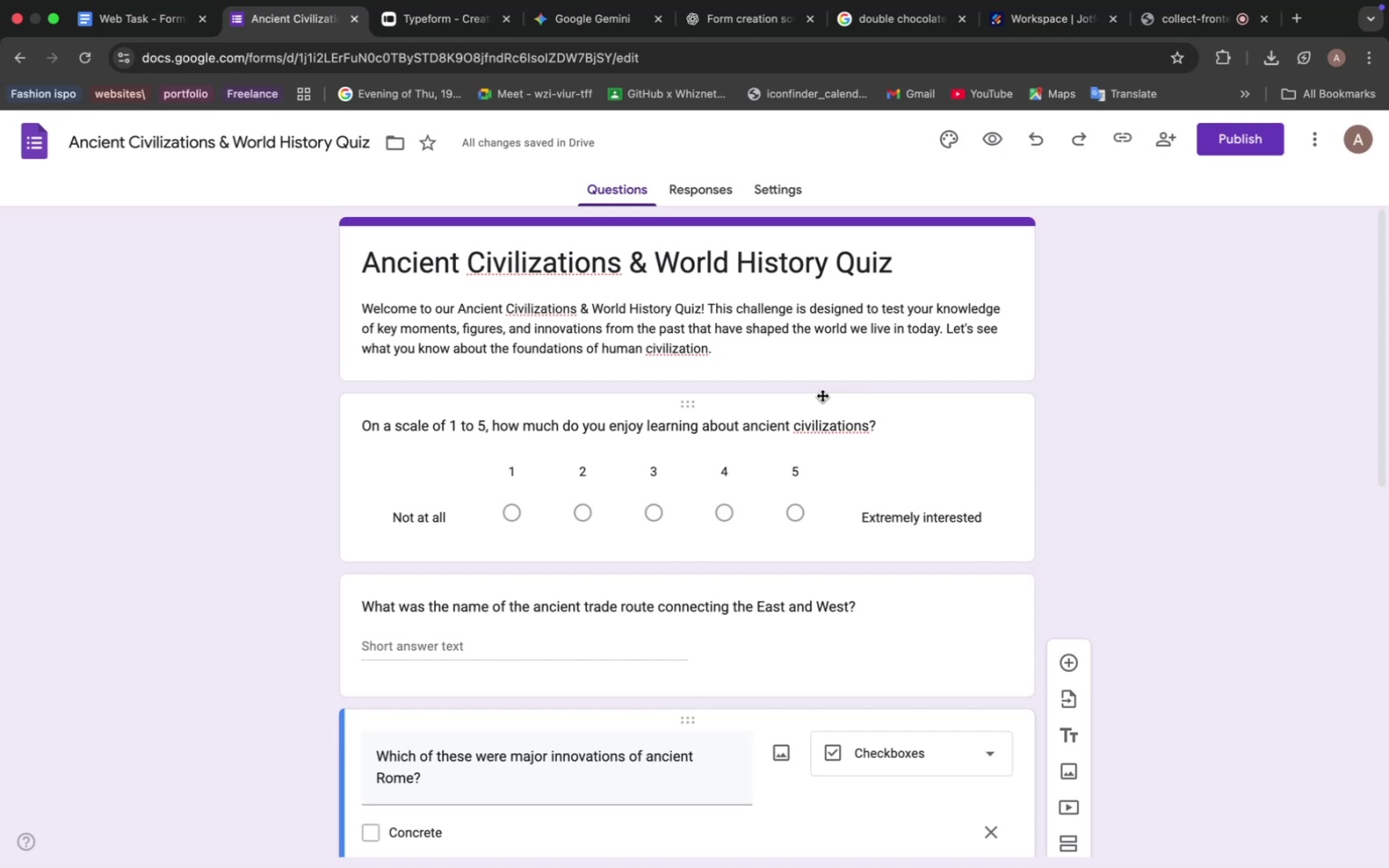 
wait(37.17)
 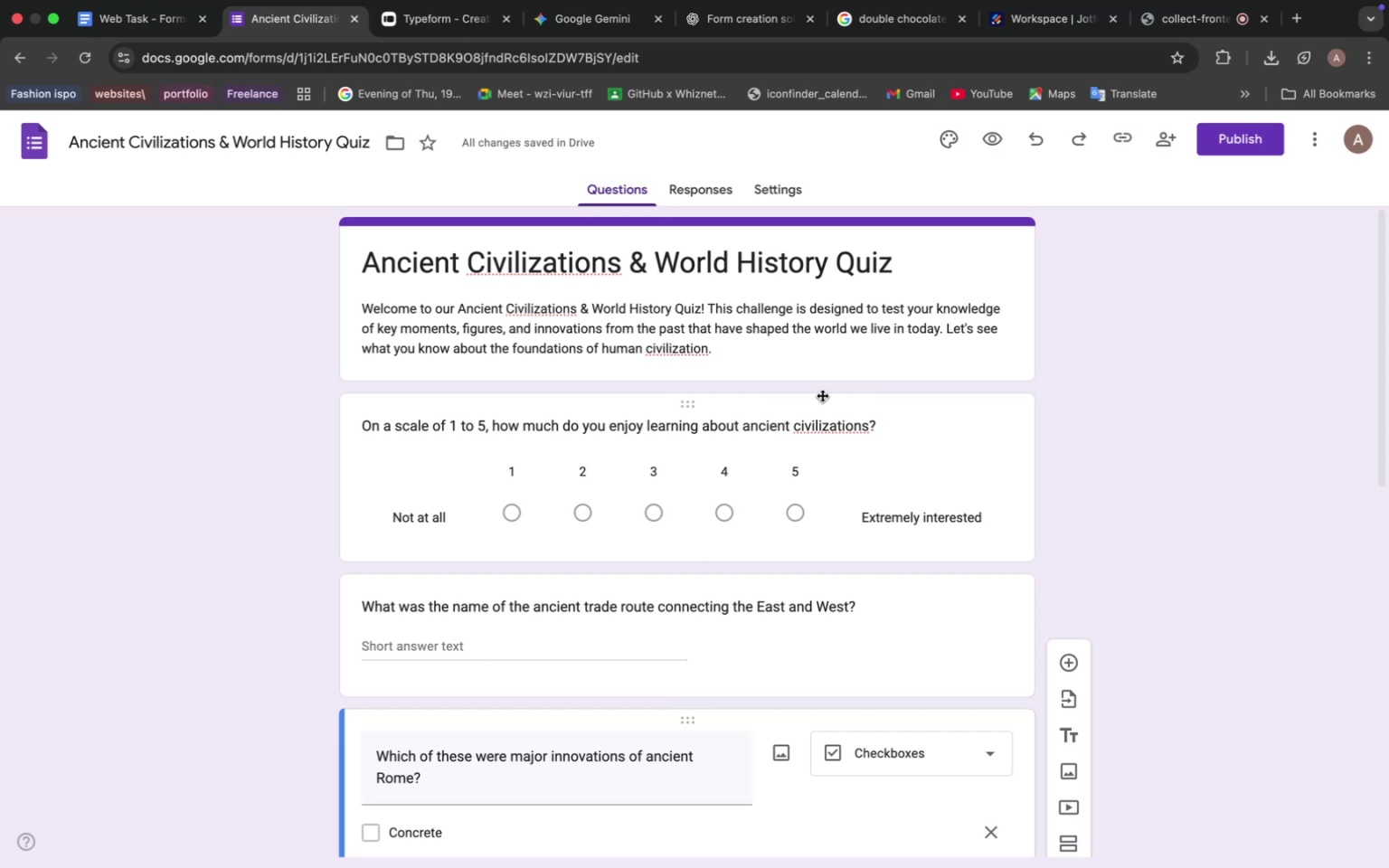 
scroll: coordinate [758, 328], scroll_direction: down, amount: 41.0
 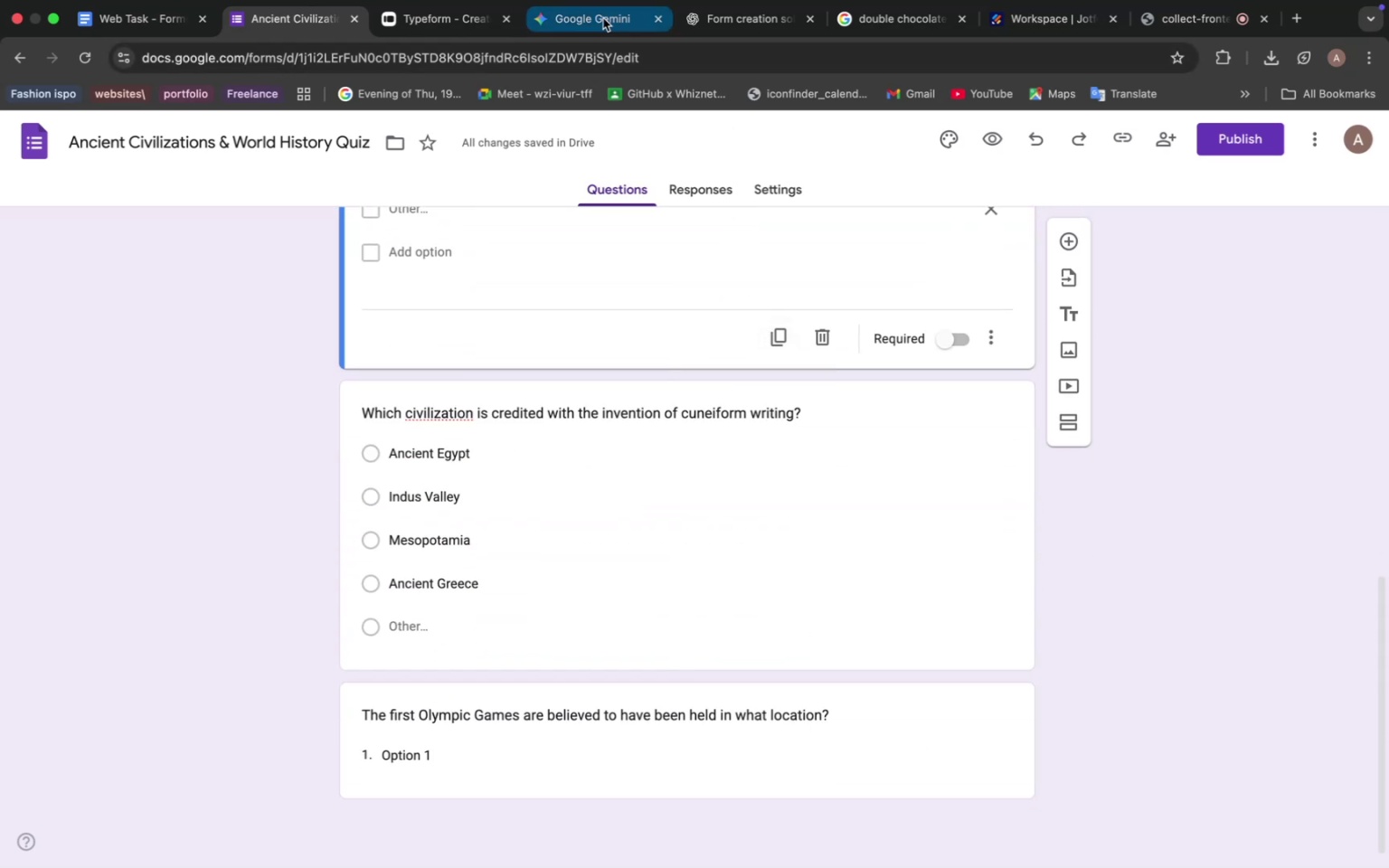 
left_click([603, 18])
 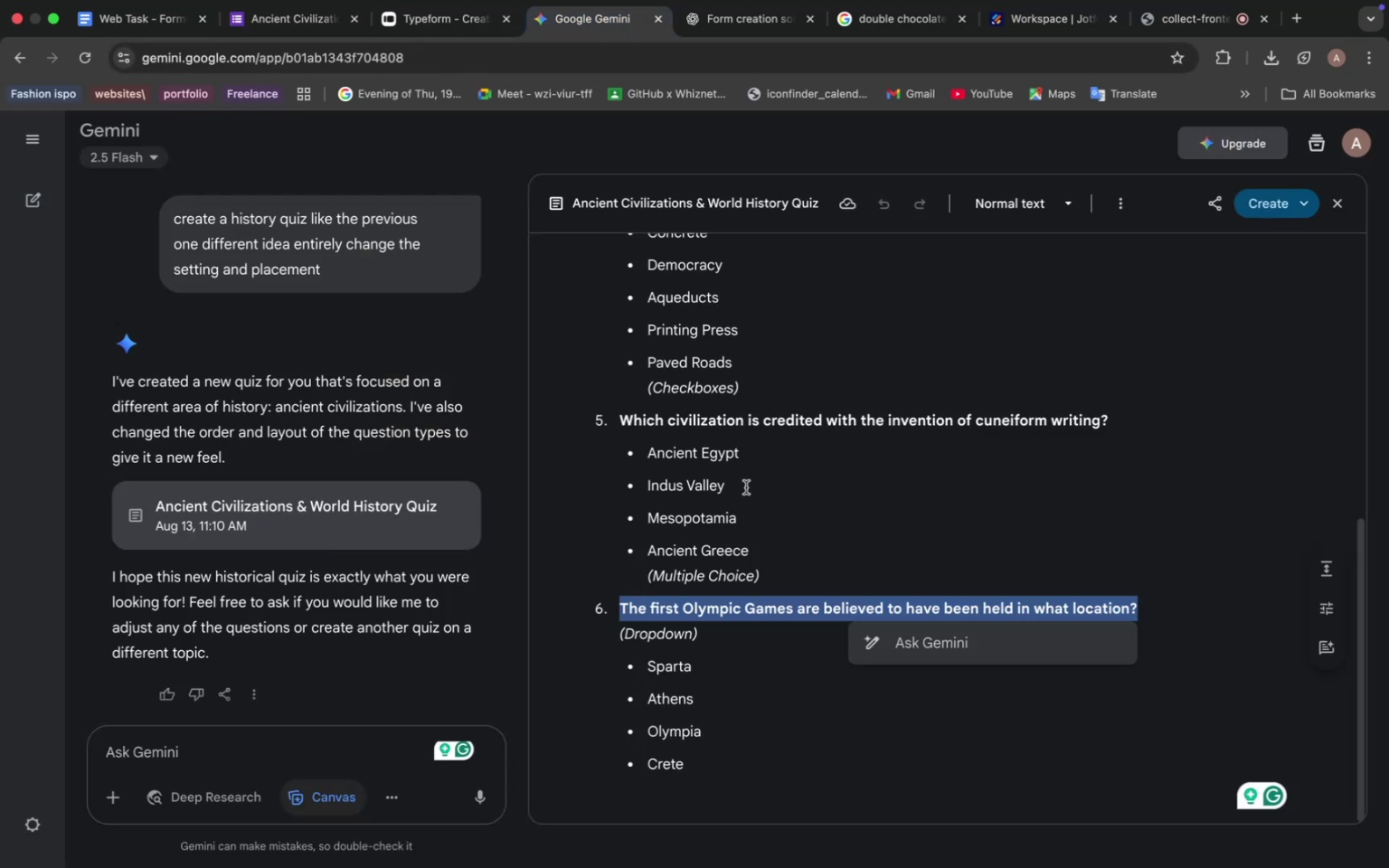 
scroll: coordinate [748, 489], scroll_direction: down, amount: 9.0
 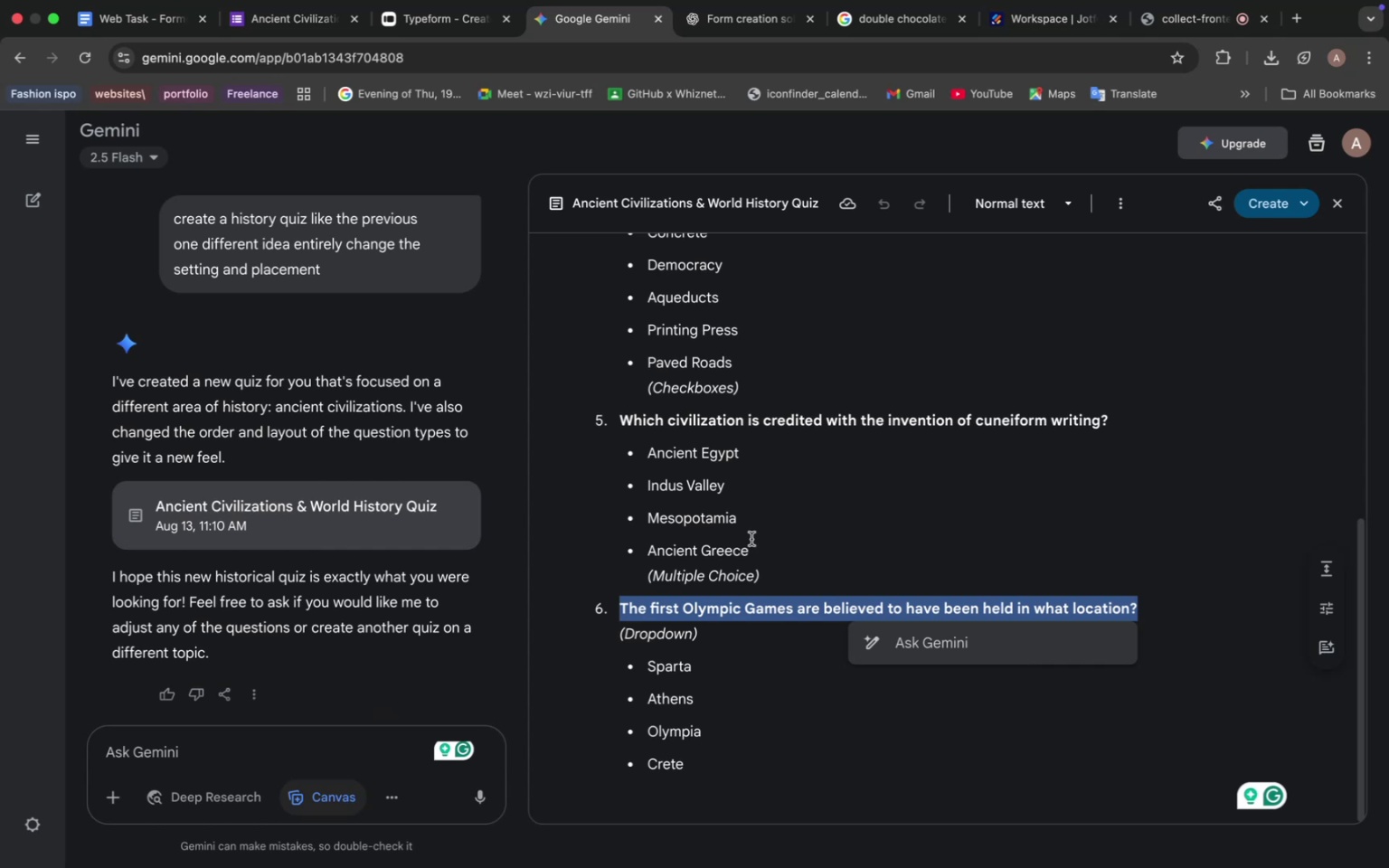 
wait(10.03)
 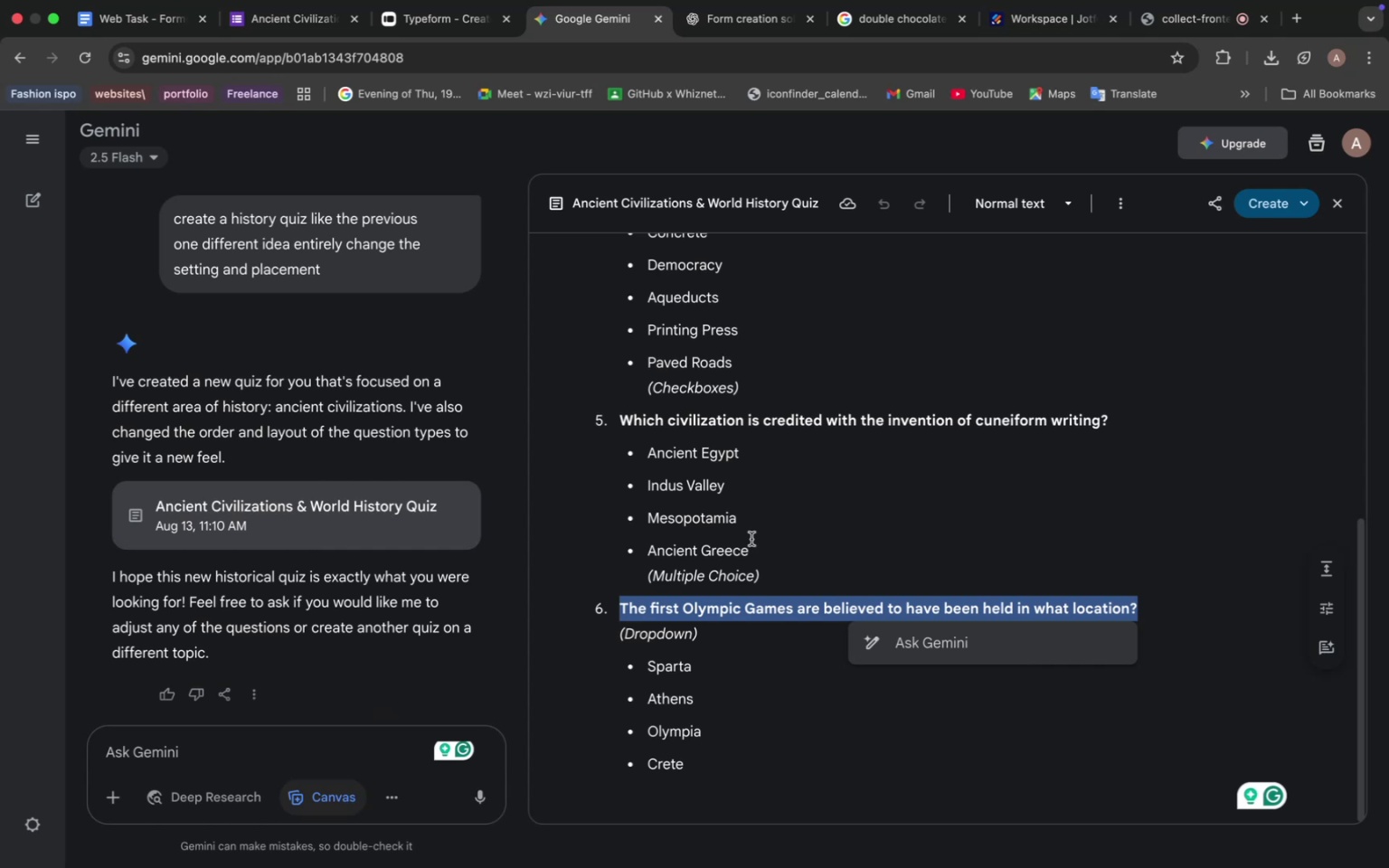 
left_click_drag(start_coordinate=[699, 666], to_coordinate=[644, 665])
 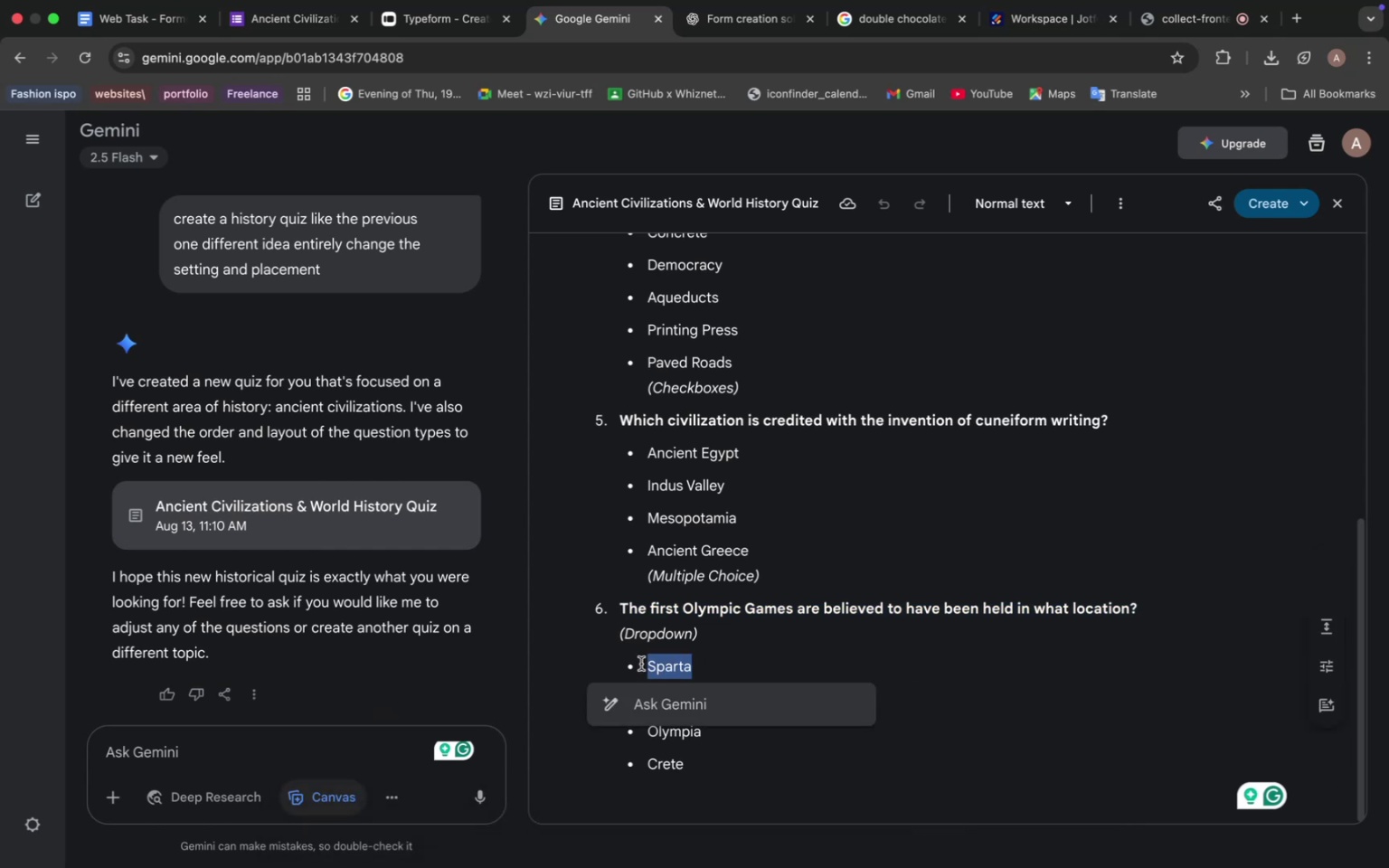 
key(Meta+C)
 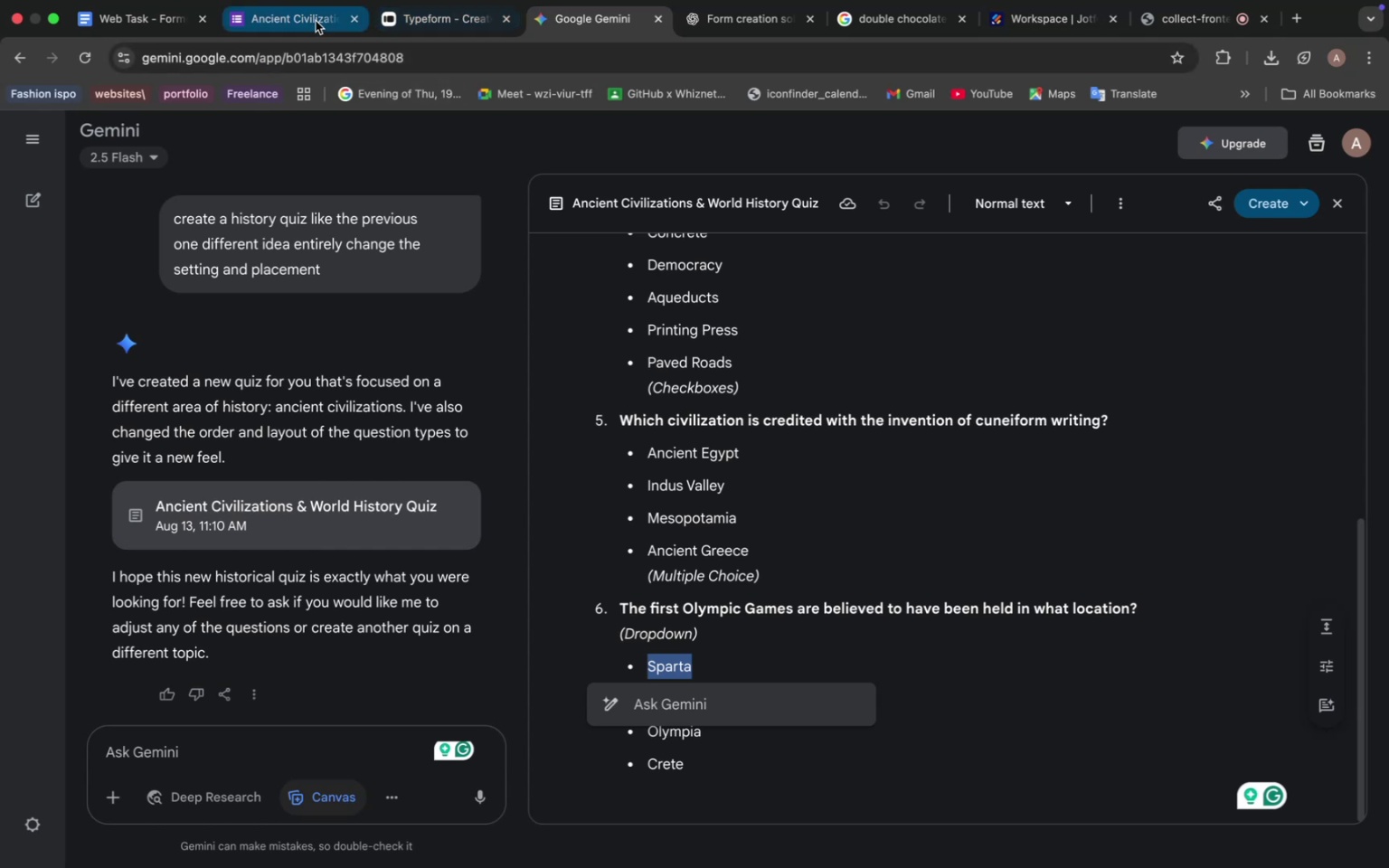 
left_click([307, 18])
 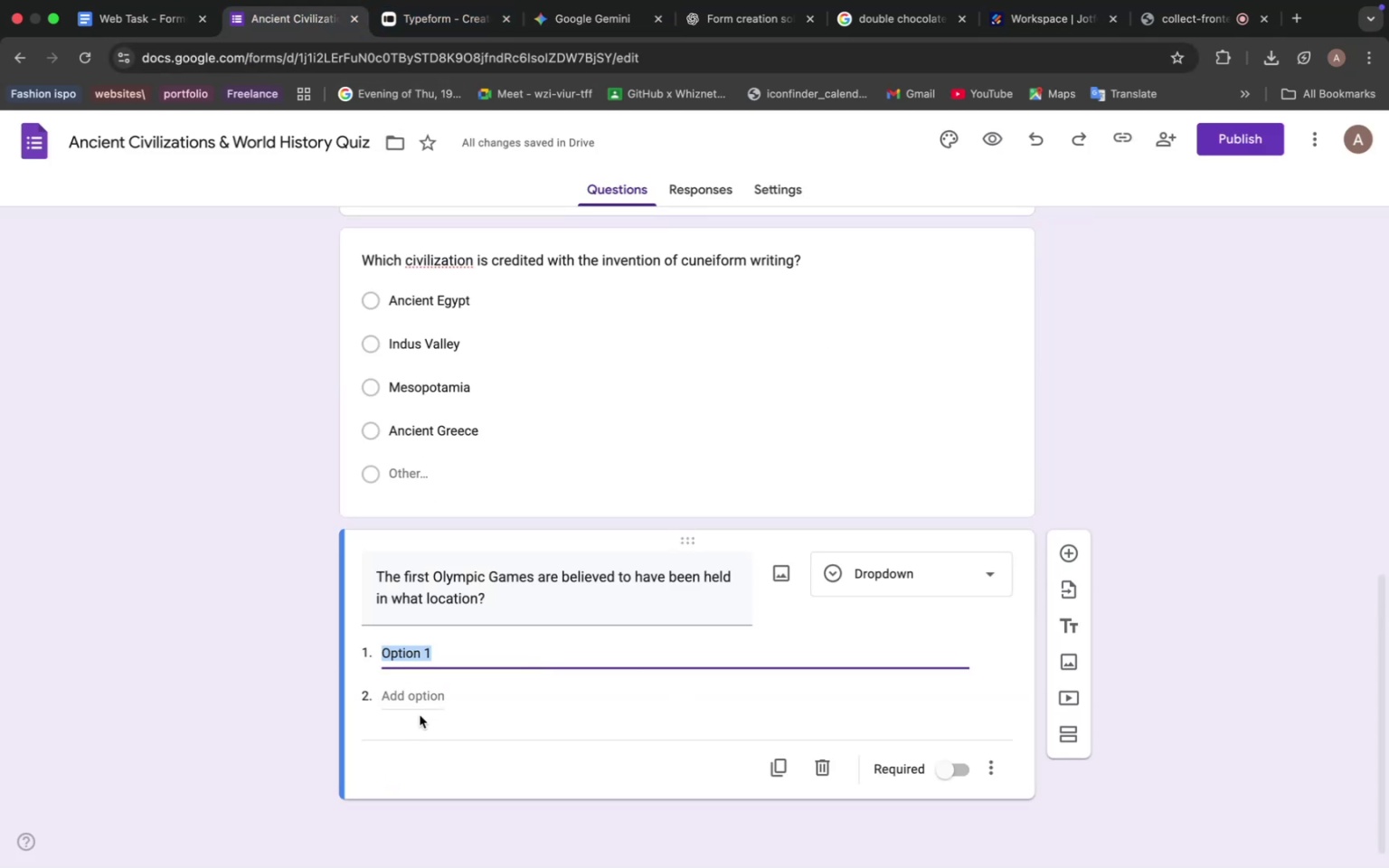 
key(Meta+V)
 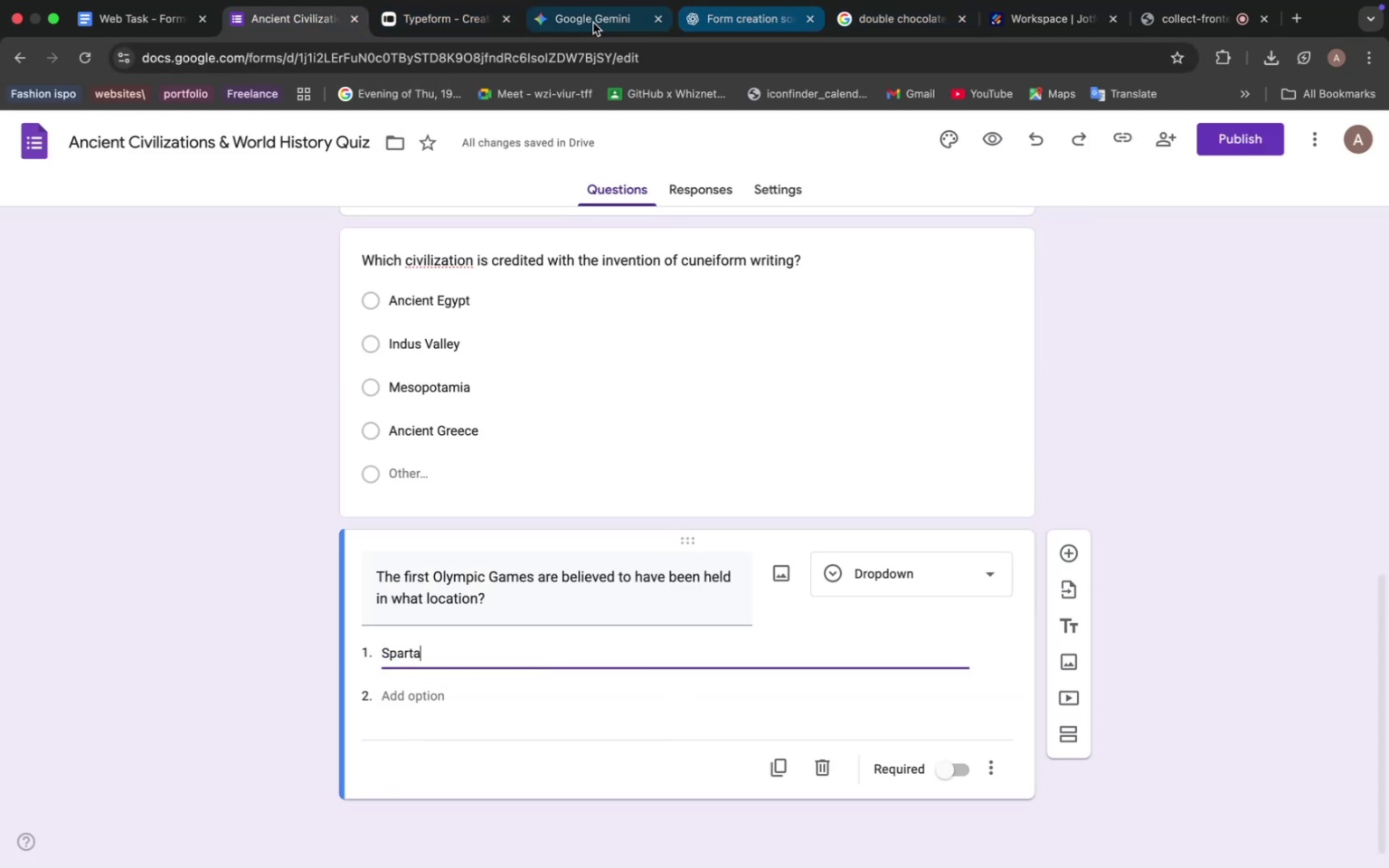 
left_click([577, 23])
 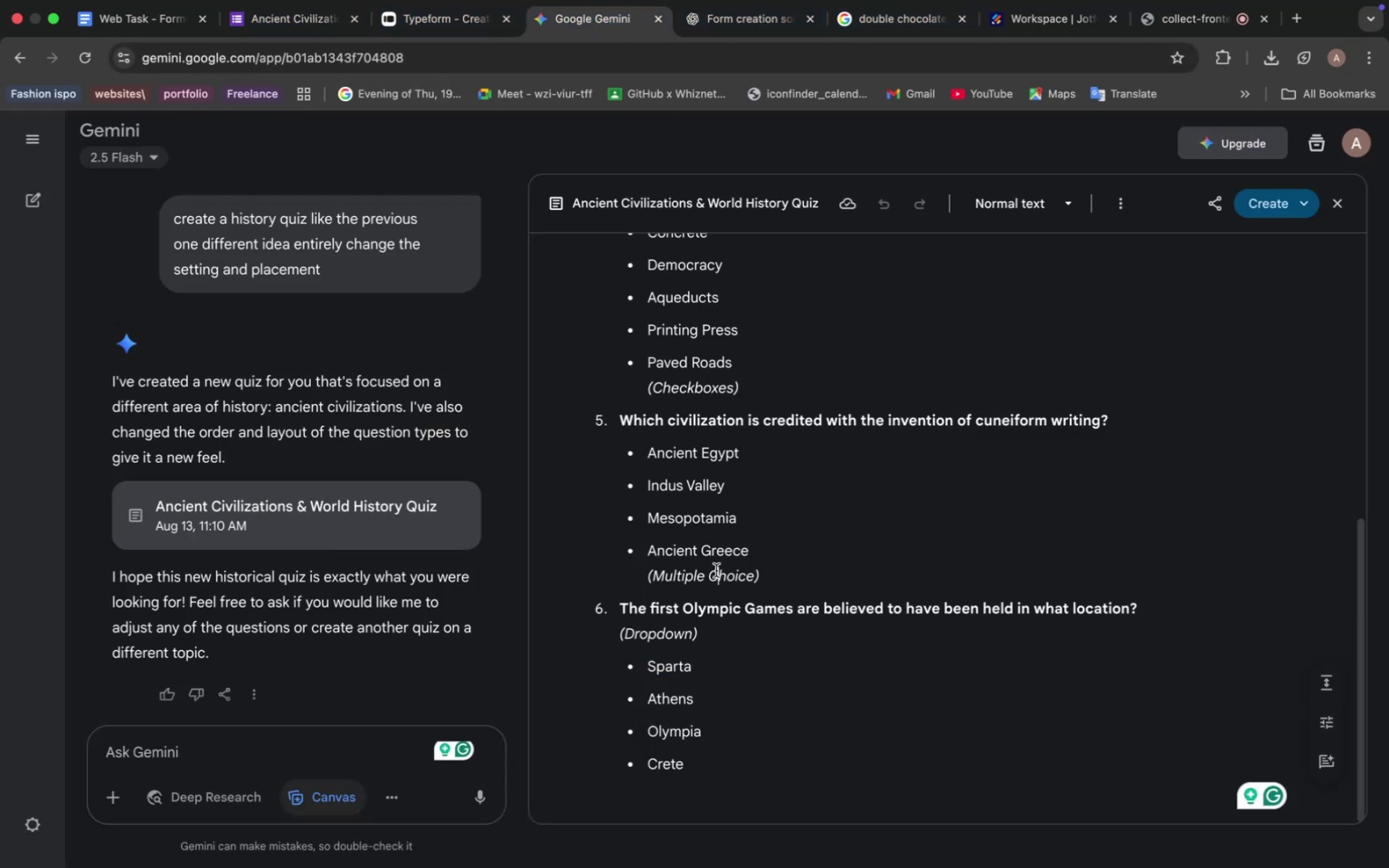 
left_click([718, 570])
 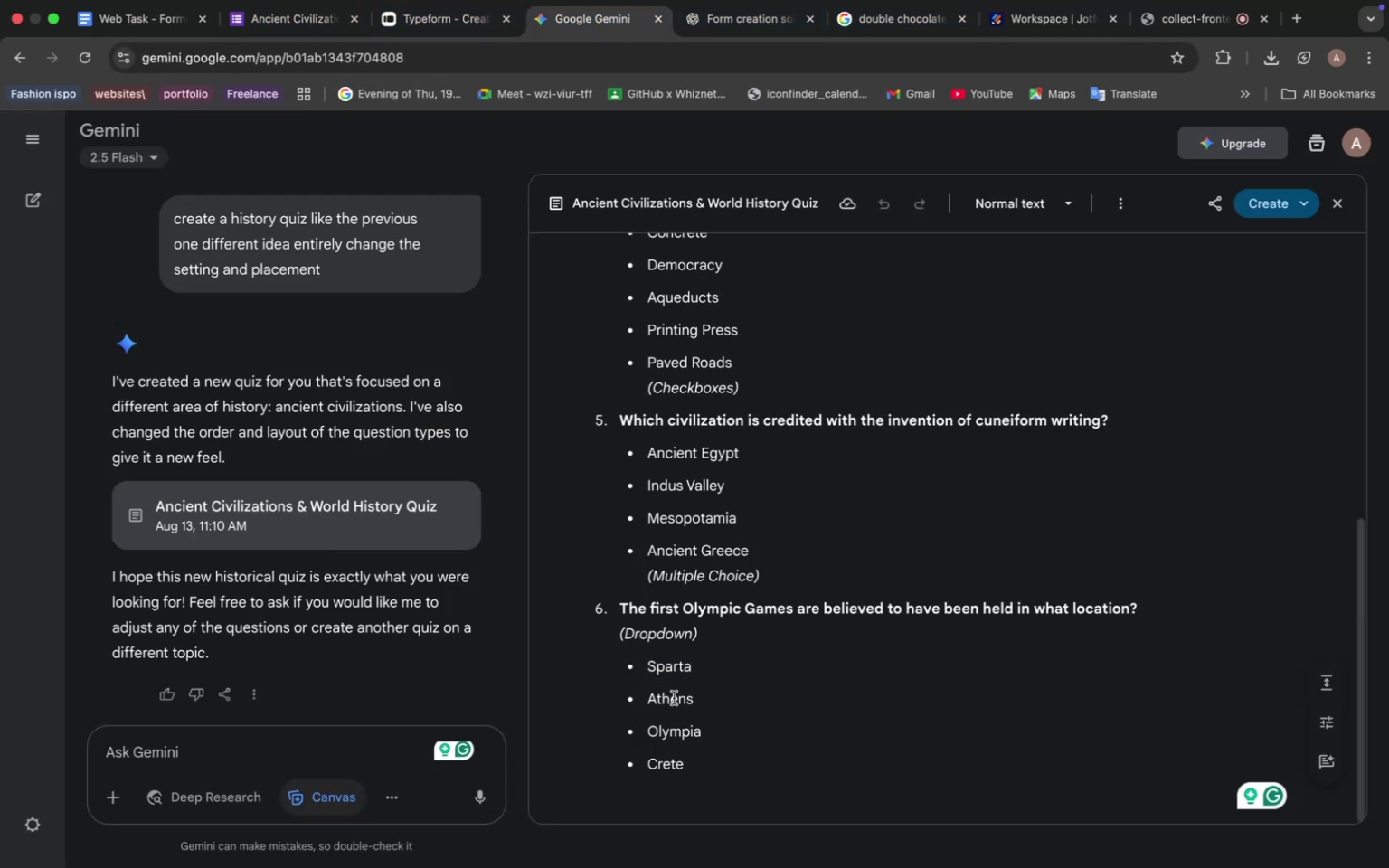 
left_click_drag(start_coordinate=[701, 701], to_coordinate=[639, 696])
 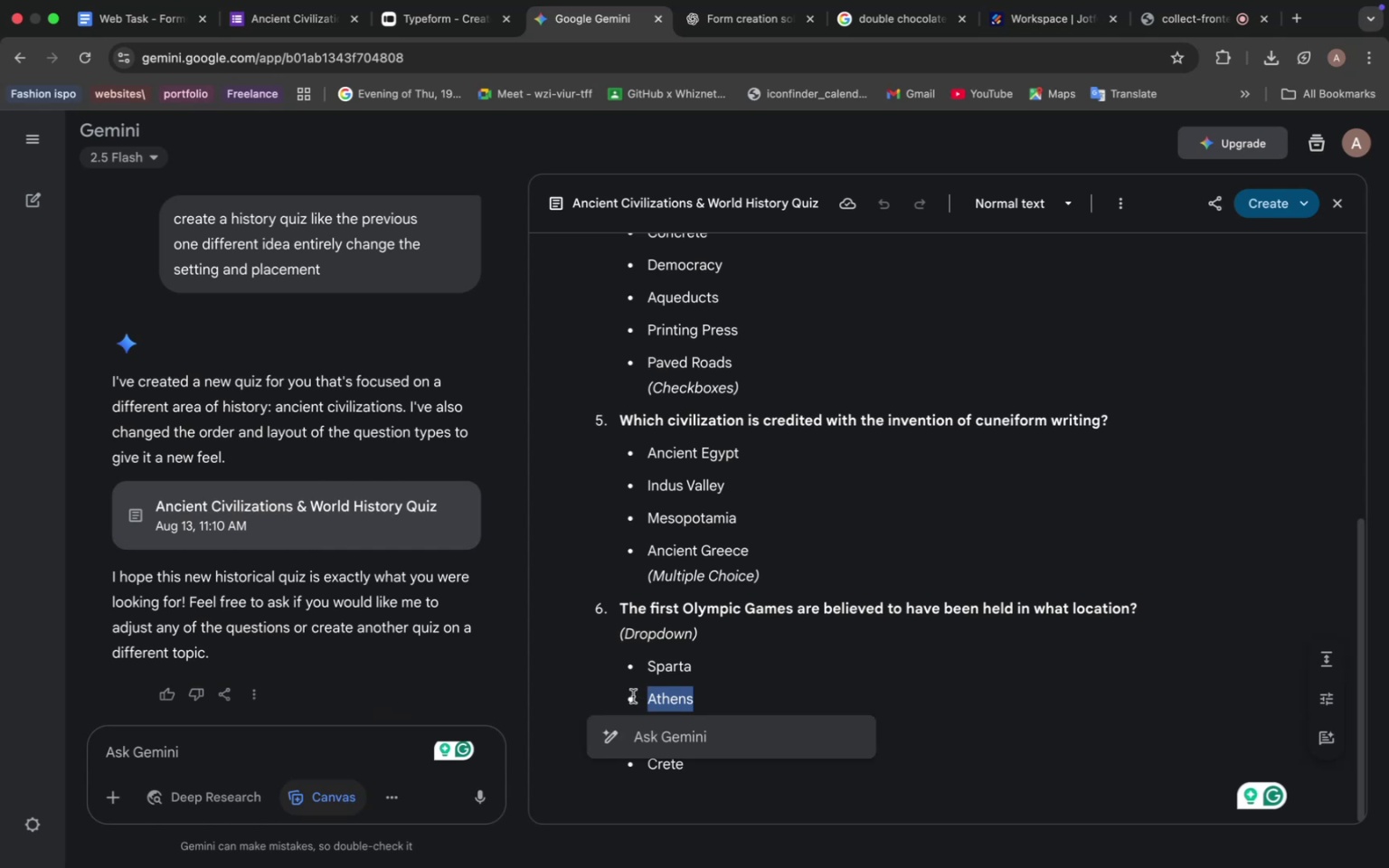 
key(Meta+C)
 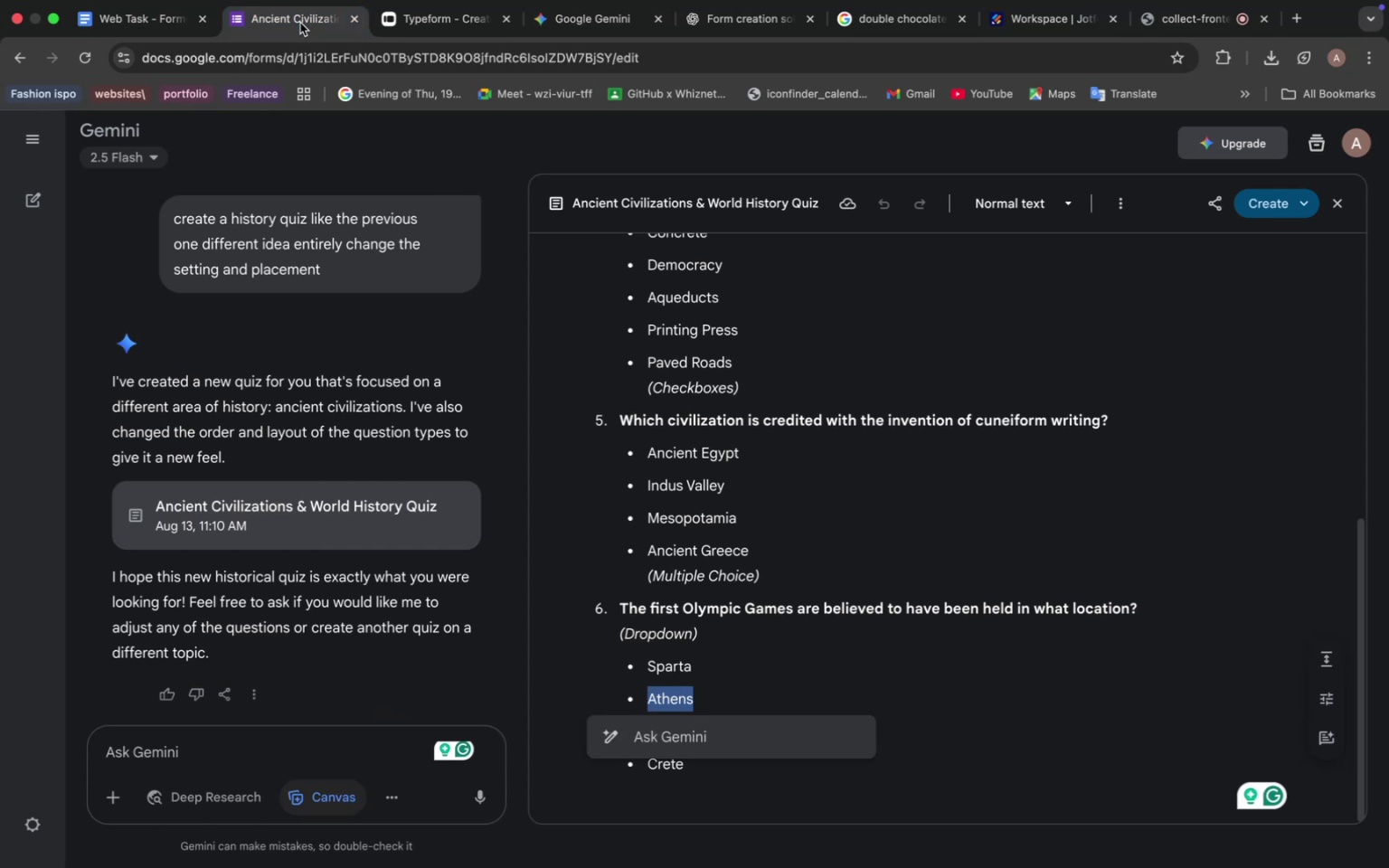 
left_click([300, 23])
 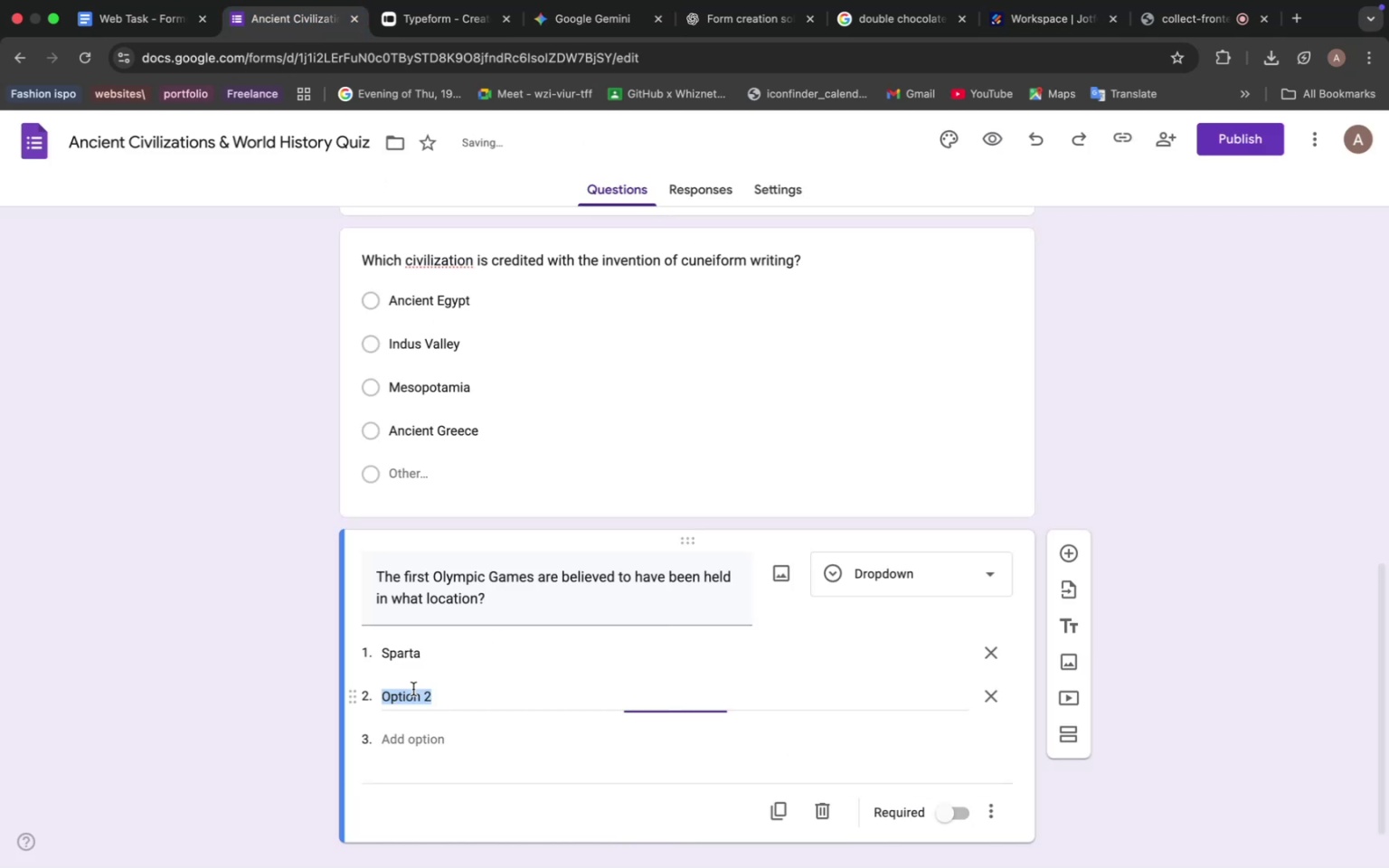 
left_click([413, 689])
 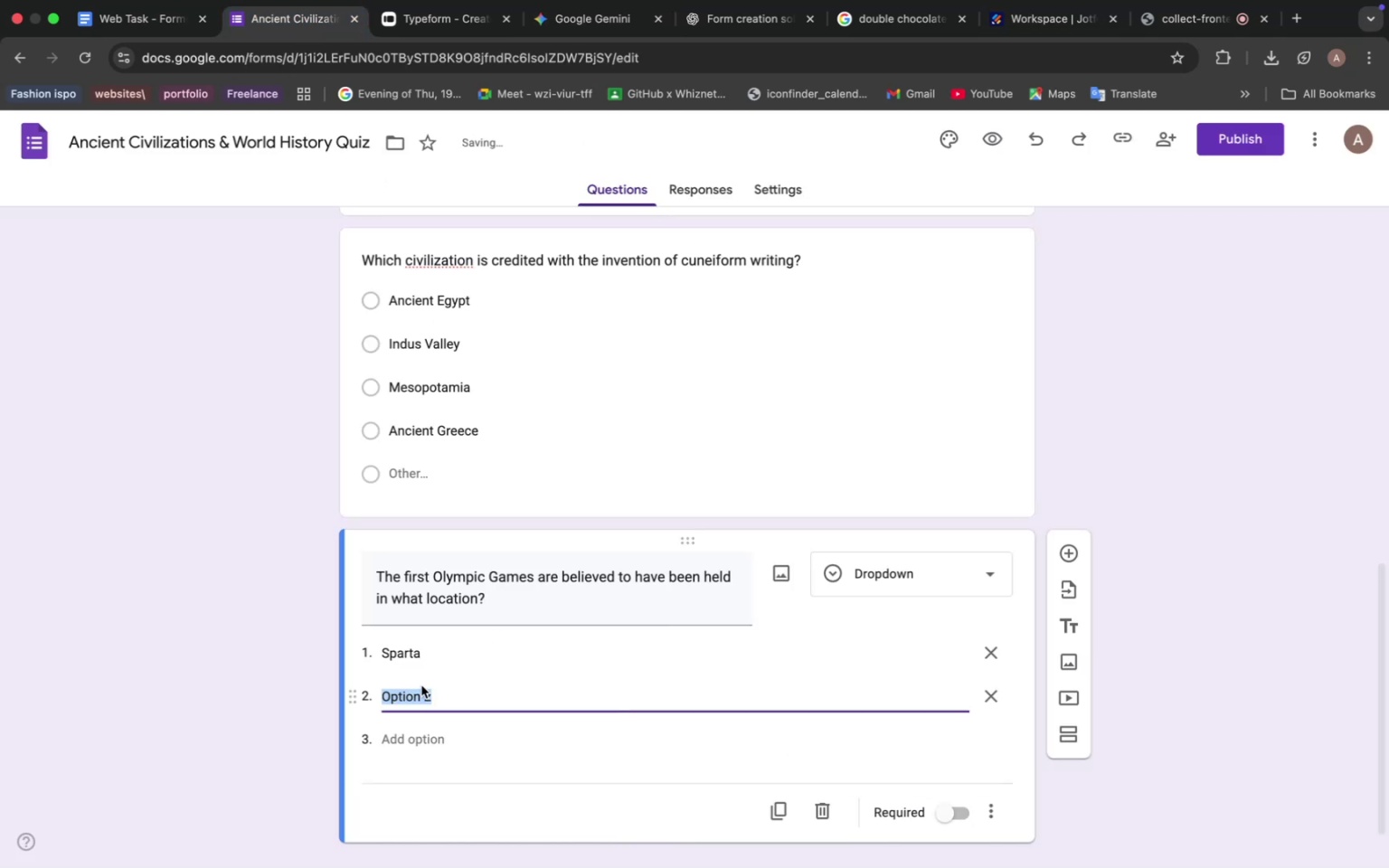 
key(Meta+V)
 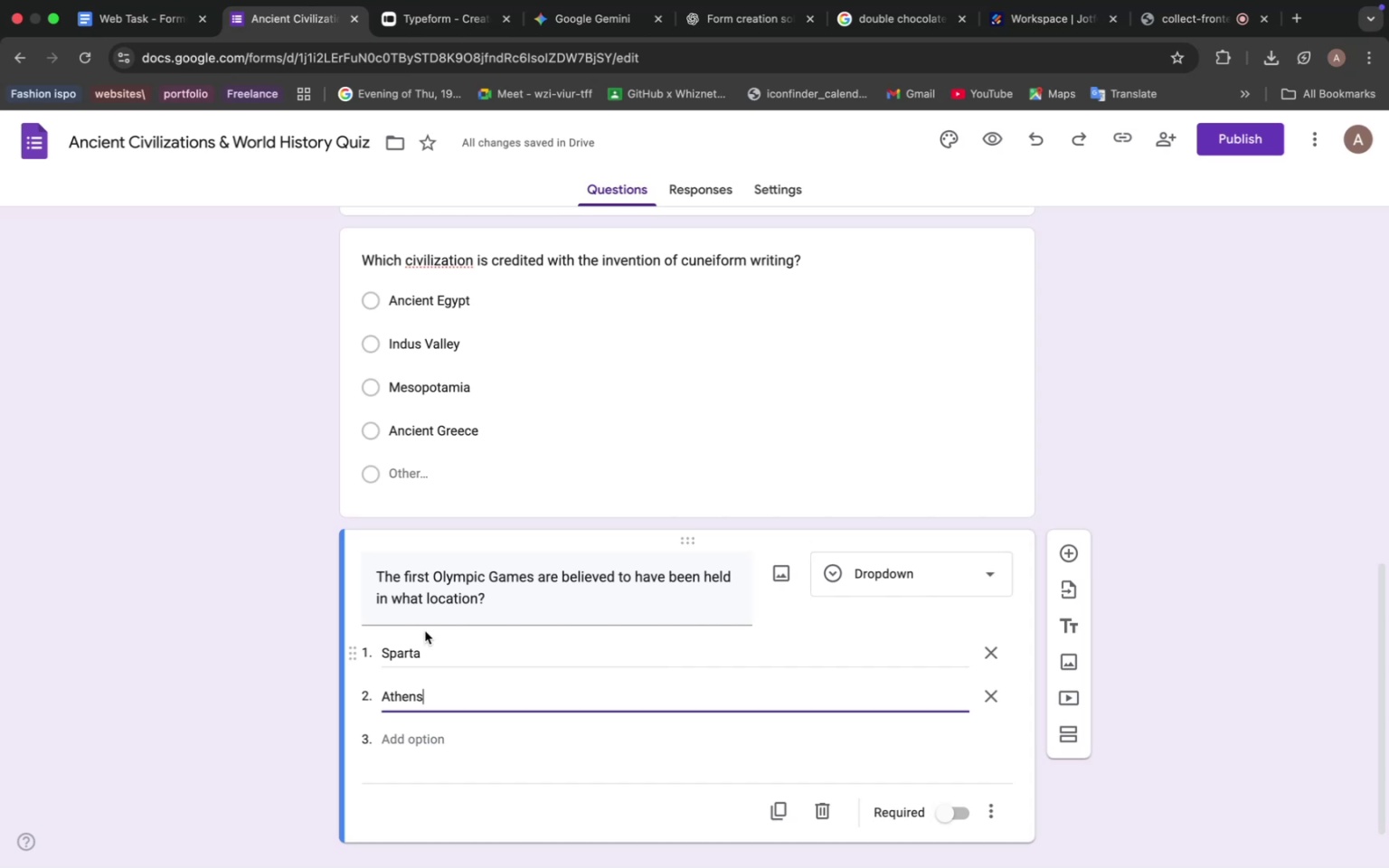 
wait(48.85)
 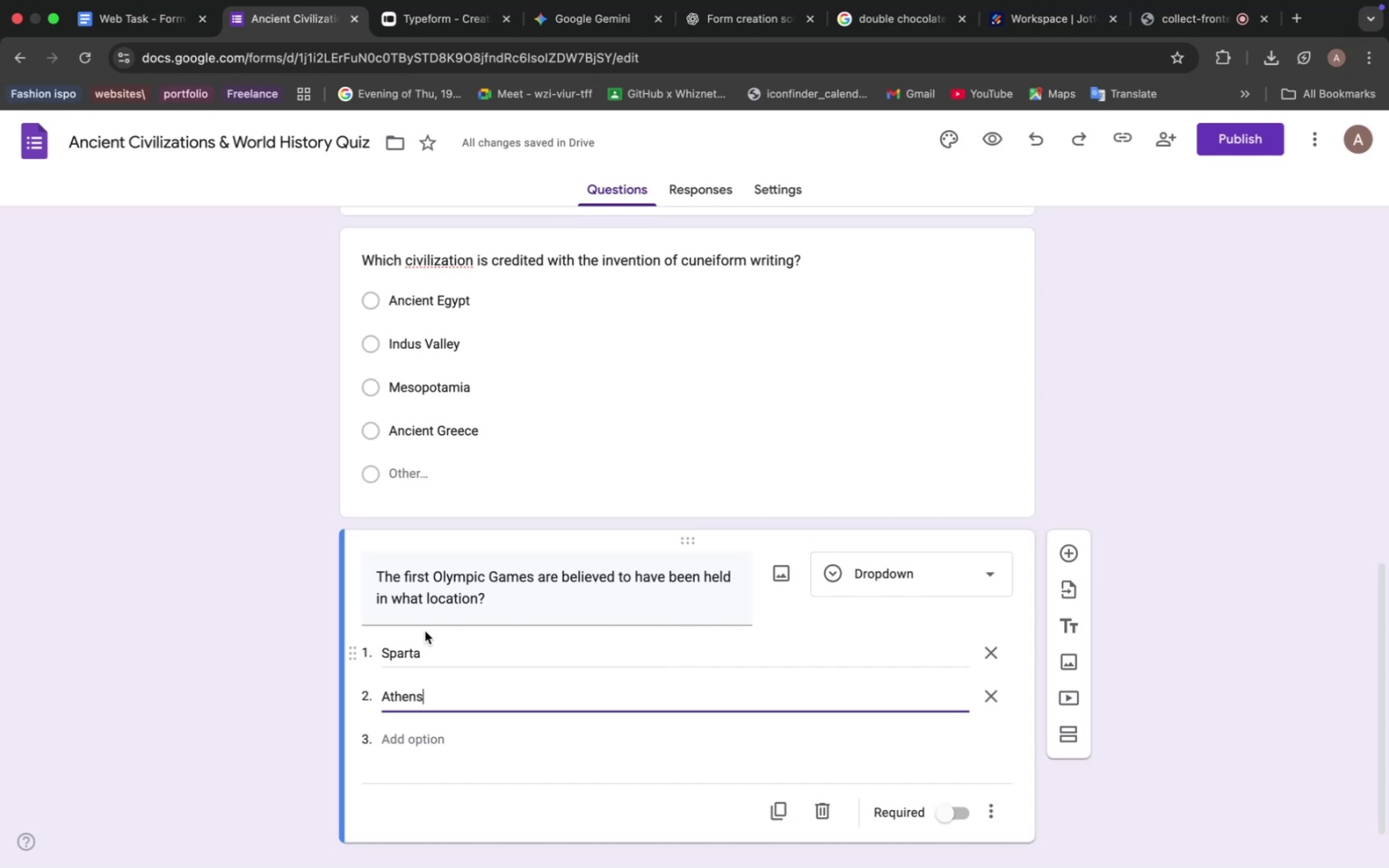 
scroll: coordinate [429, 618], scroll_direction: down, amount: 3.0
 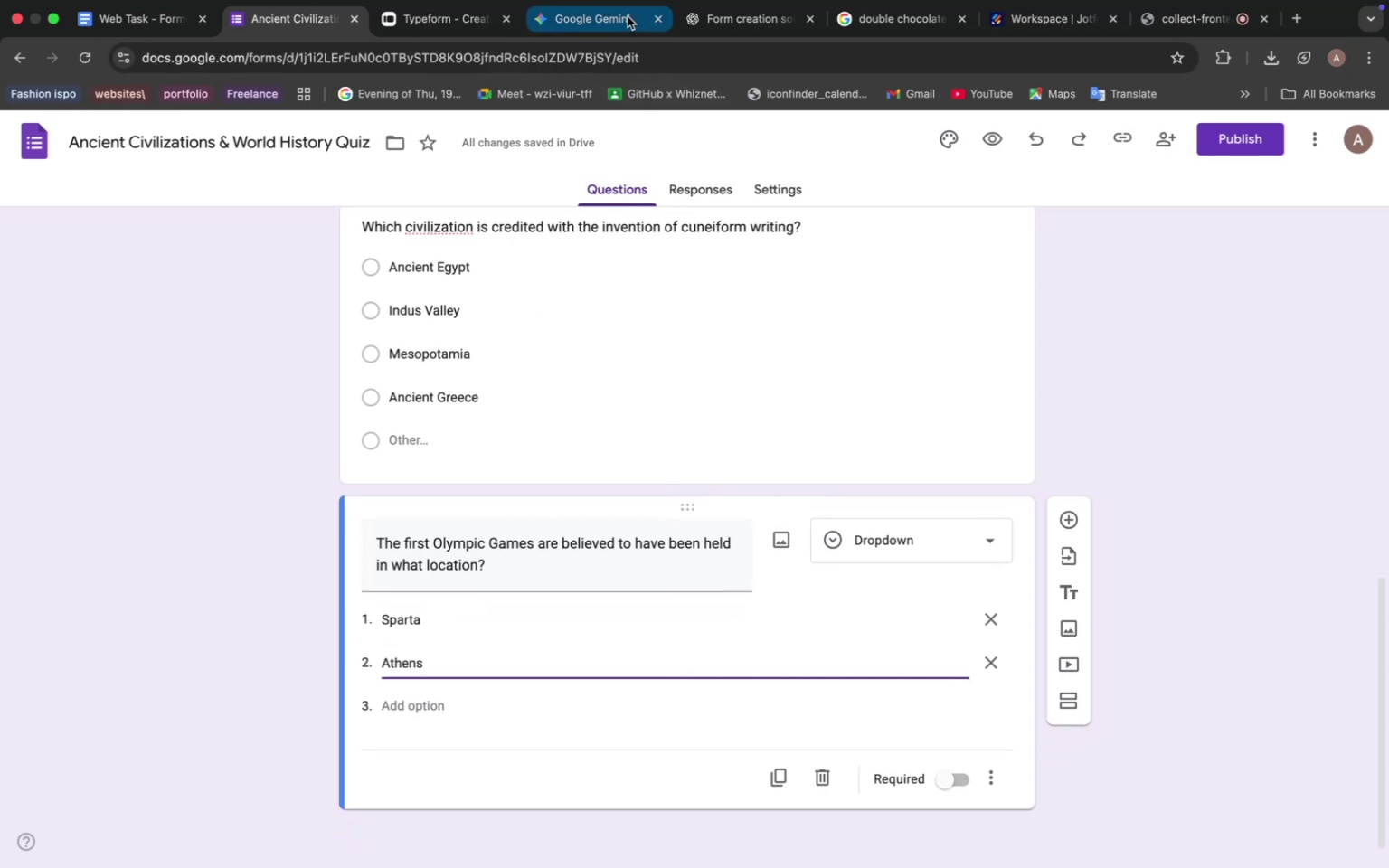 
left_click([628, 16])
 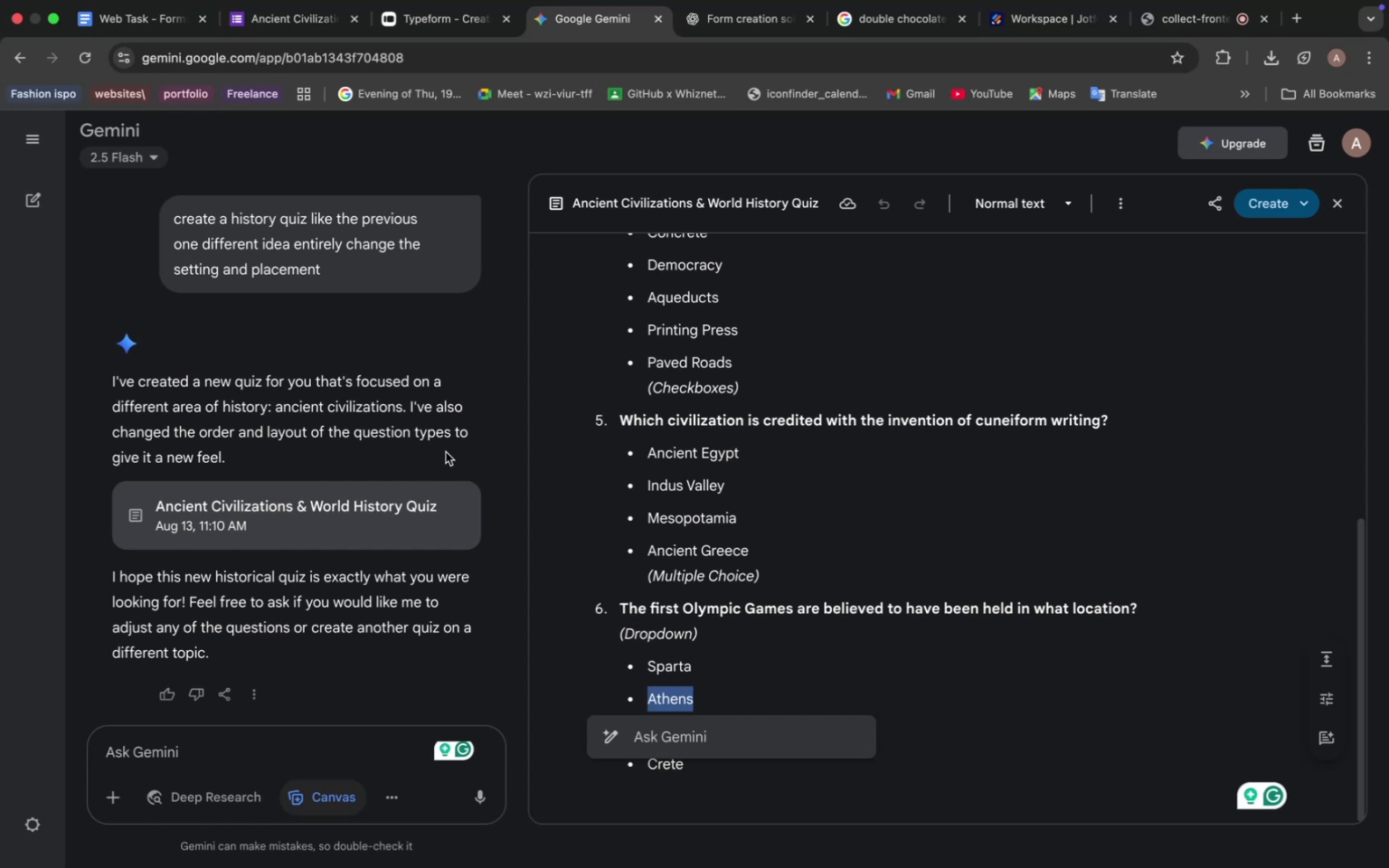 
wait(15.48)
 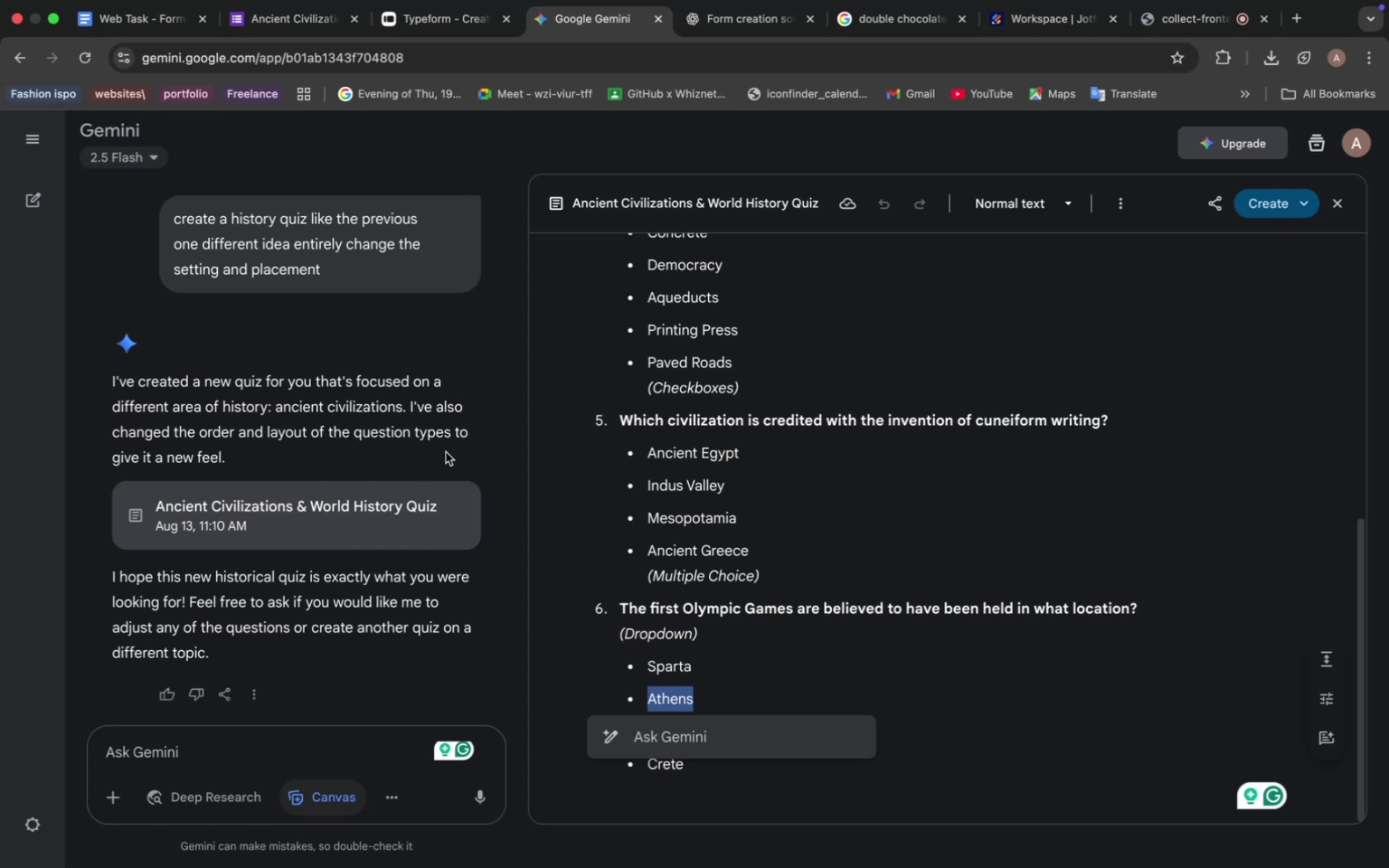 
left_click([731, 646])
 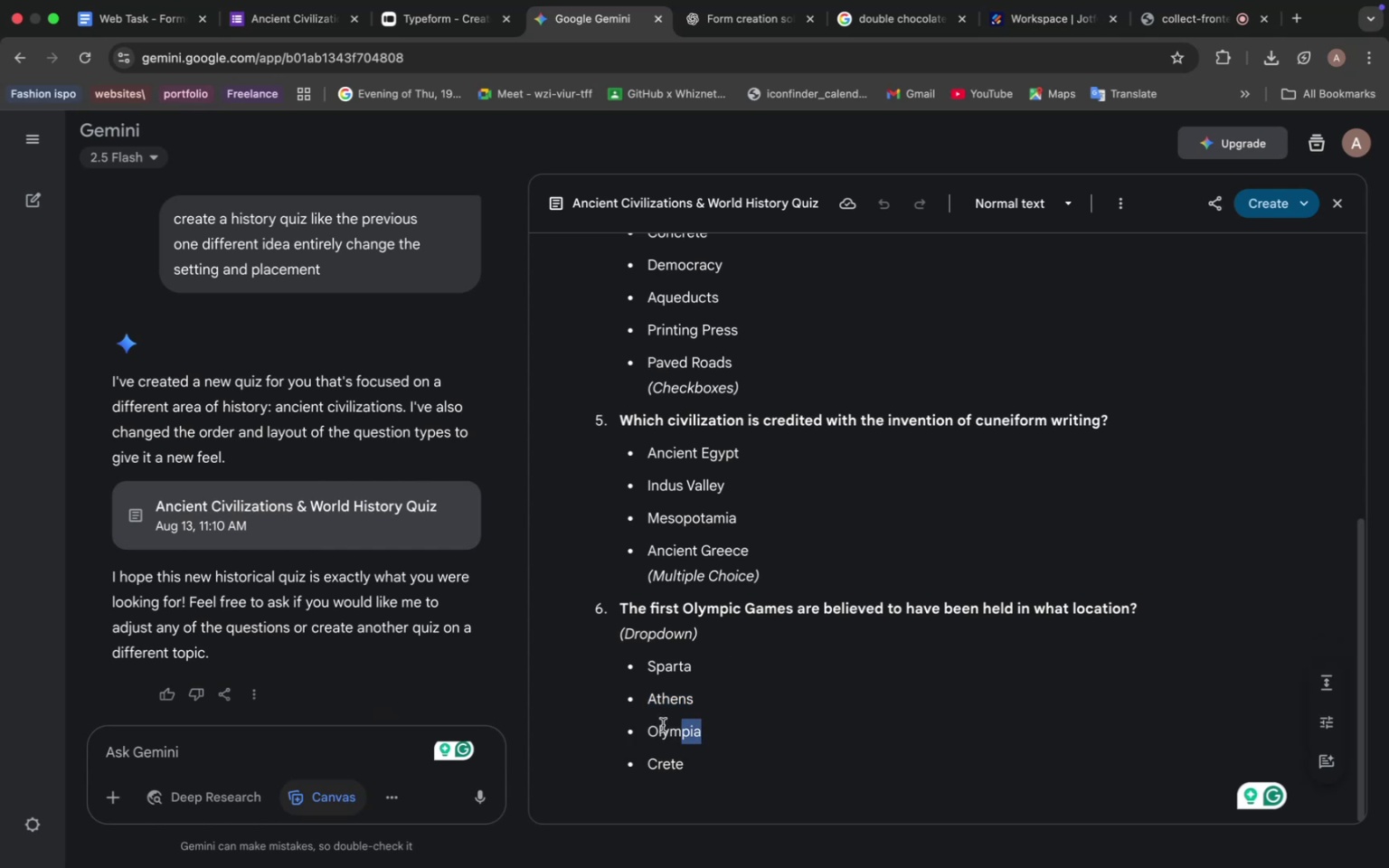 
left_click_drag(start_coordinate=[720, 732], to_coordinate=[650, 723])
 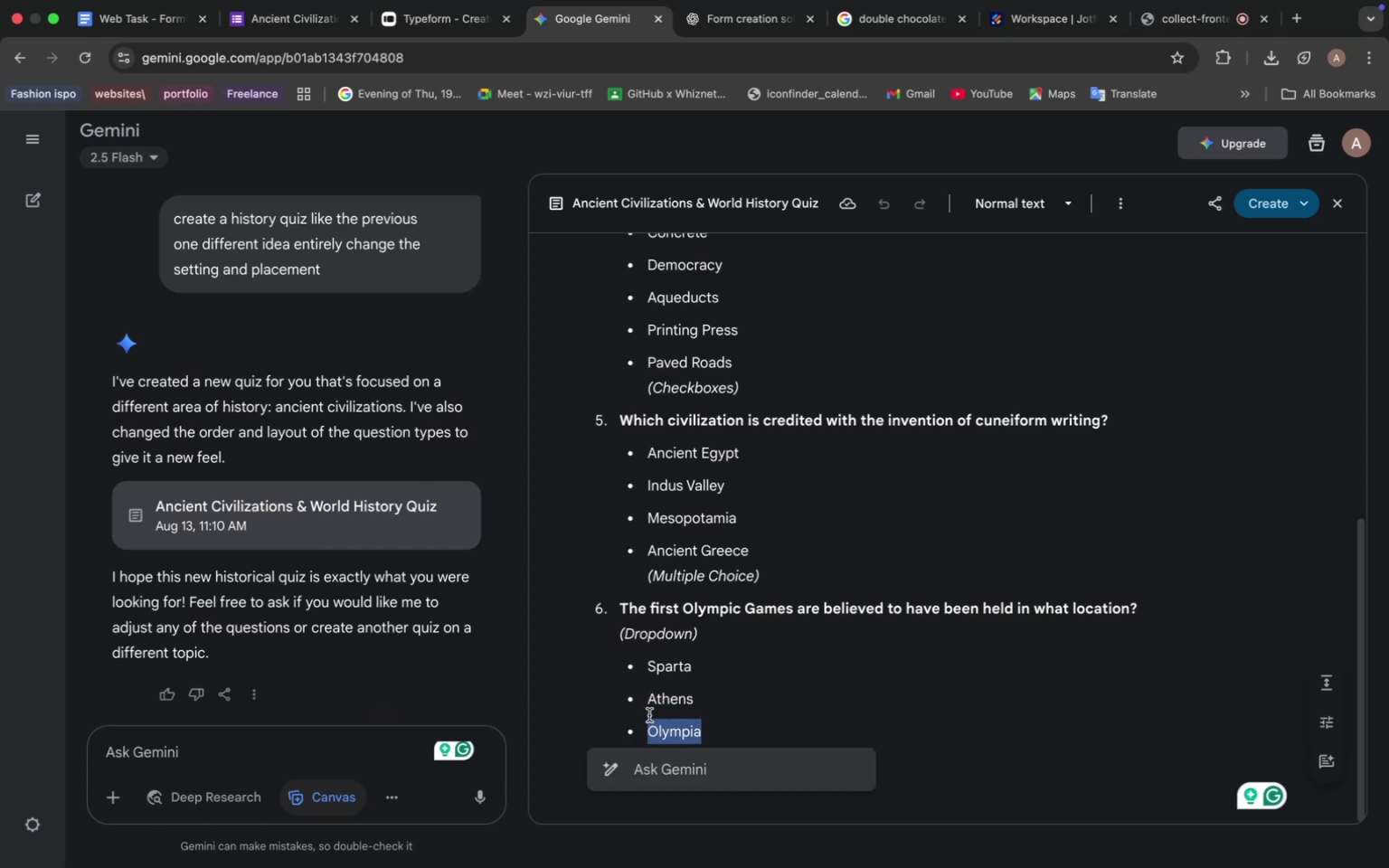 
key(Meta+C)
 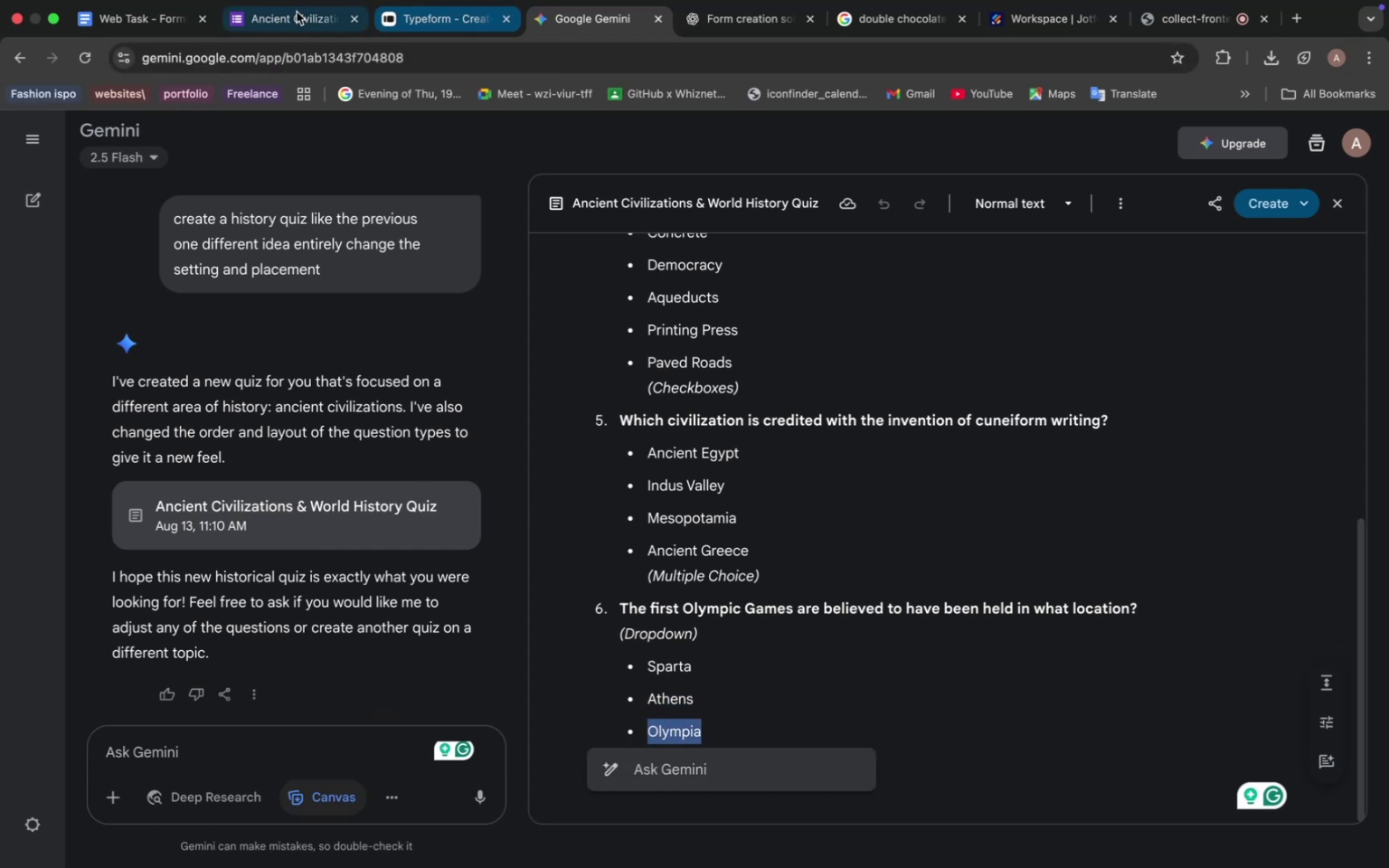 
left_click([286, 20])
 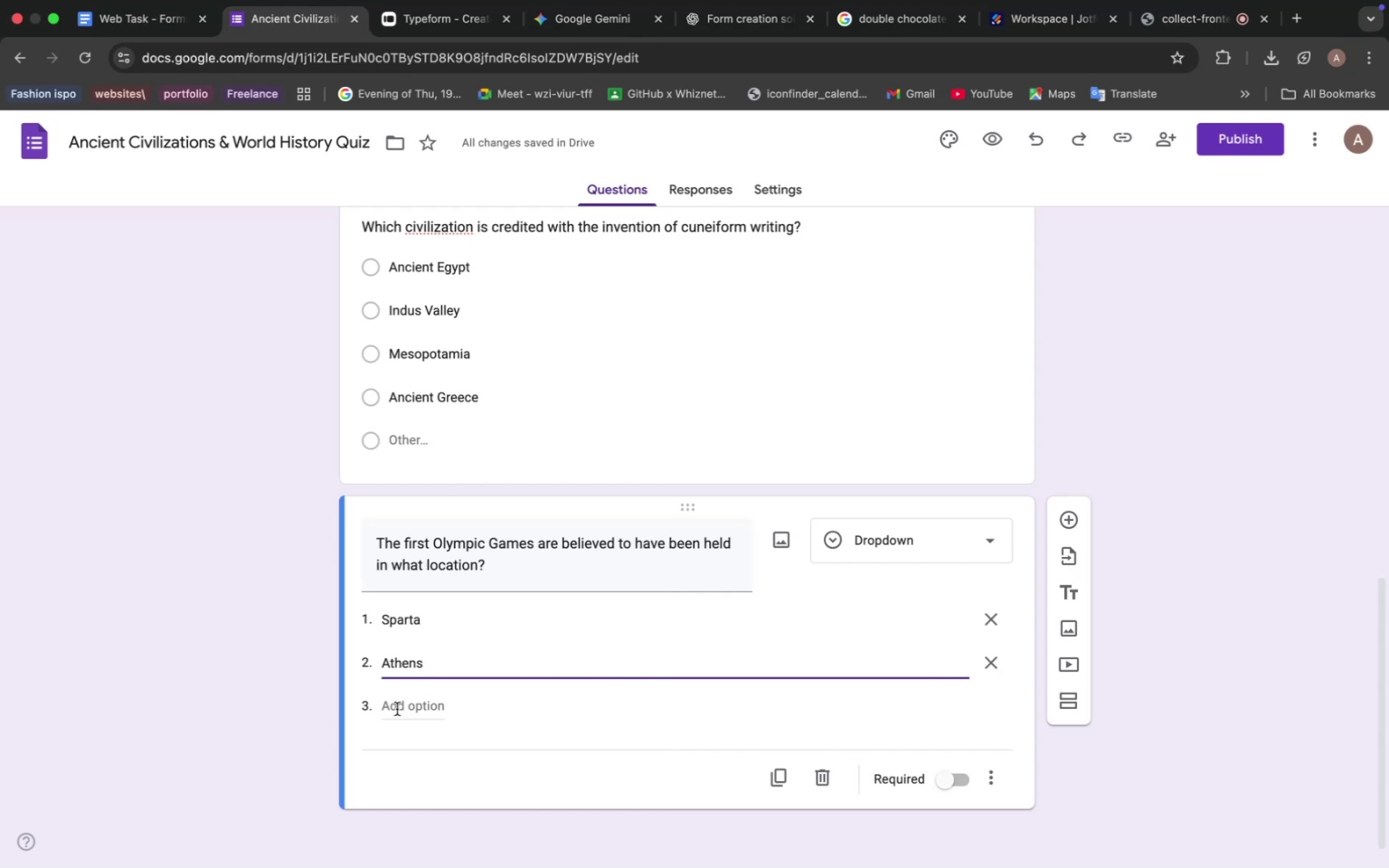 
left_click([397, 709])
 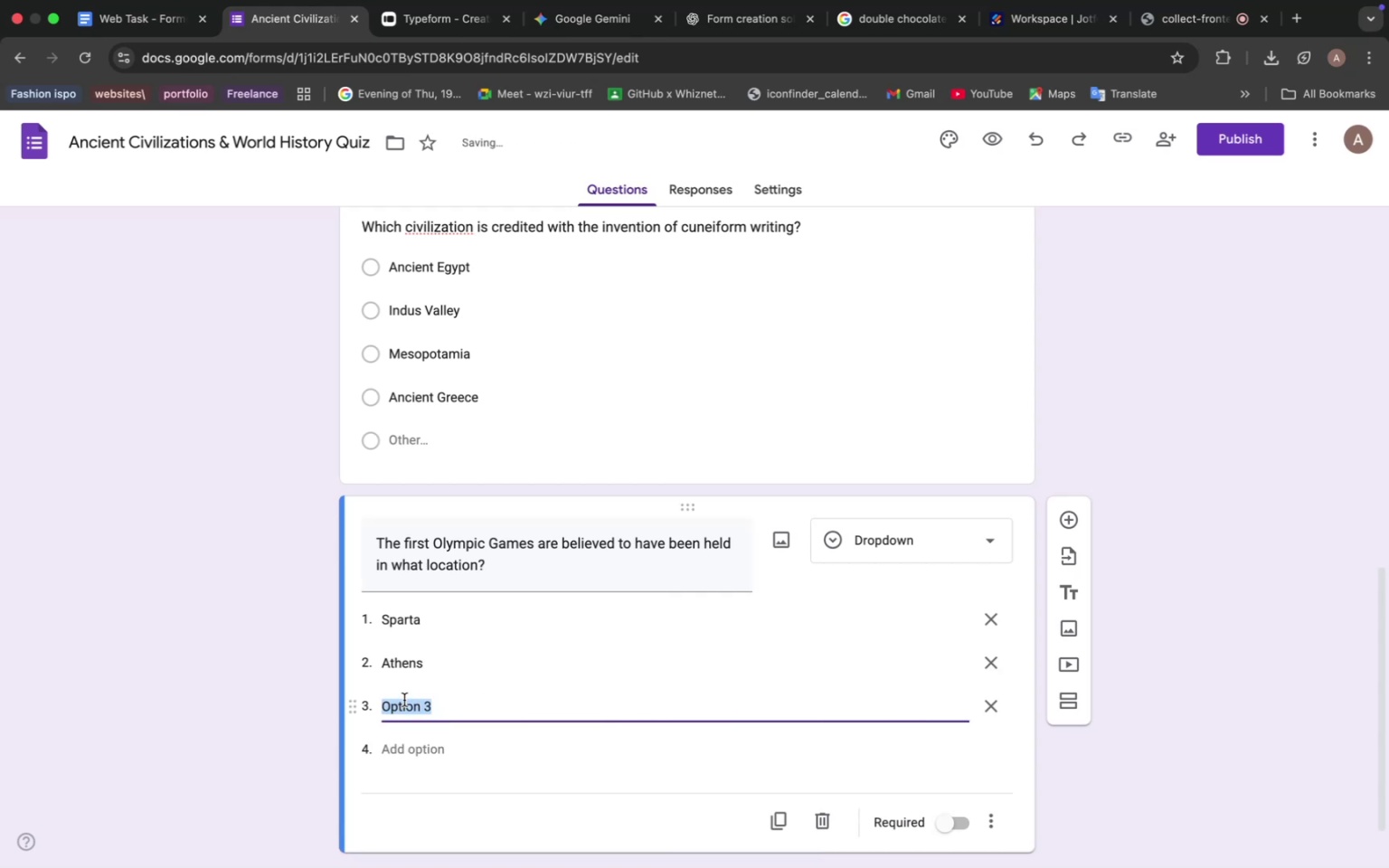 
key(Meta+V)
 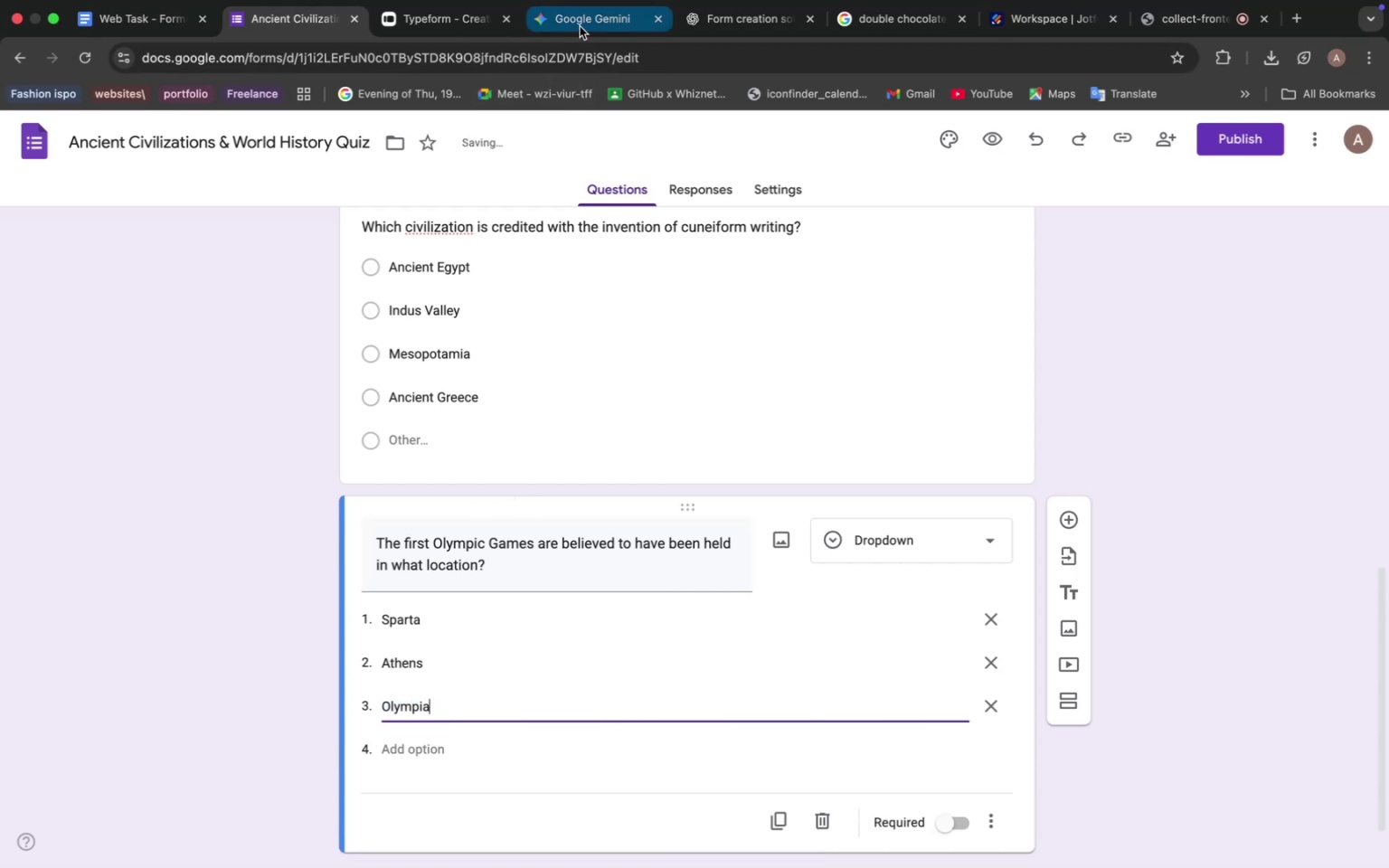 
left_click([580, 24])
 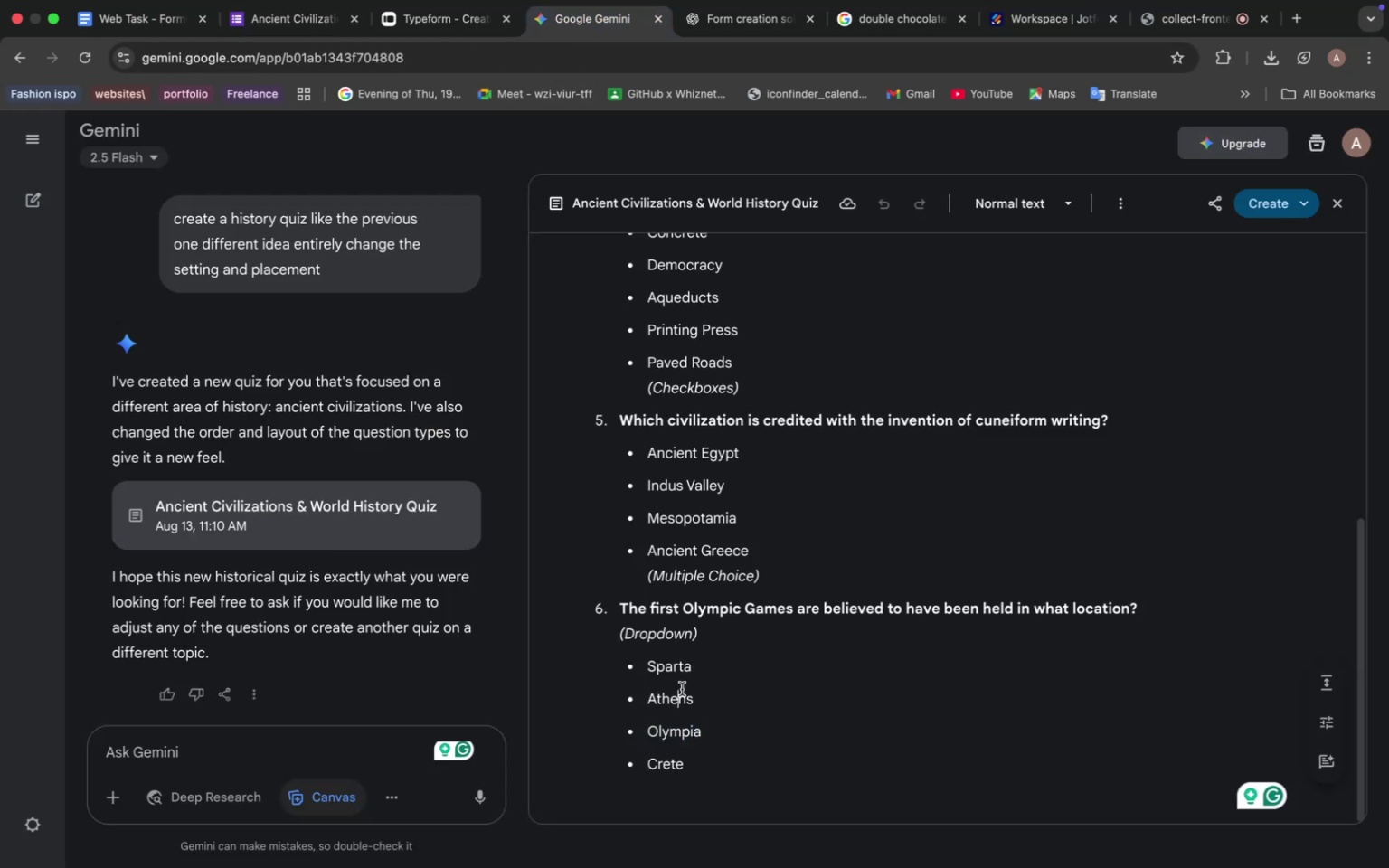 
left_click([681, 687])
 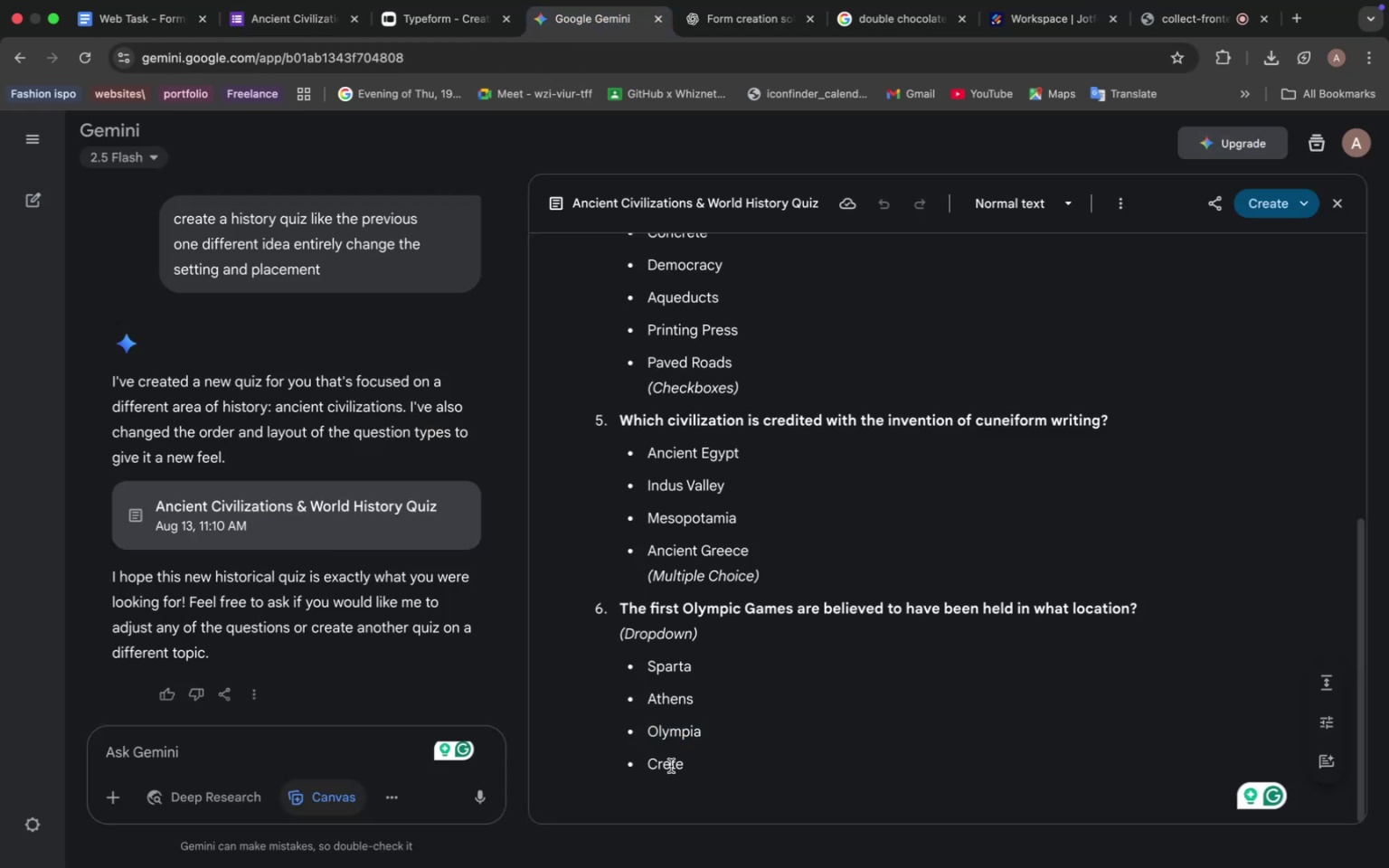 
left_click_drag(start_coordinate=[688, 767], to_coordinate=[652, 764])
 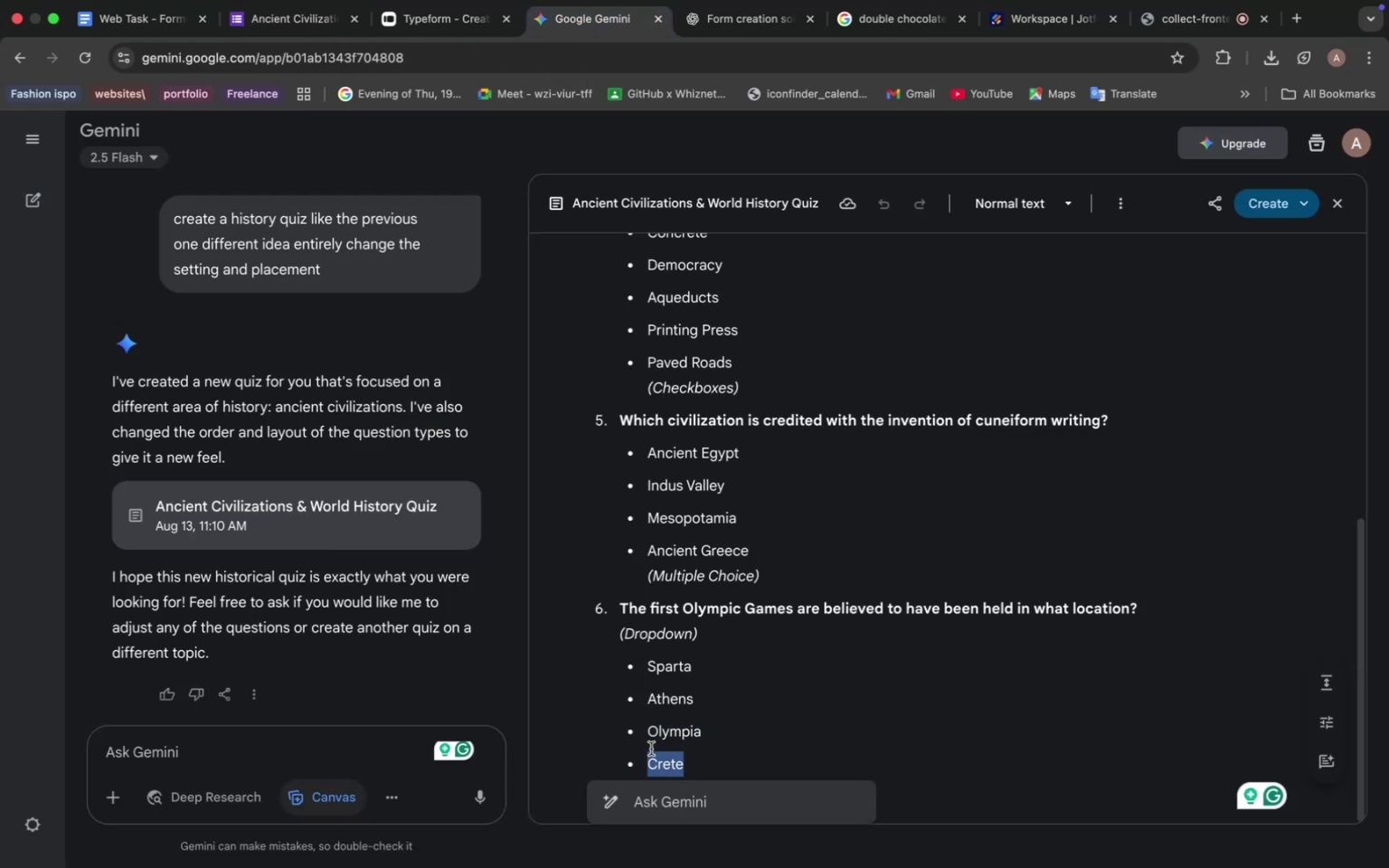 
key(Meta+C)
 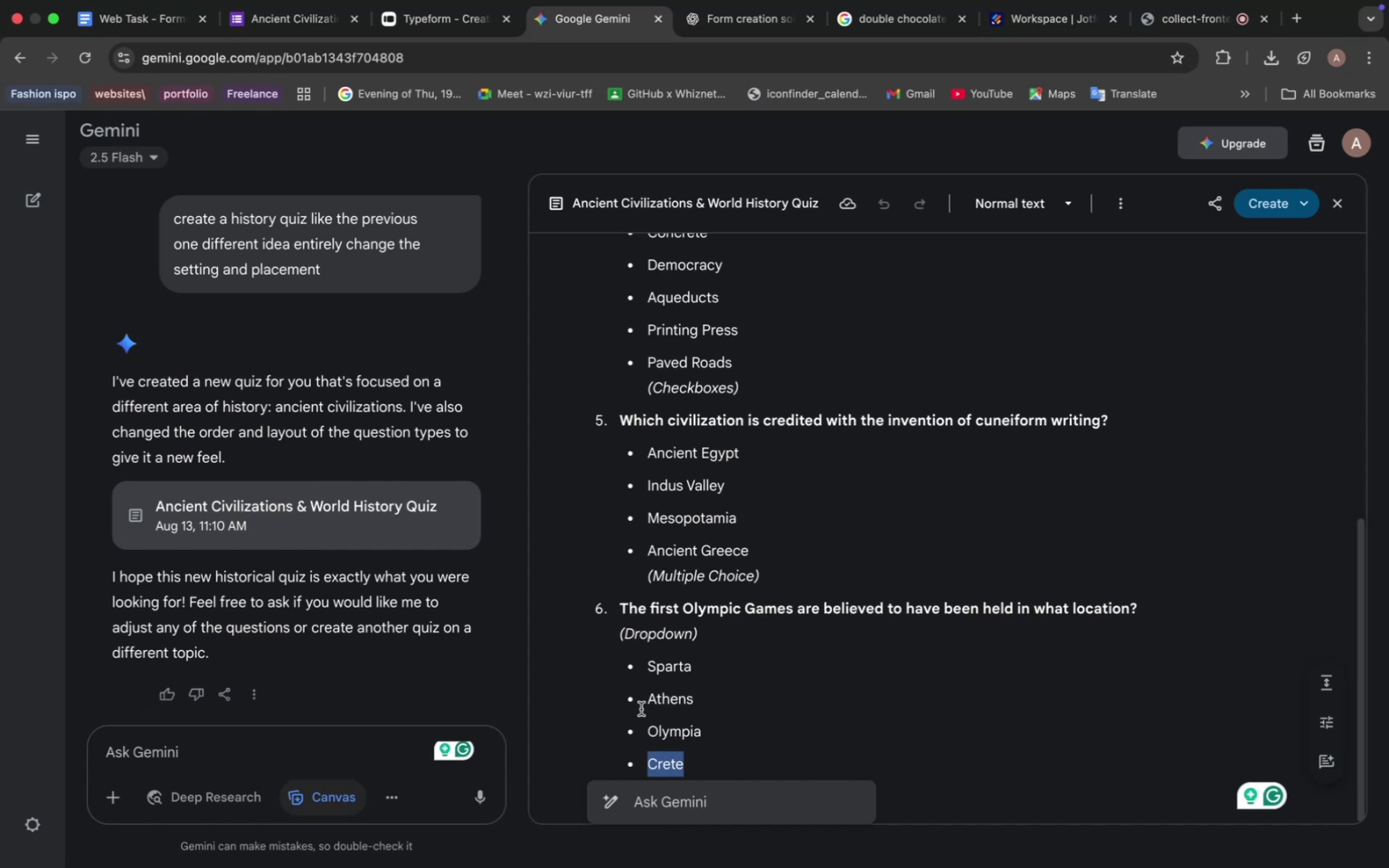 
wait(8.49)
 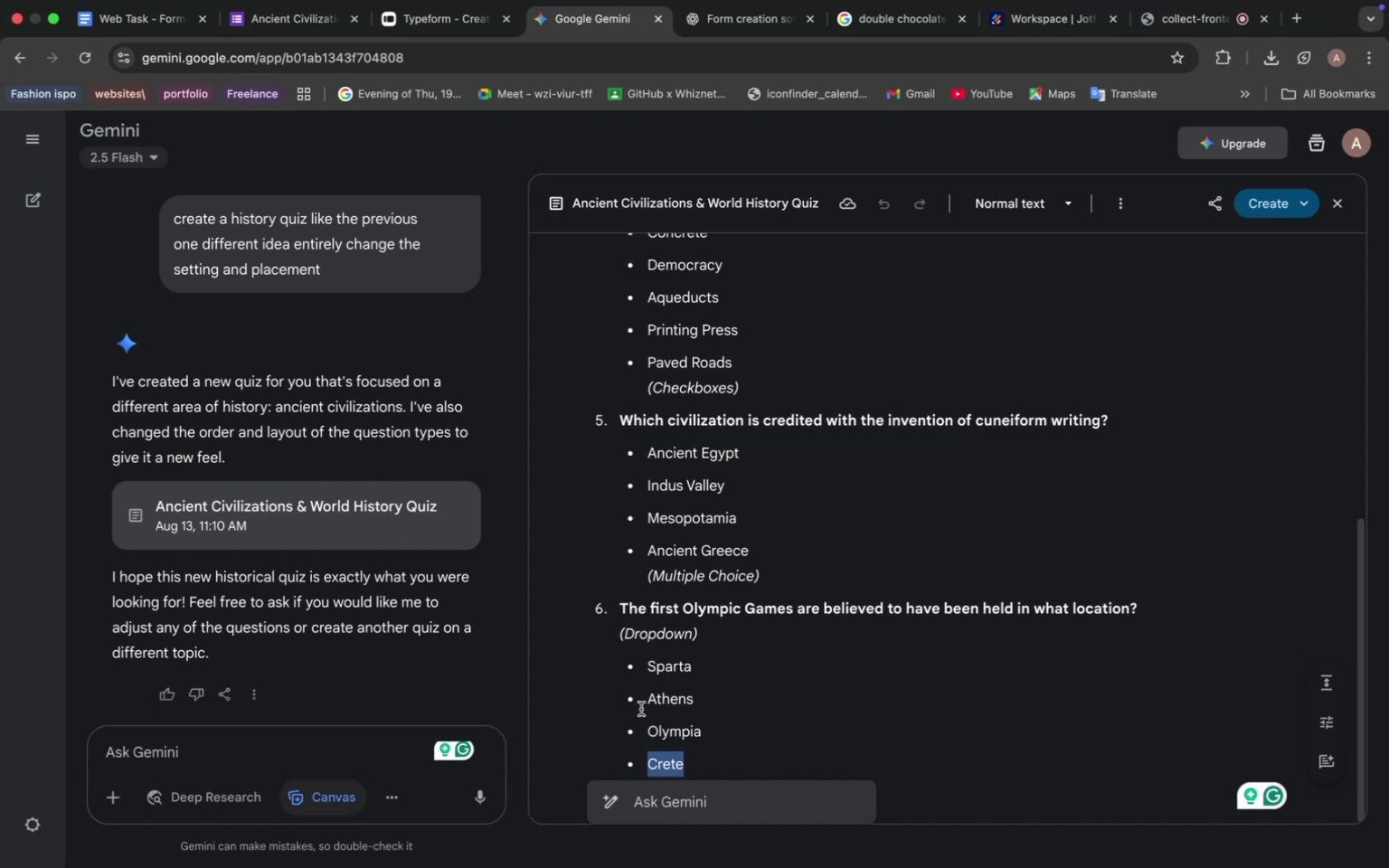 
left_click([297, 22])
 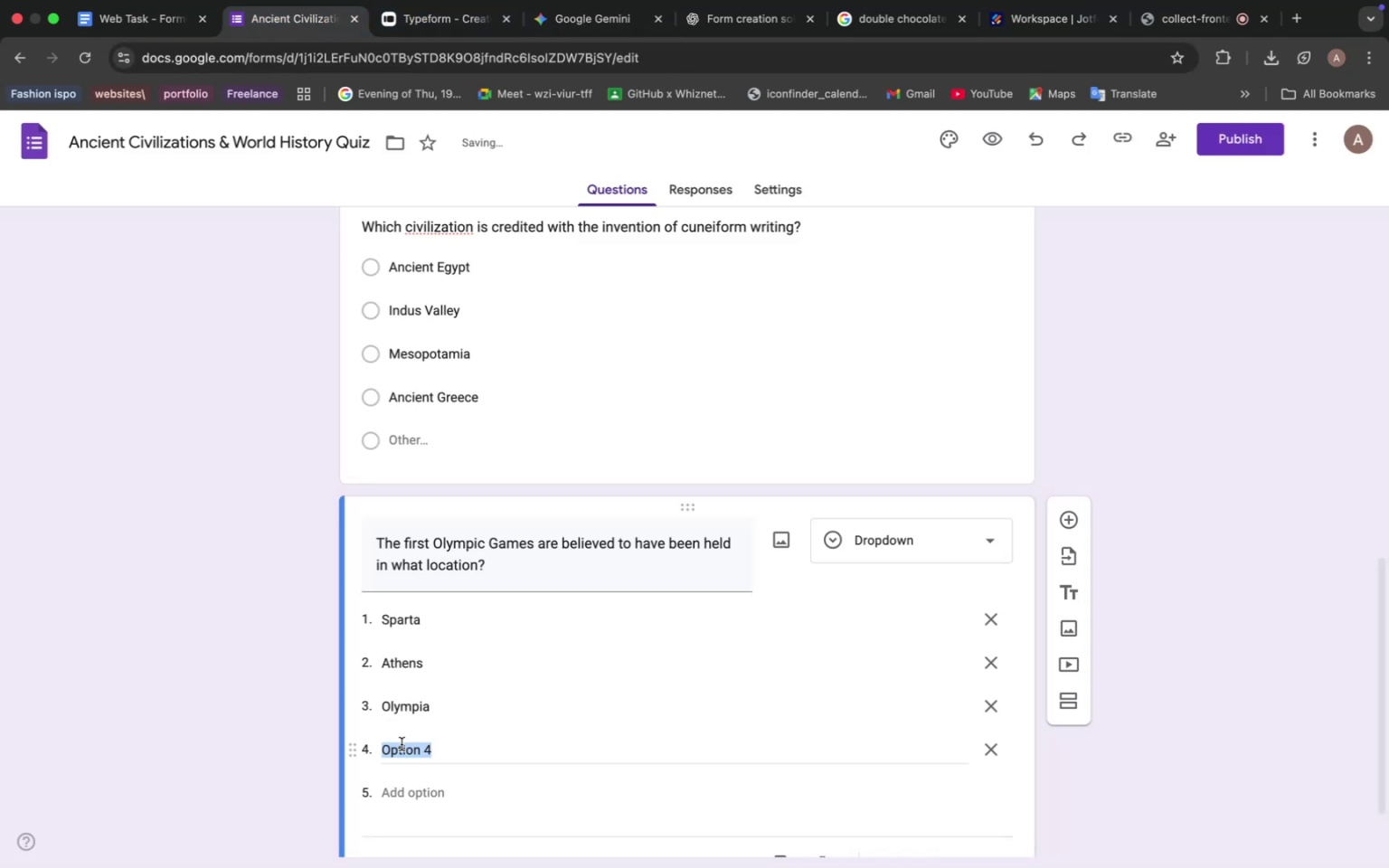 
left_click([402, 744])
 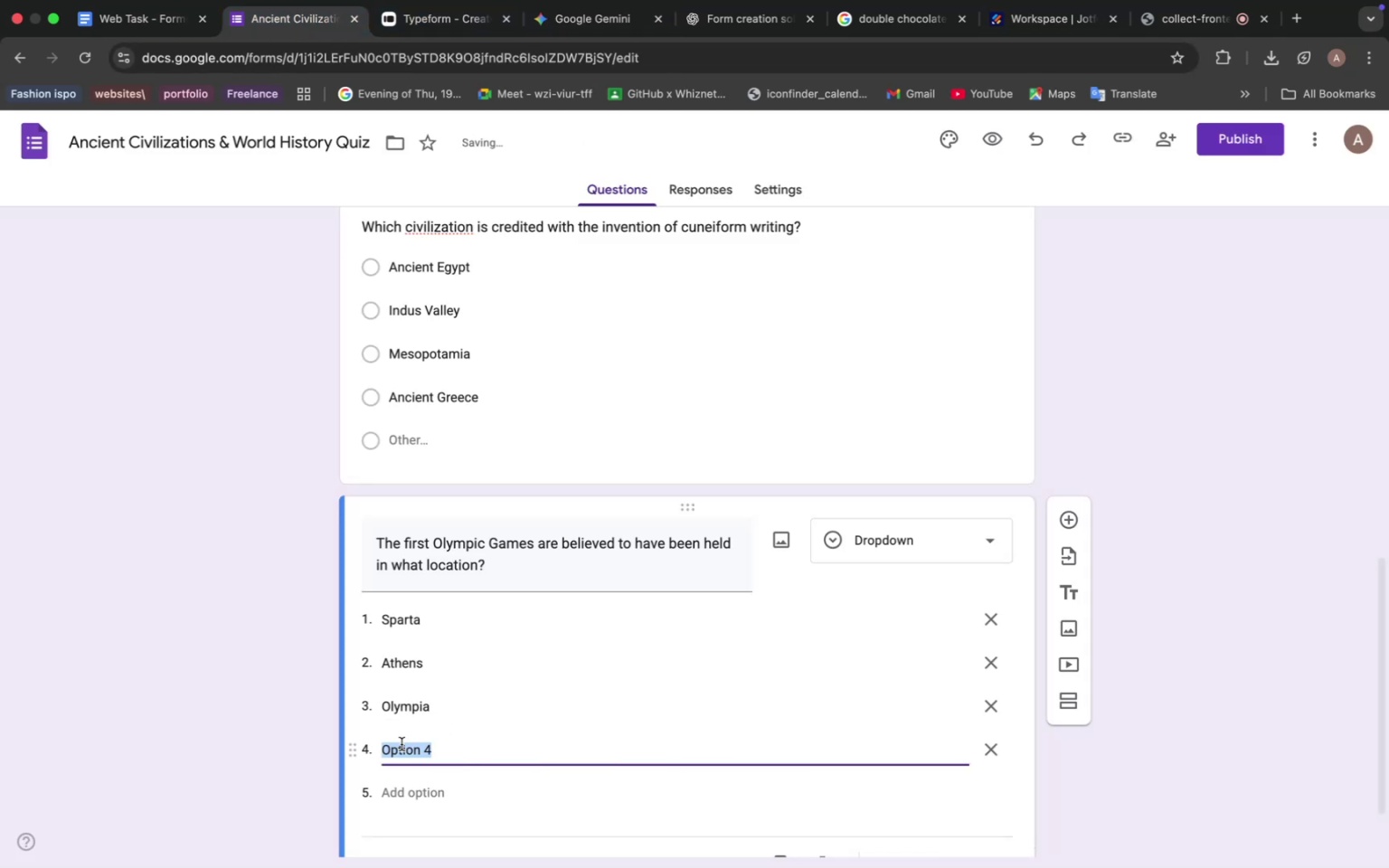 
key(Meta+V)
 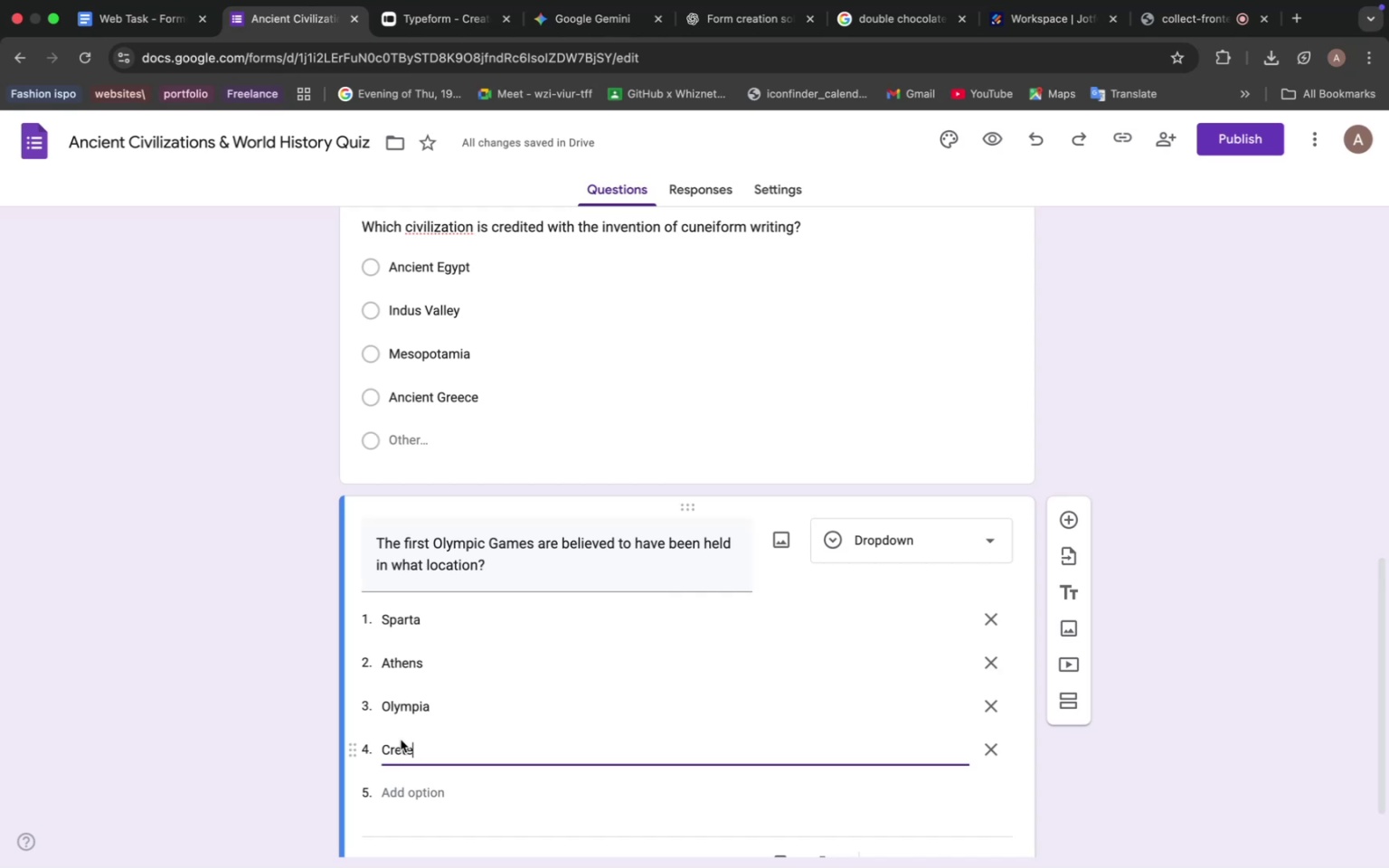 
wait(19.68)
 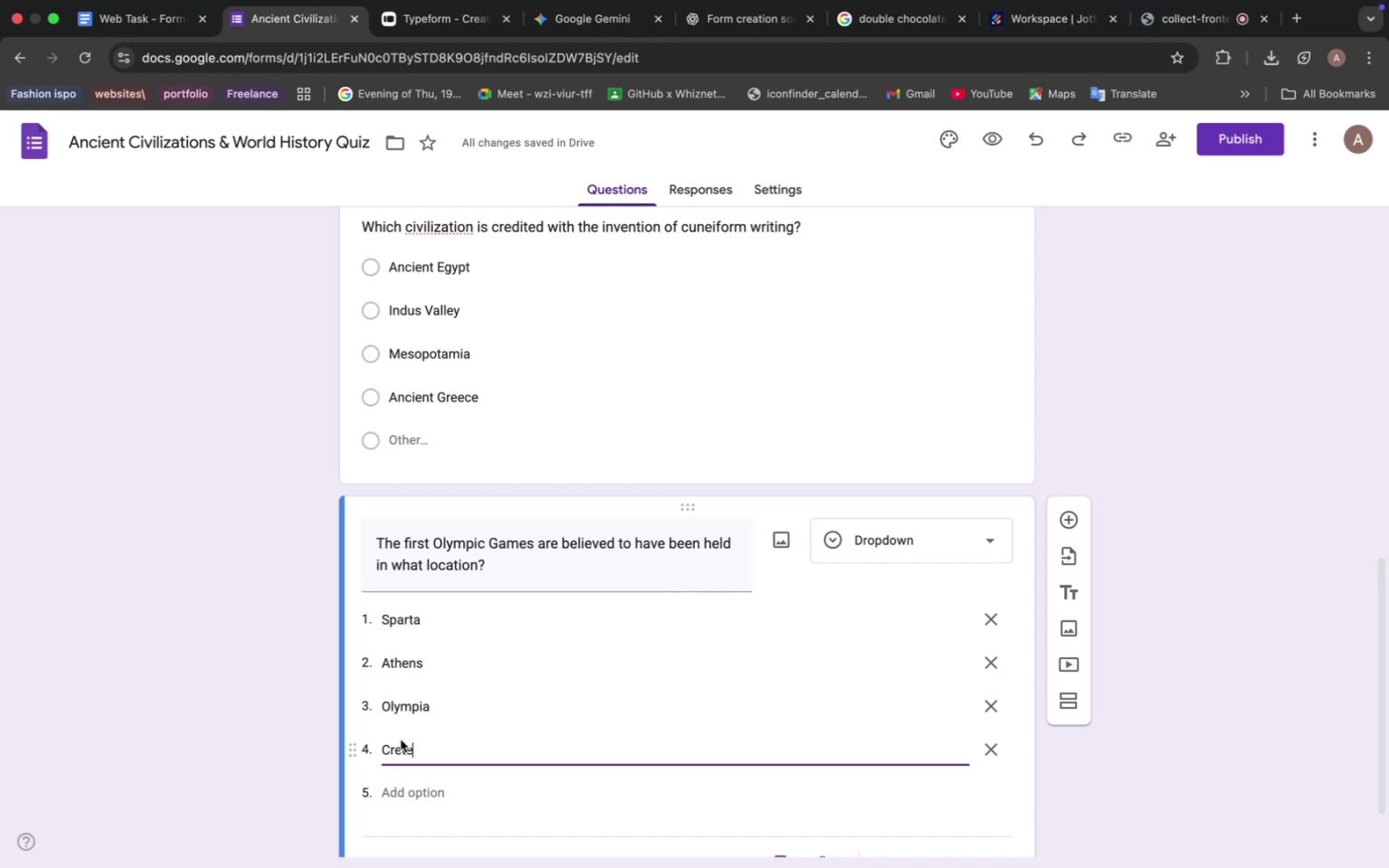 
scroll: coordinate [507, 631], scroll_direction: up, amount: 41.0
 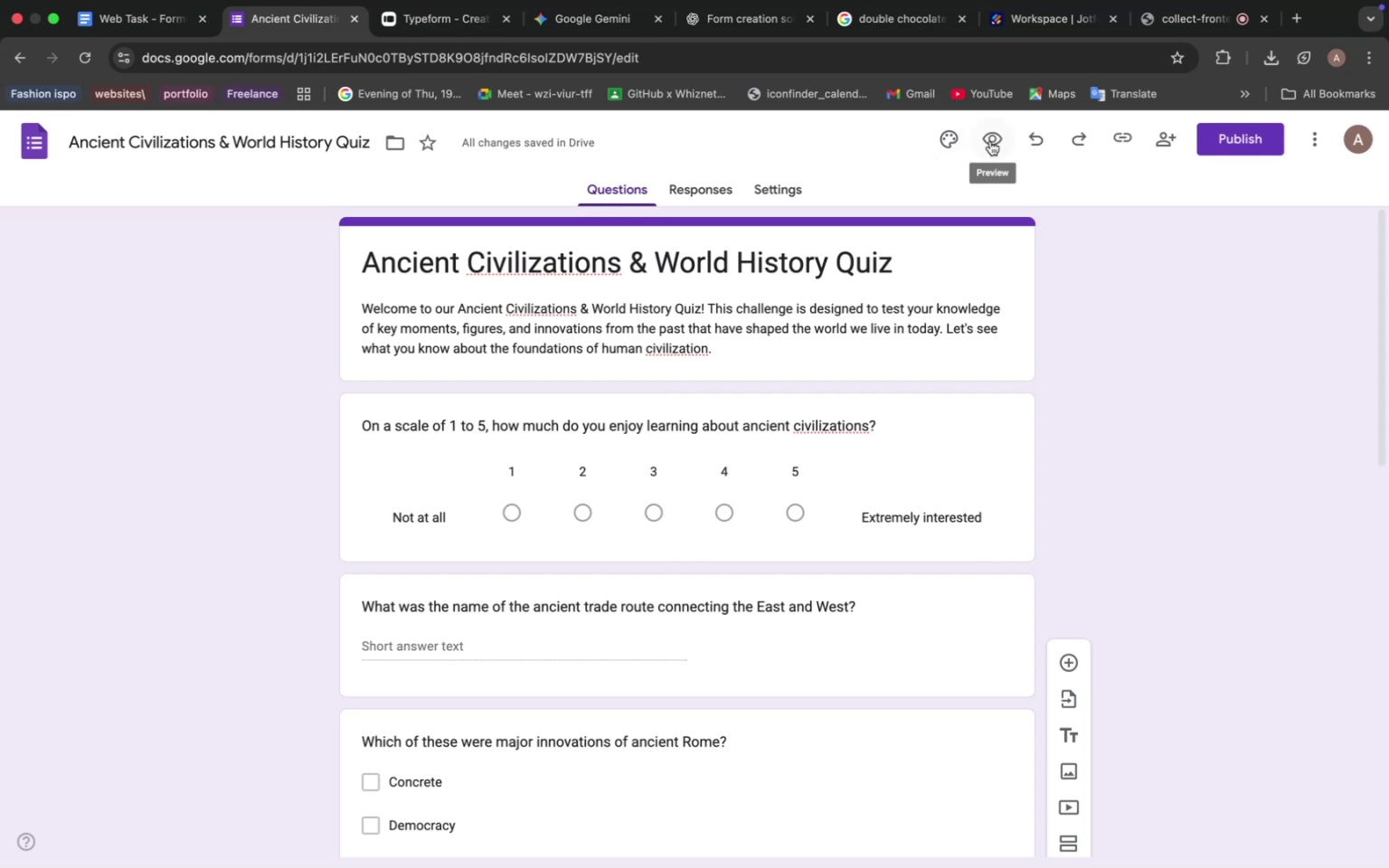 
left_click([990, 141])
 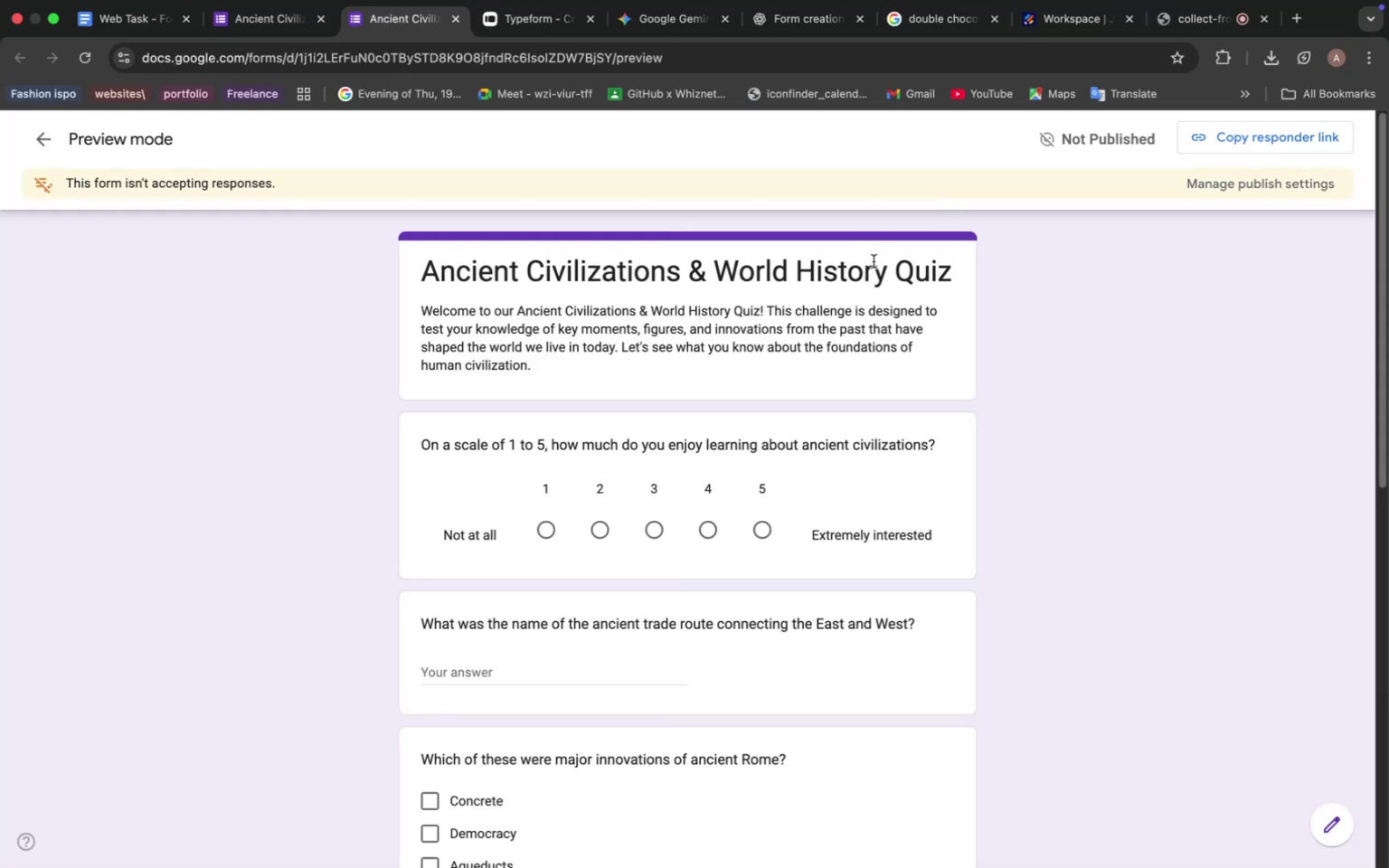 
wait(8.23)
 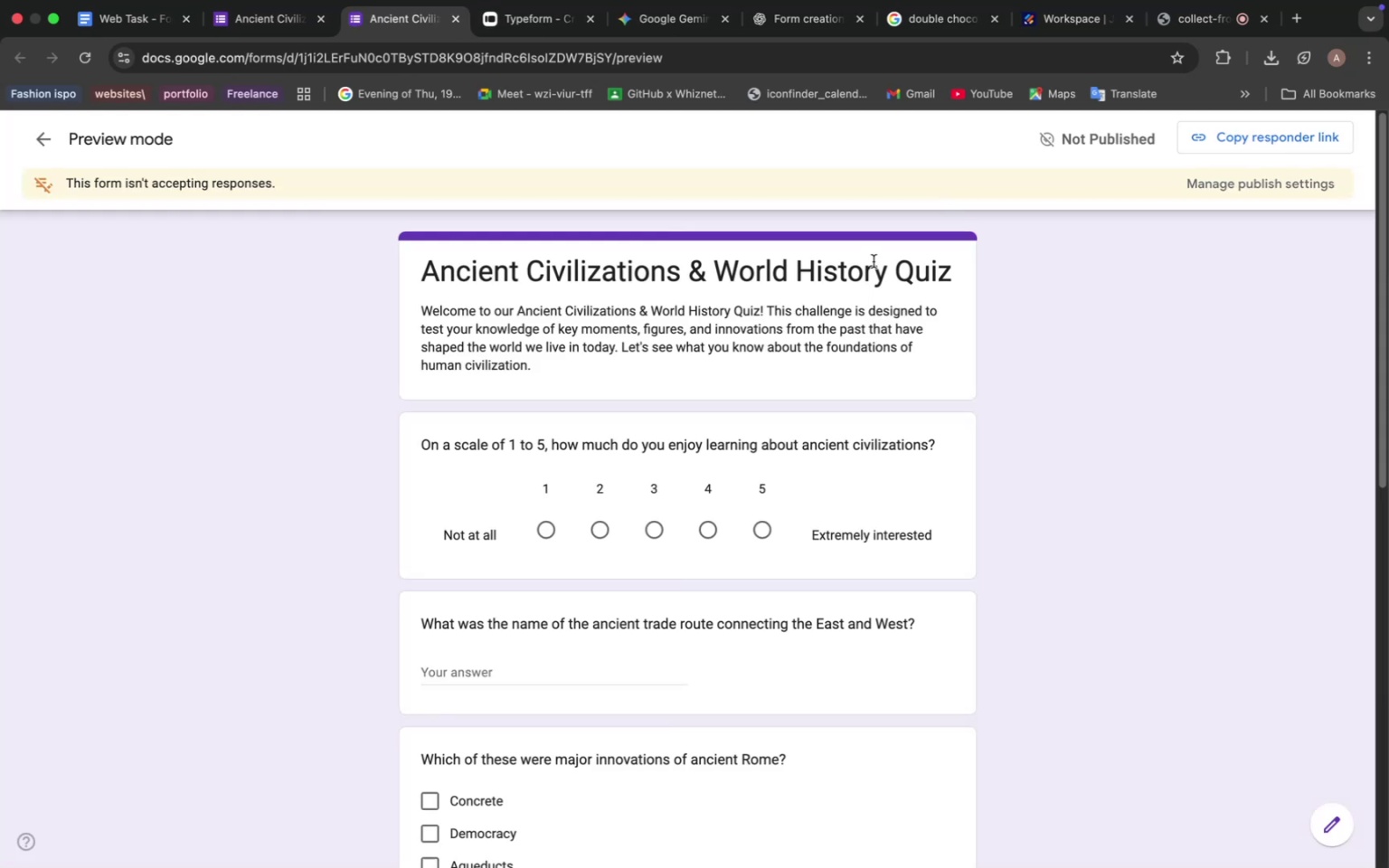 
scroll: coordinate [732, 382], scroll_direction: down, amount: 5.0
 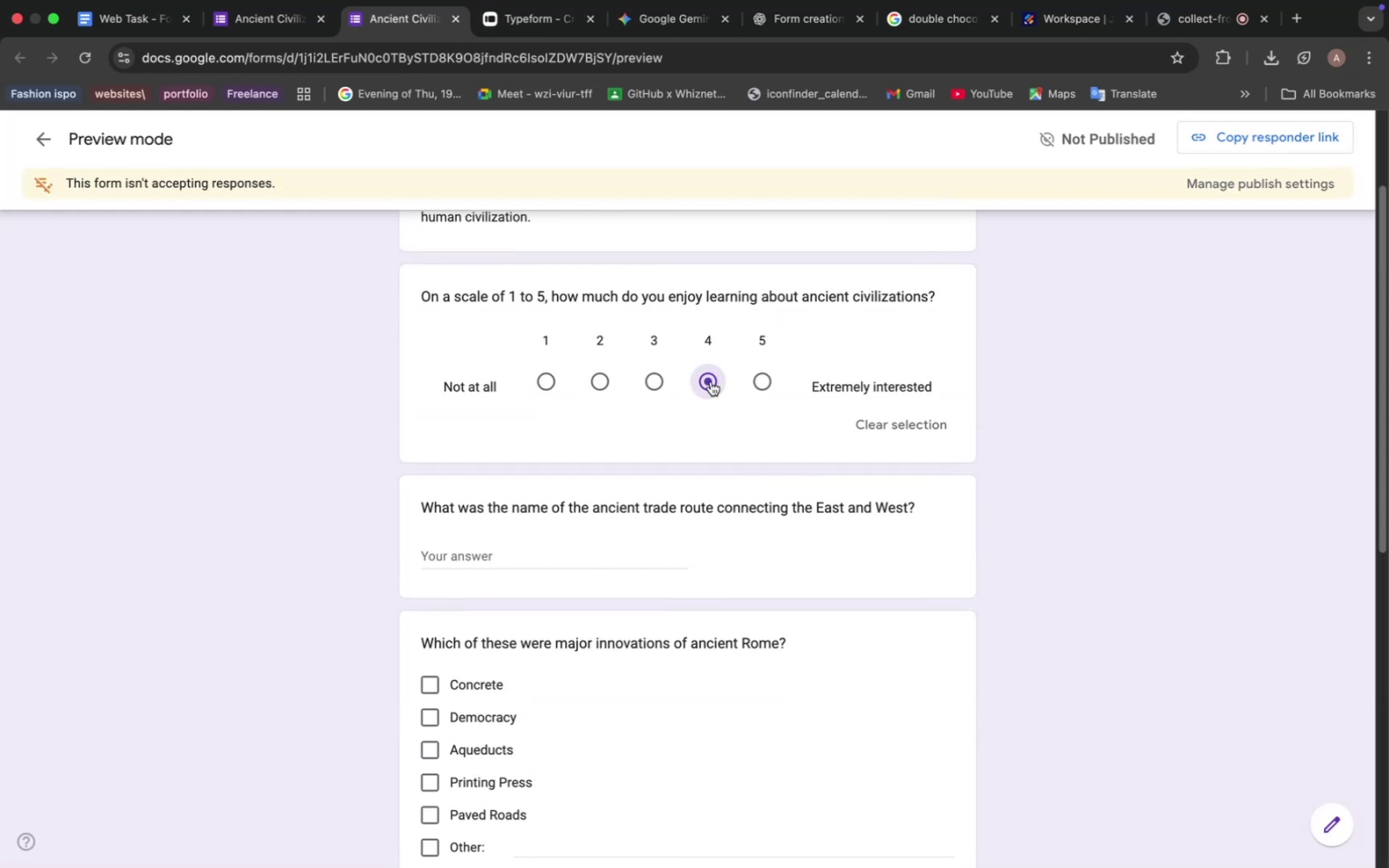 
left_click([714, 378])
 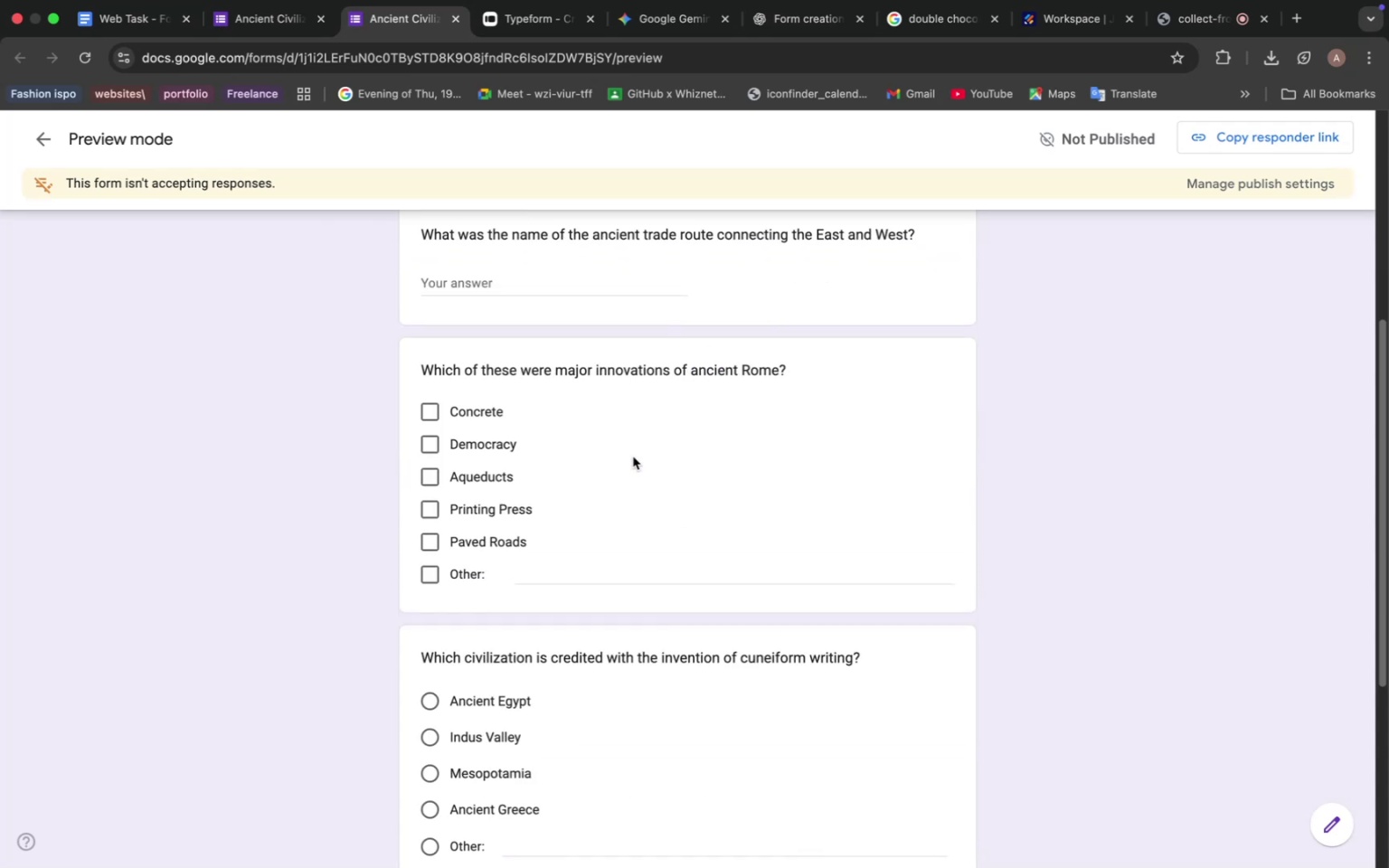 
scroll: coordinate [633, 457], scroll_direction: down, amount: 9.0
 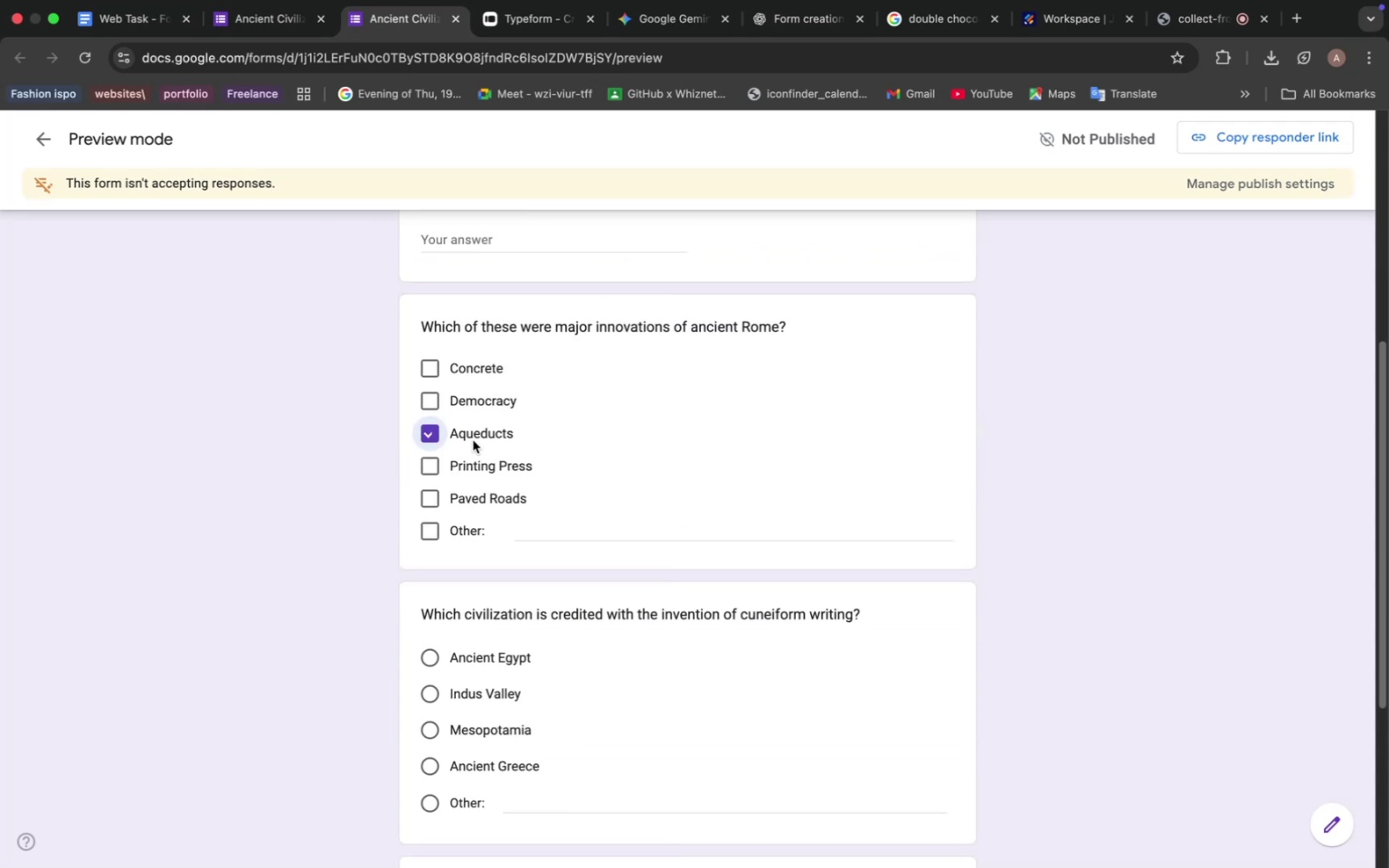 
left_click([471, 435])
 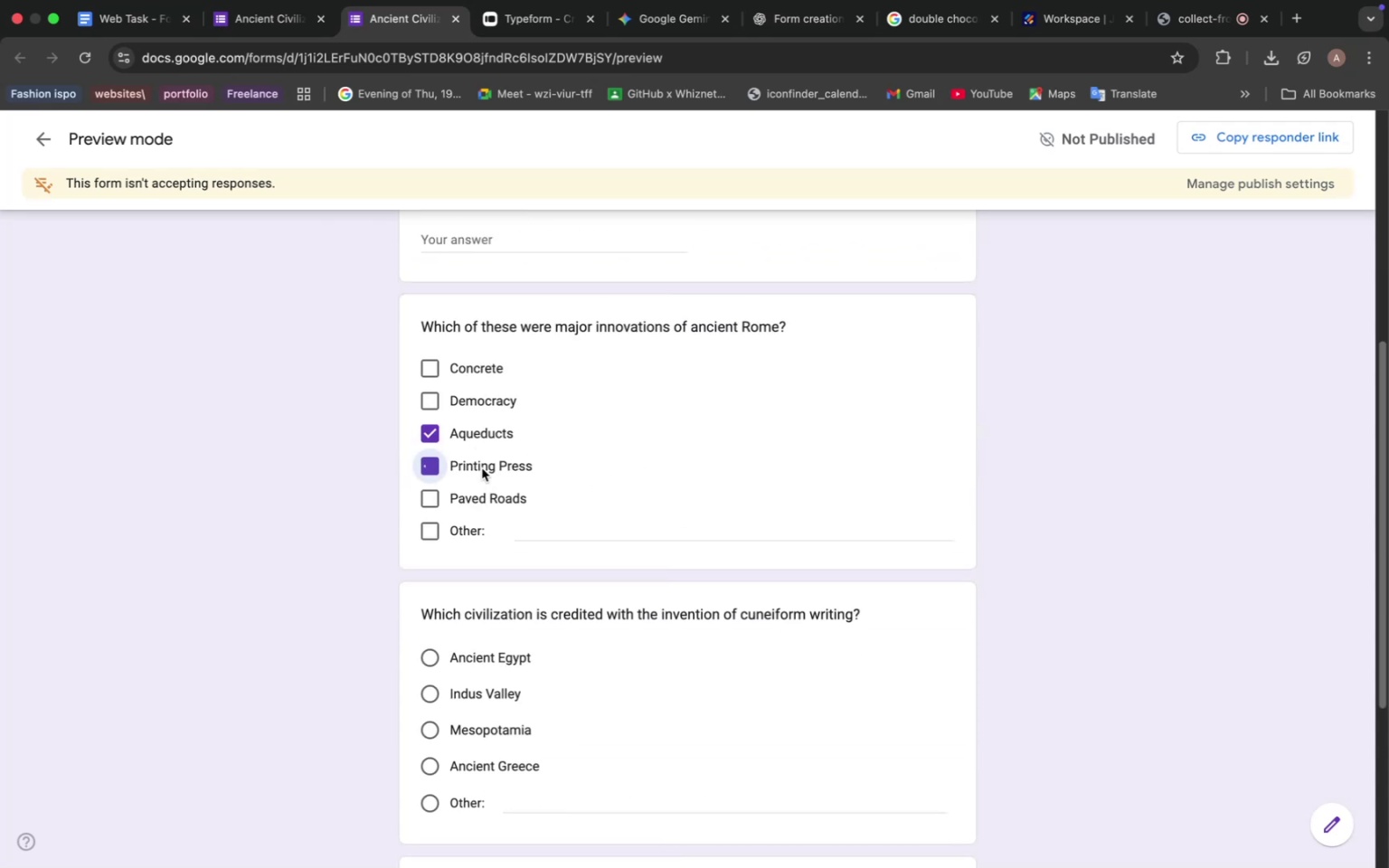 
left_click([482, 468])
 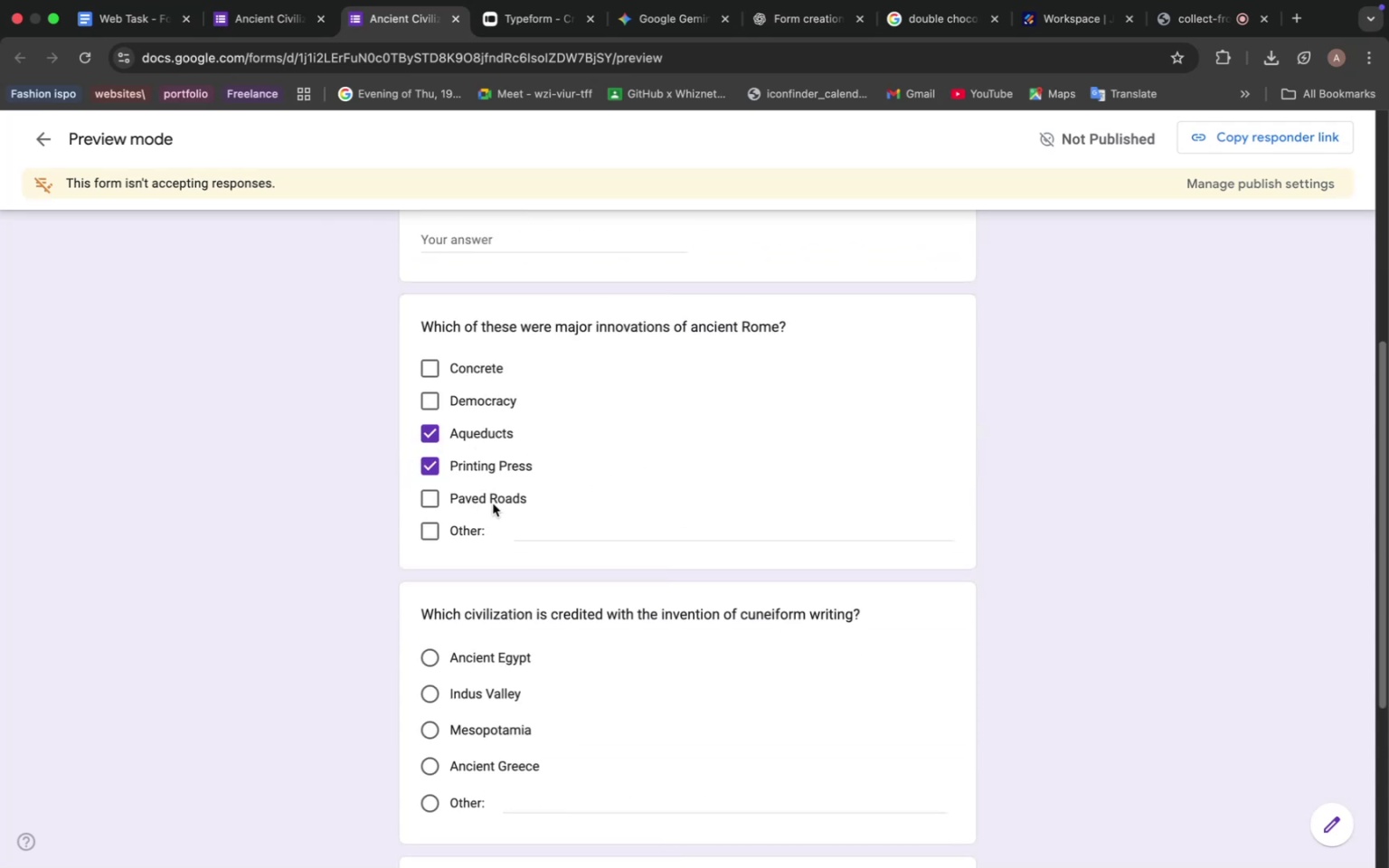 
scroll: coordinate [494, 503], scroll_direction: down, amount: 4.0
 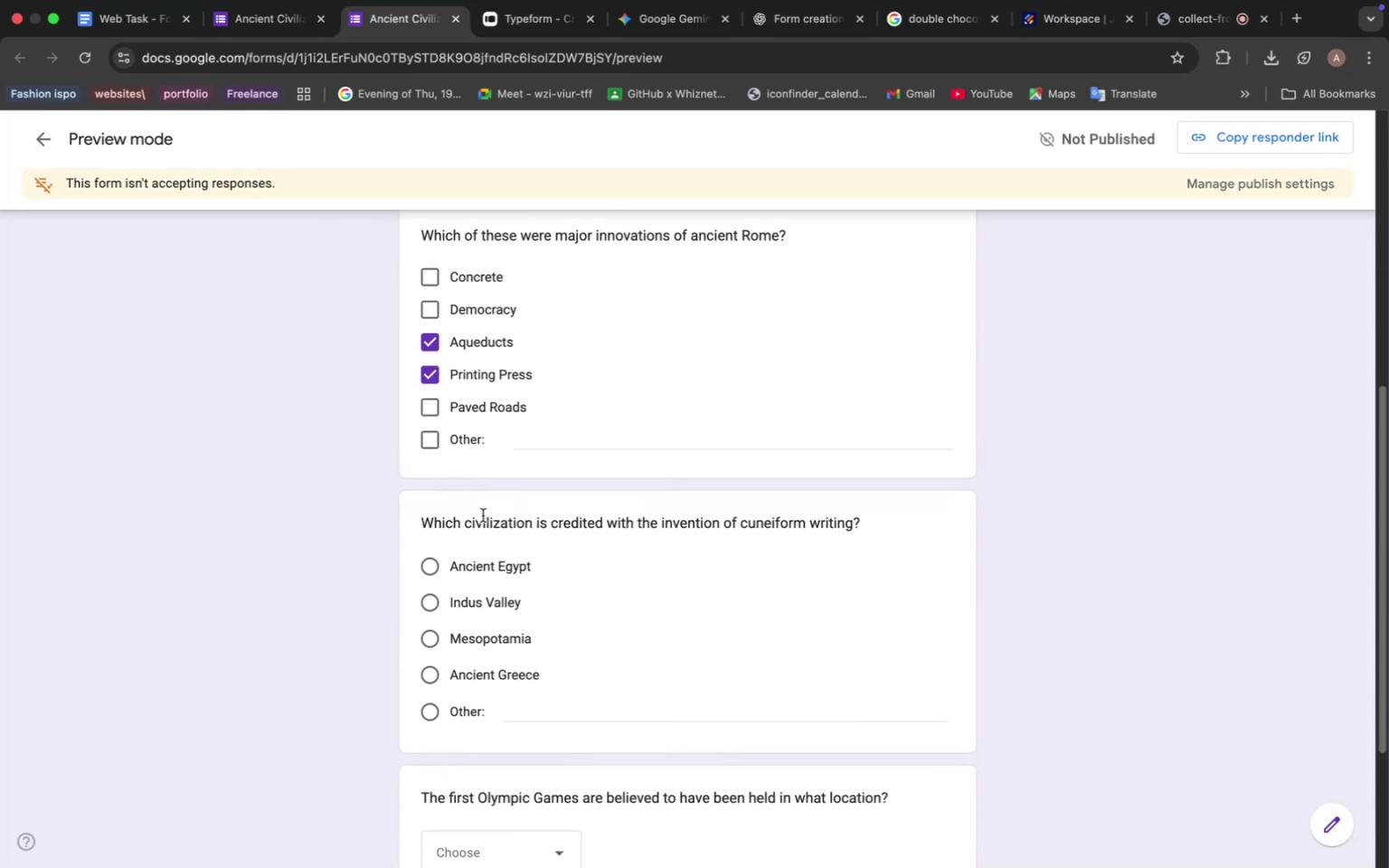 
left_click([438, 574])
 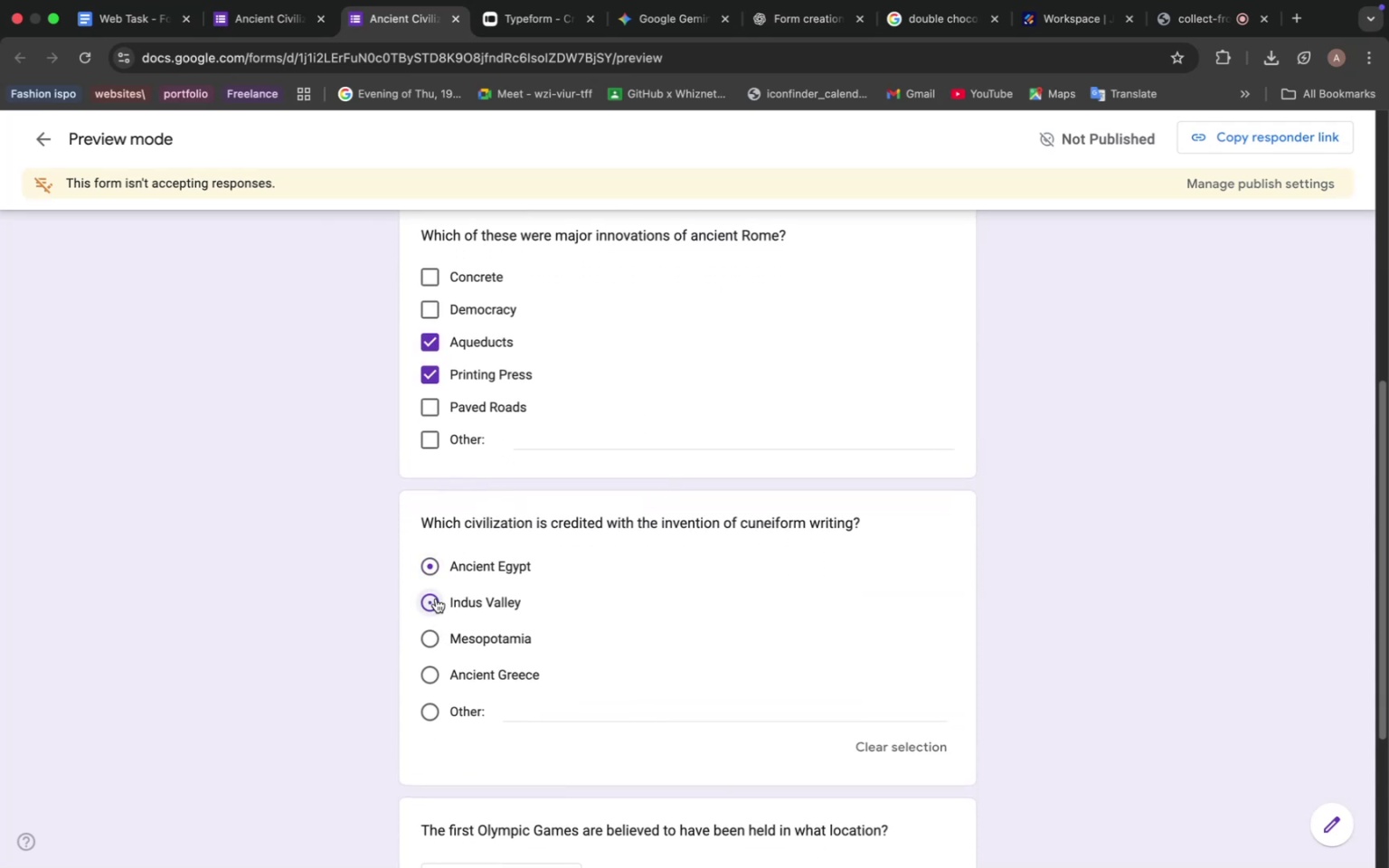 
left_click([436, 599])
 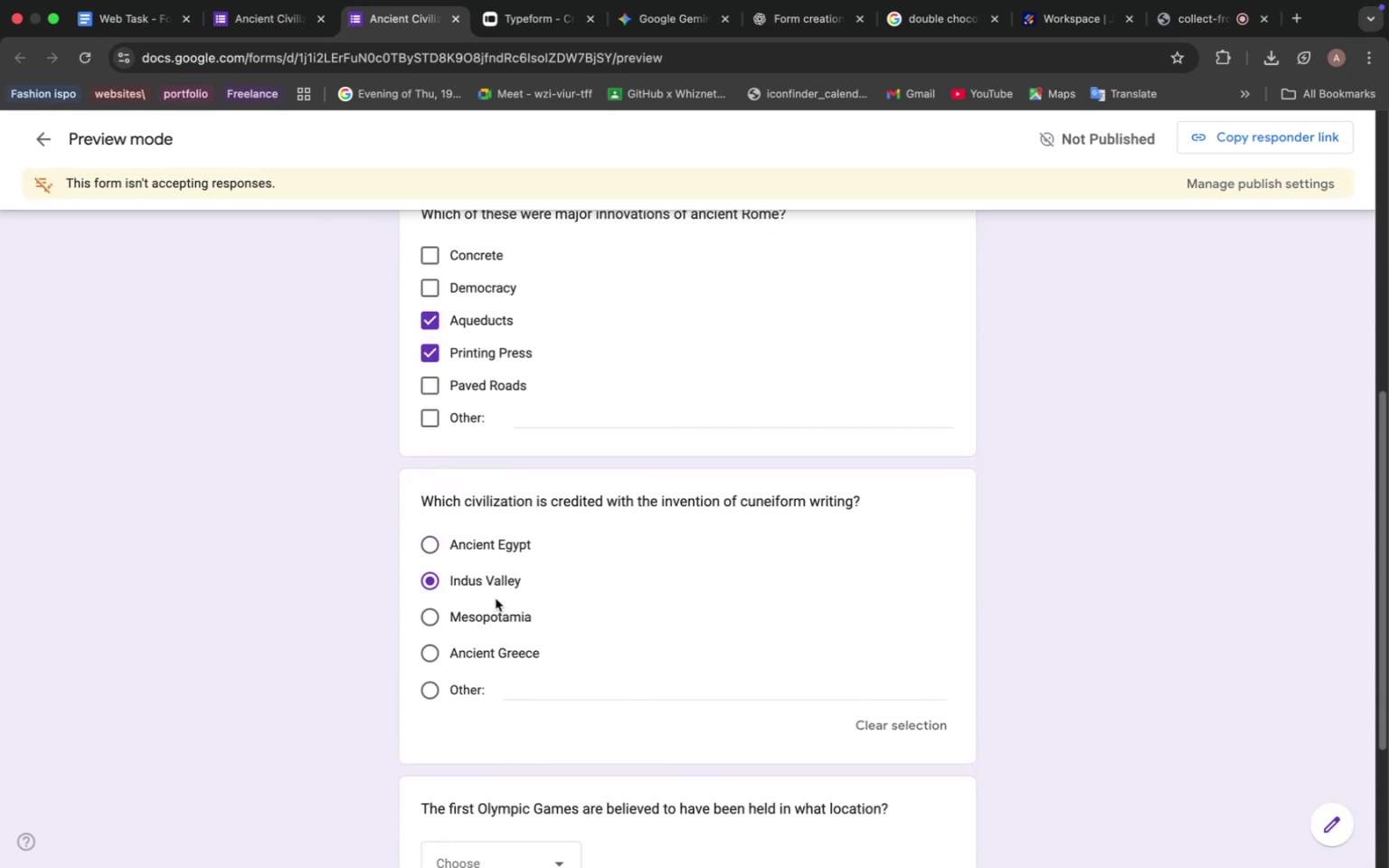 
scroll: coordinate [521, 547], scroll_direction: down, amount: 11.0
 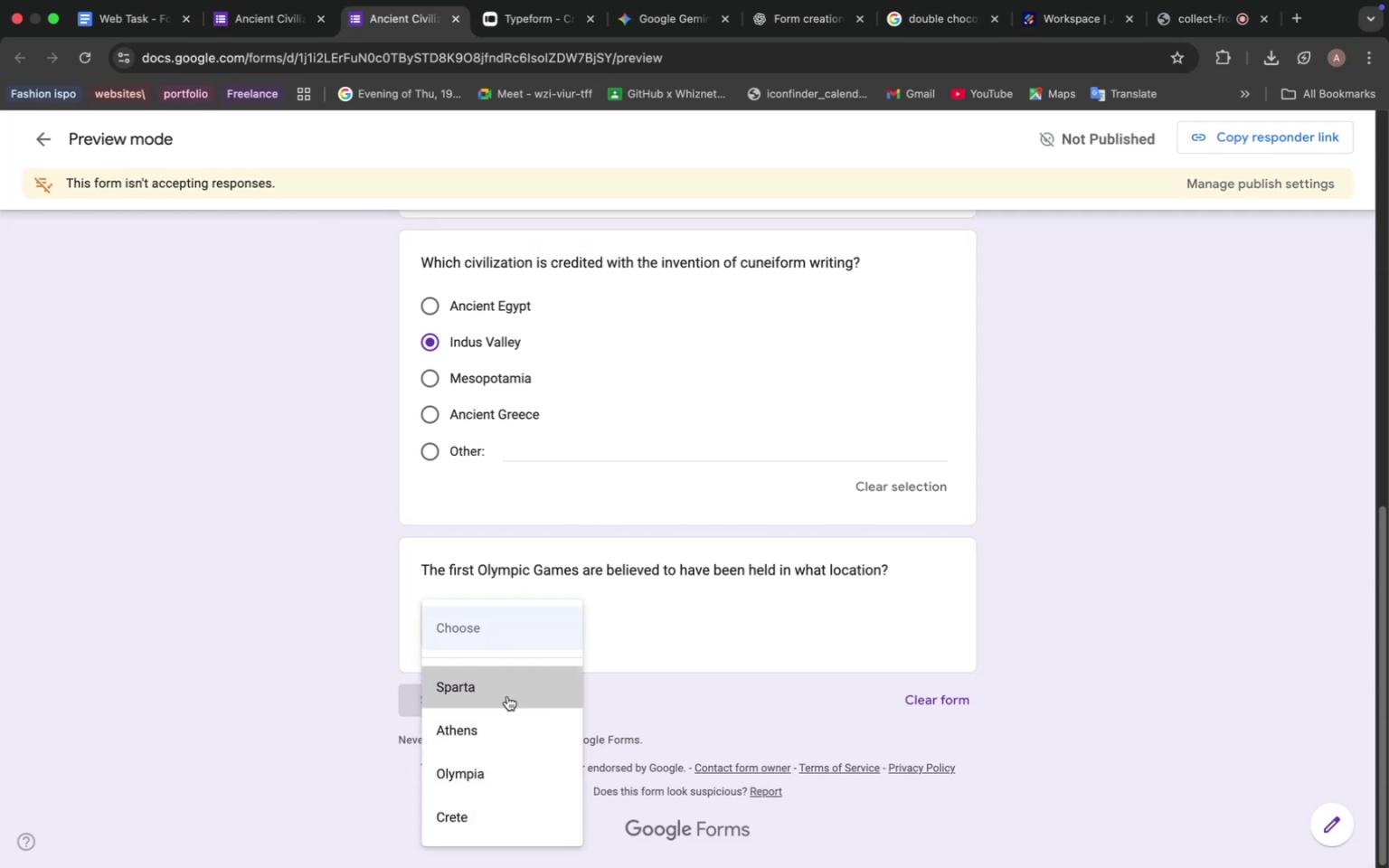 
left_click([507, 696])
 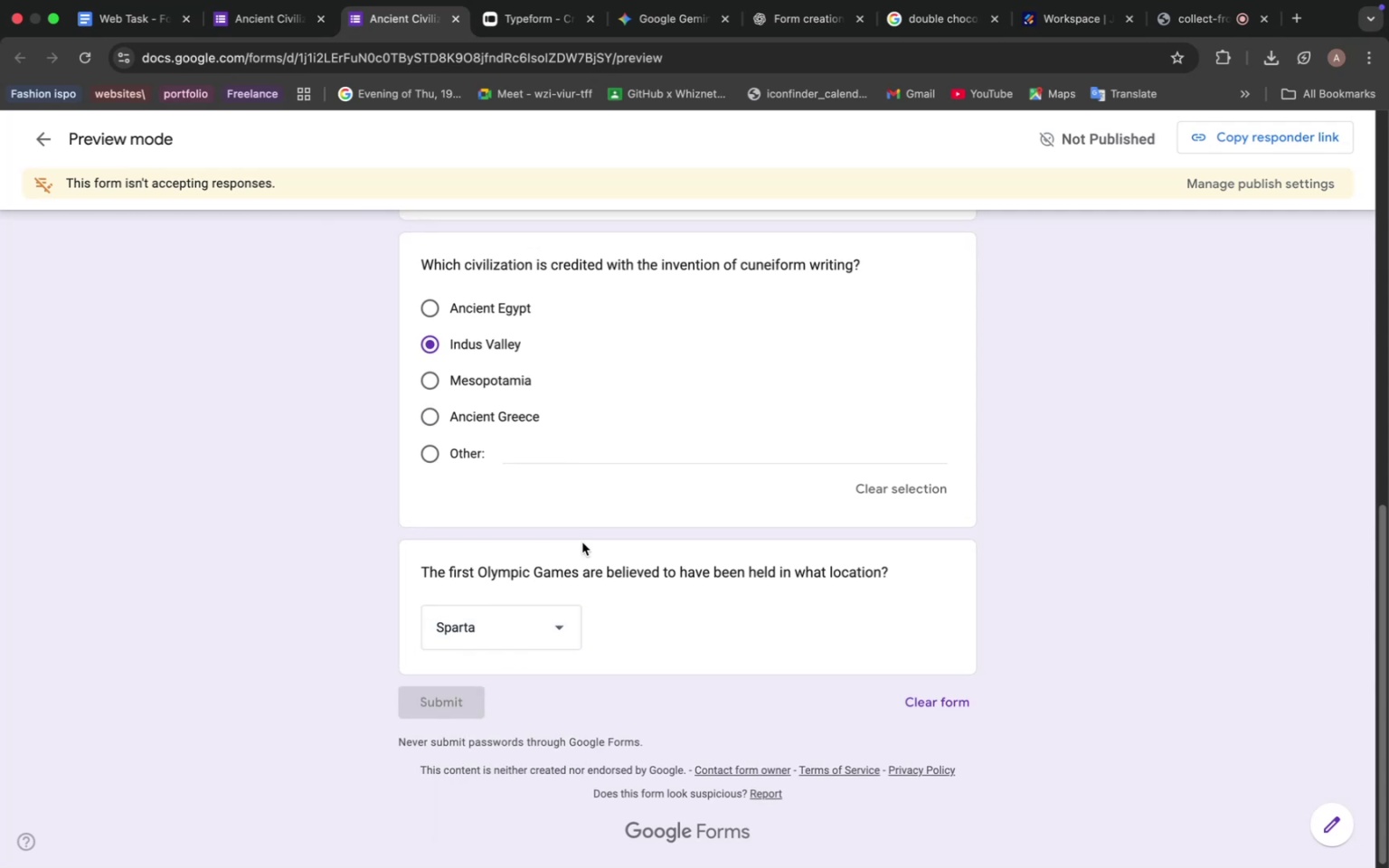 
scroll: coordinate [582, 542], scroll_direction: up, amount: 15.0
 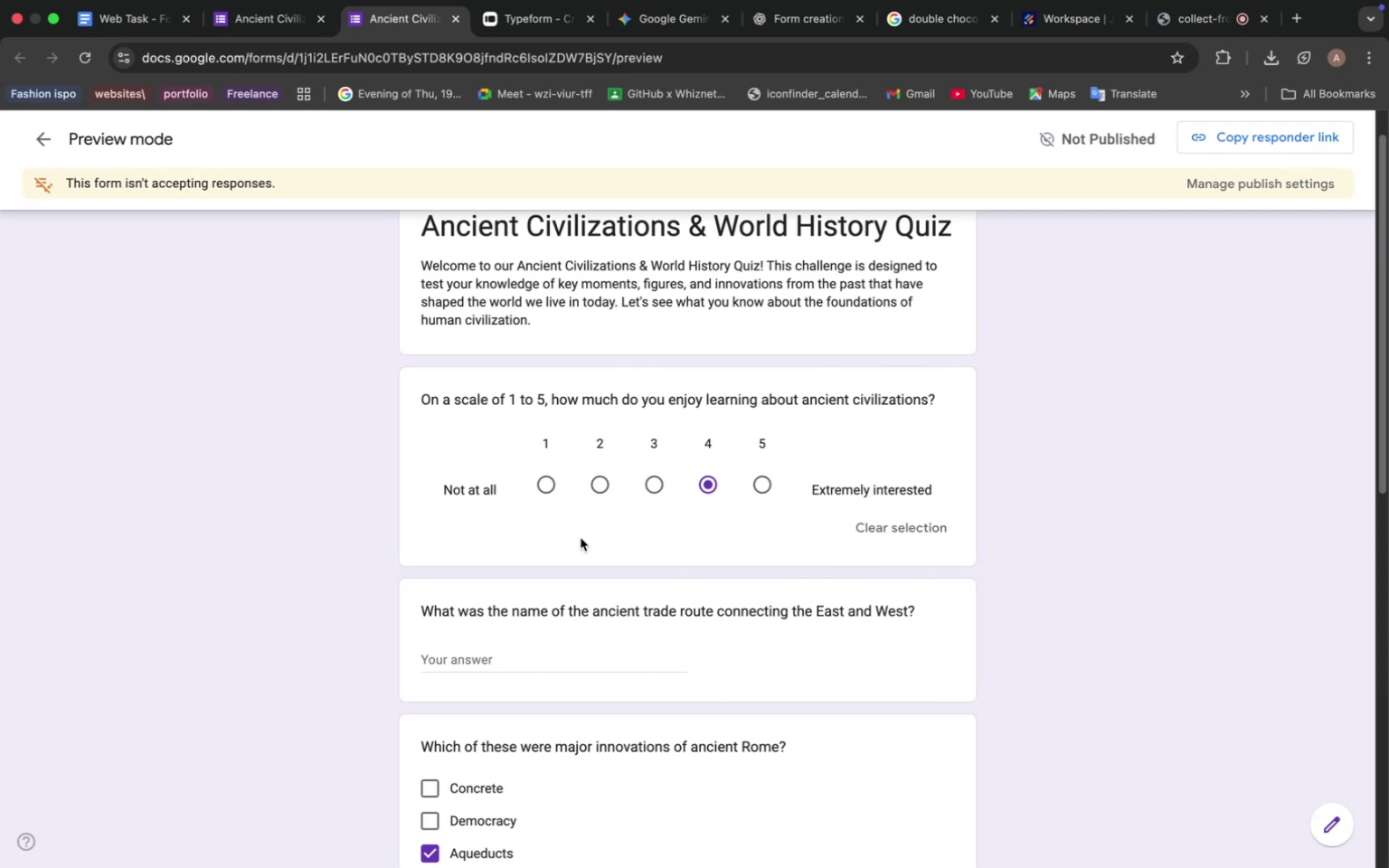 
wait(24.22)
 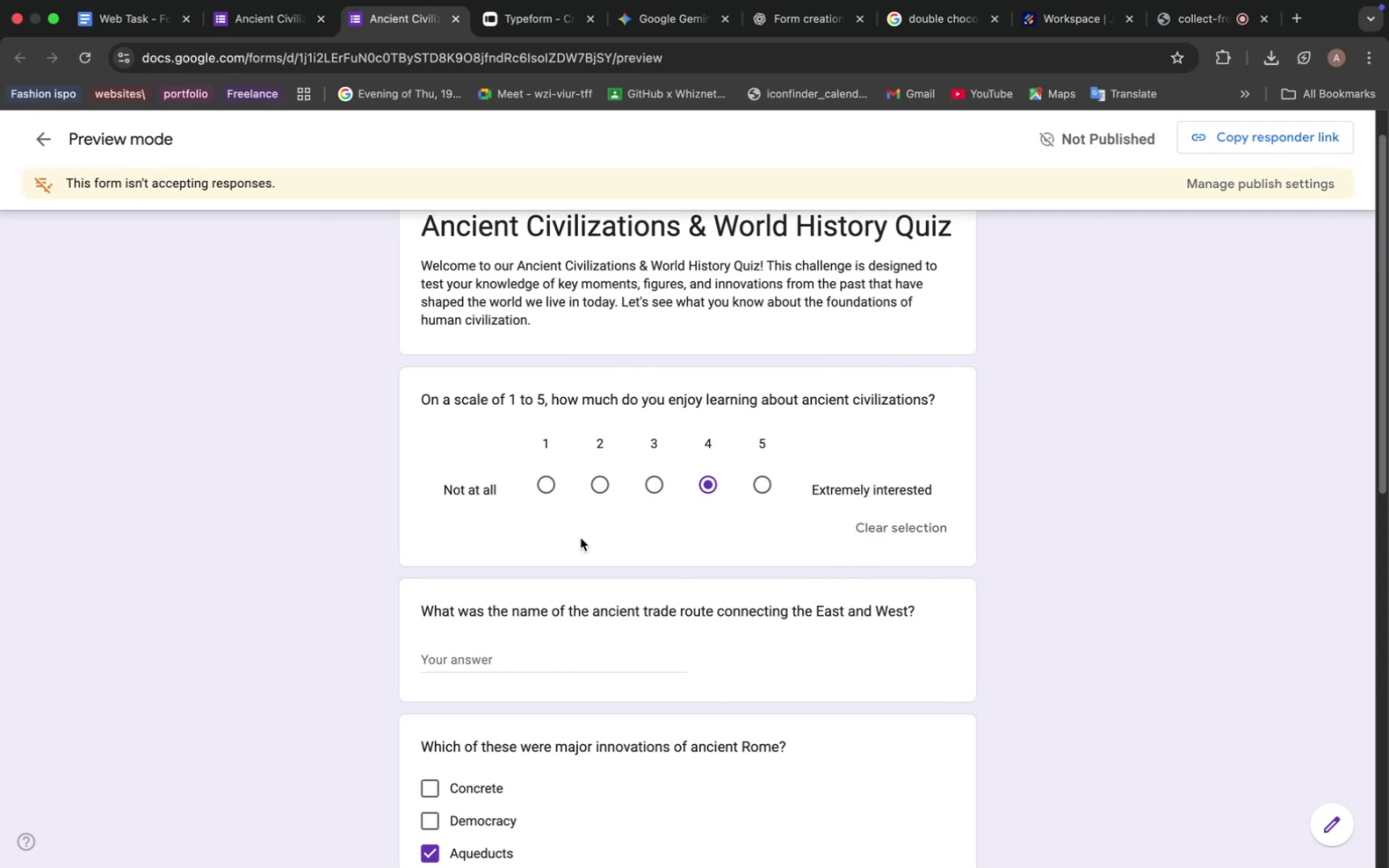 
scroll: coordinate [599, 495], scroll_direction: up, amount: 22.0
 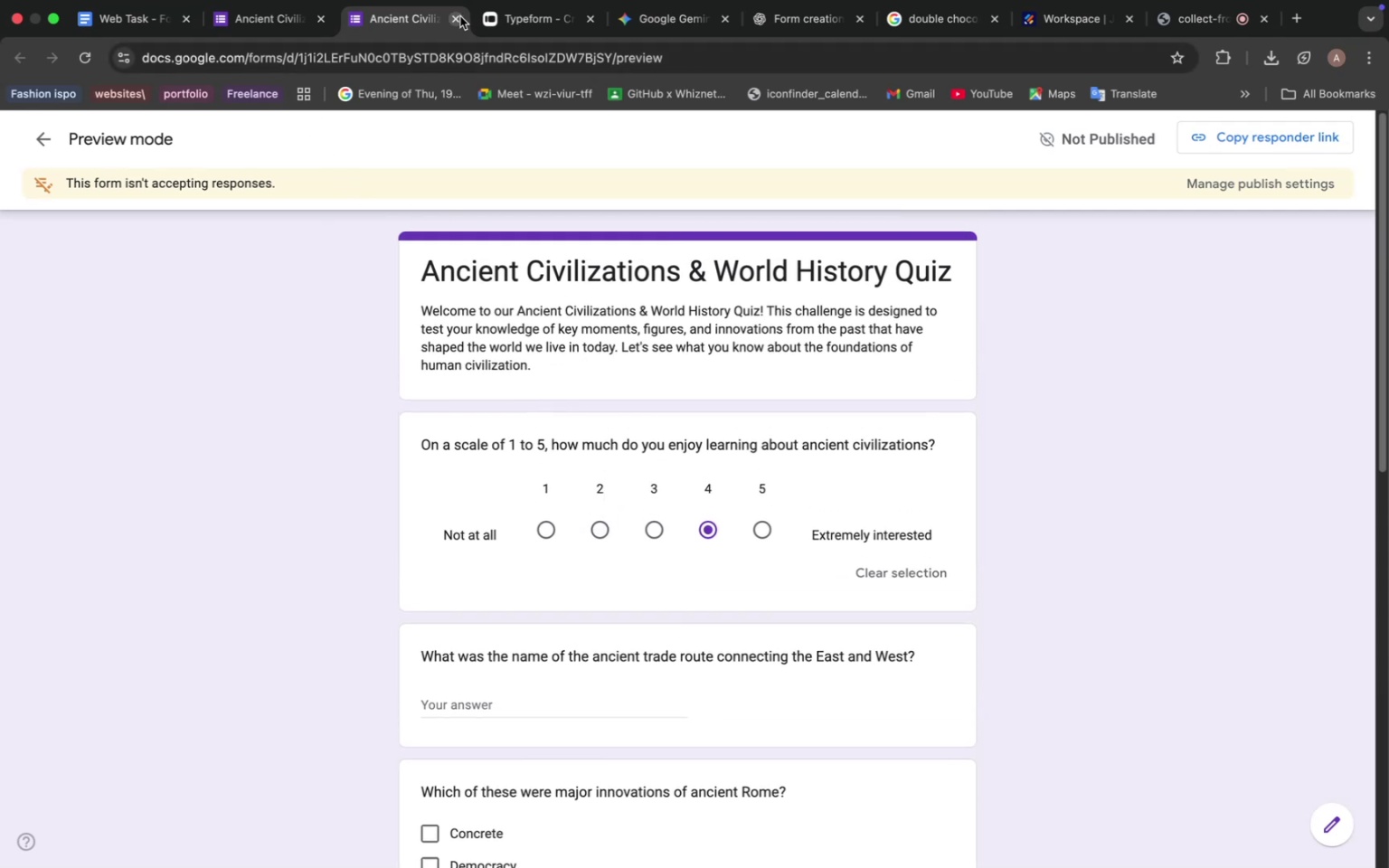 
left_click([460, 16])
 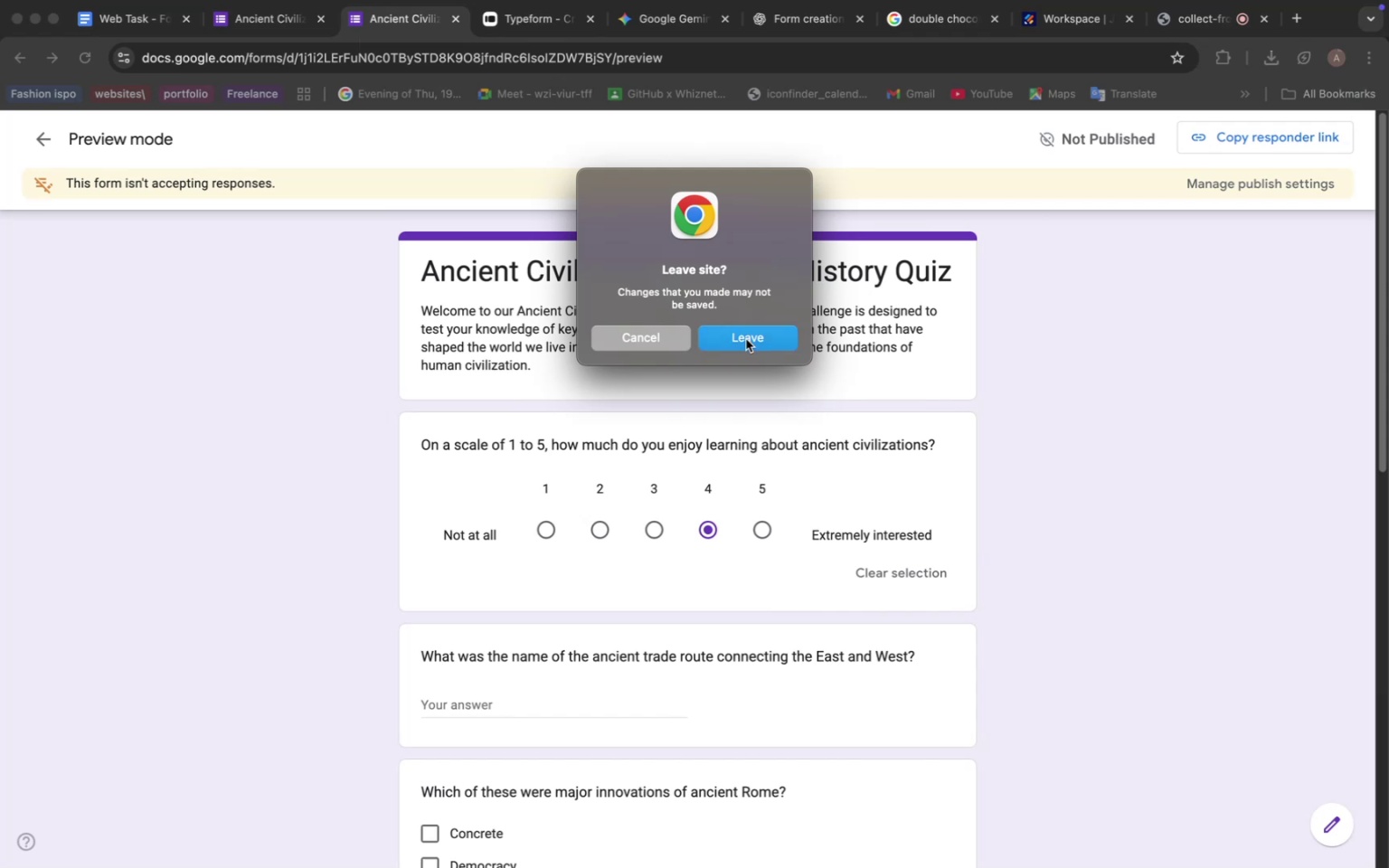 
left_click([746, 339])
 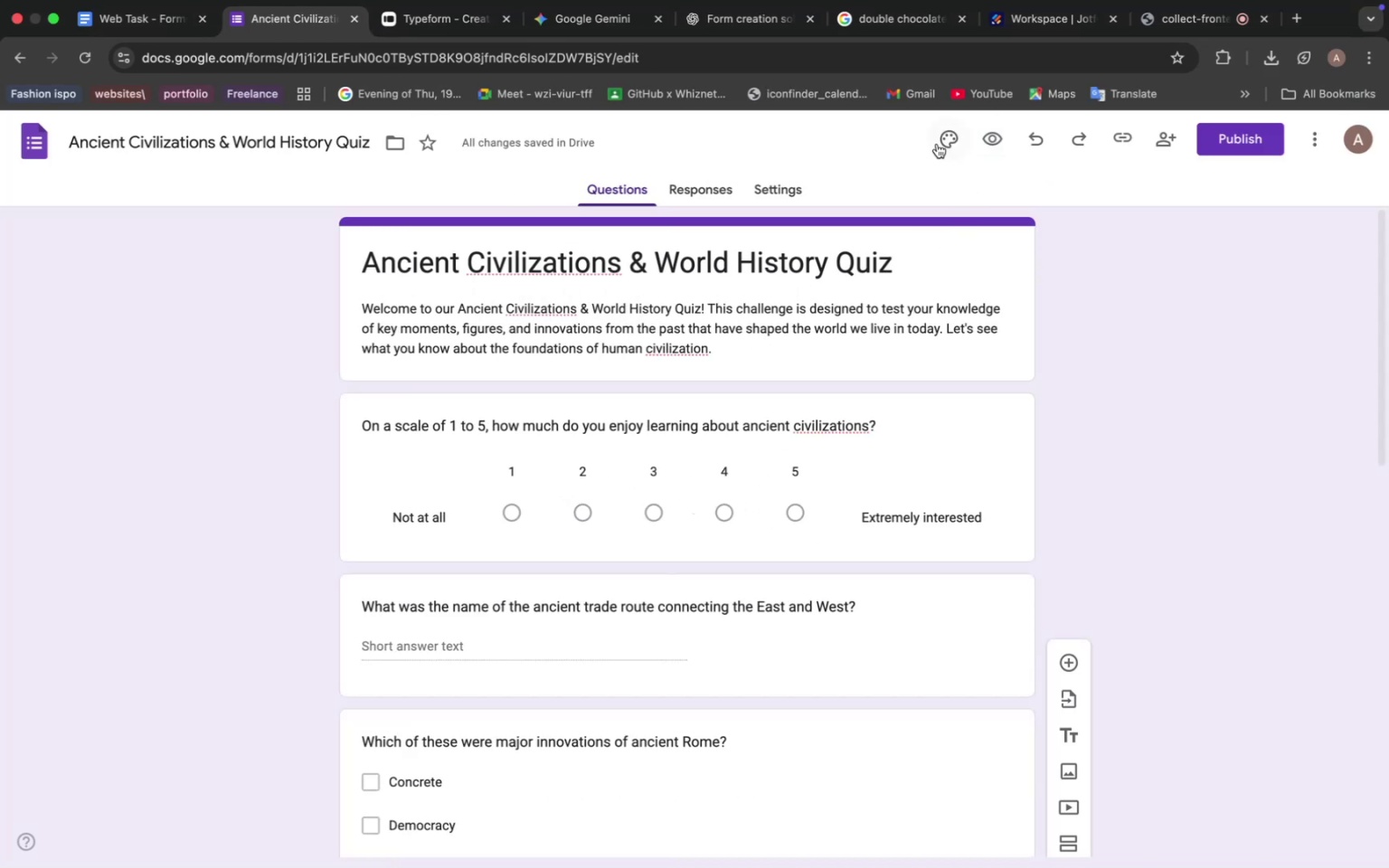 
left_click([947, 137])
 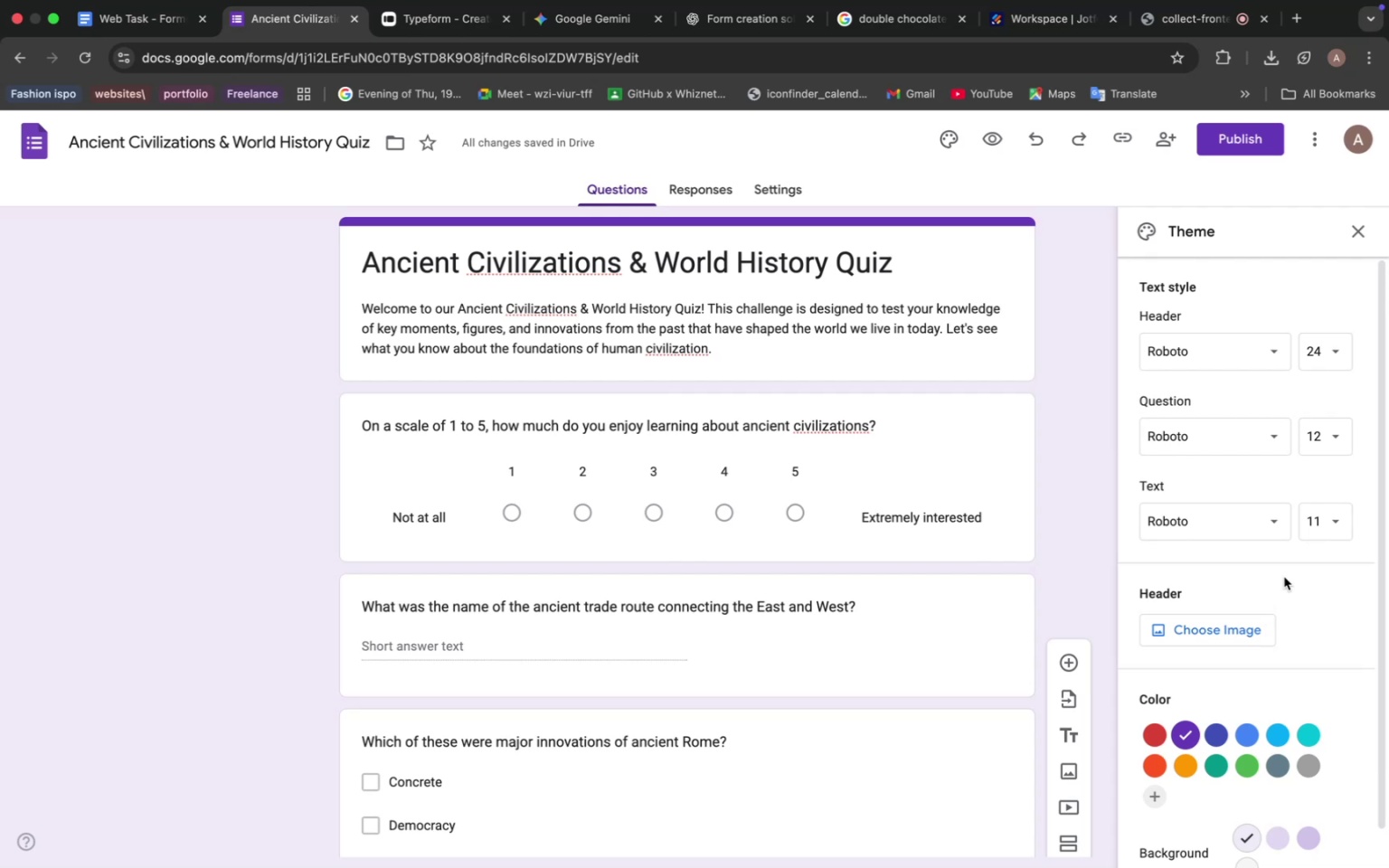 
wait(25.71)
 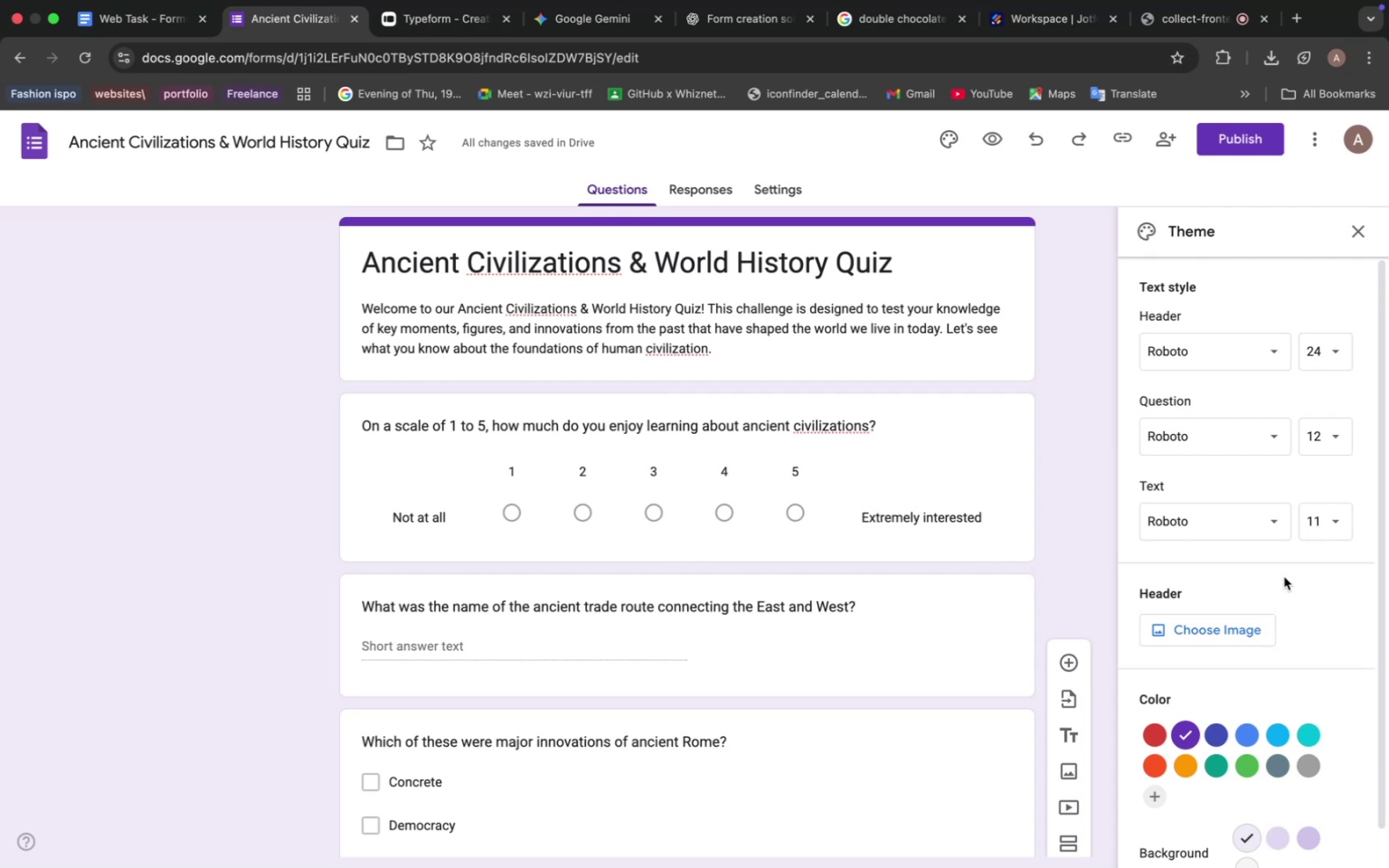 
left_click([1166, 758])
 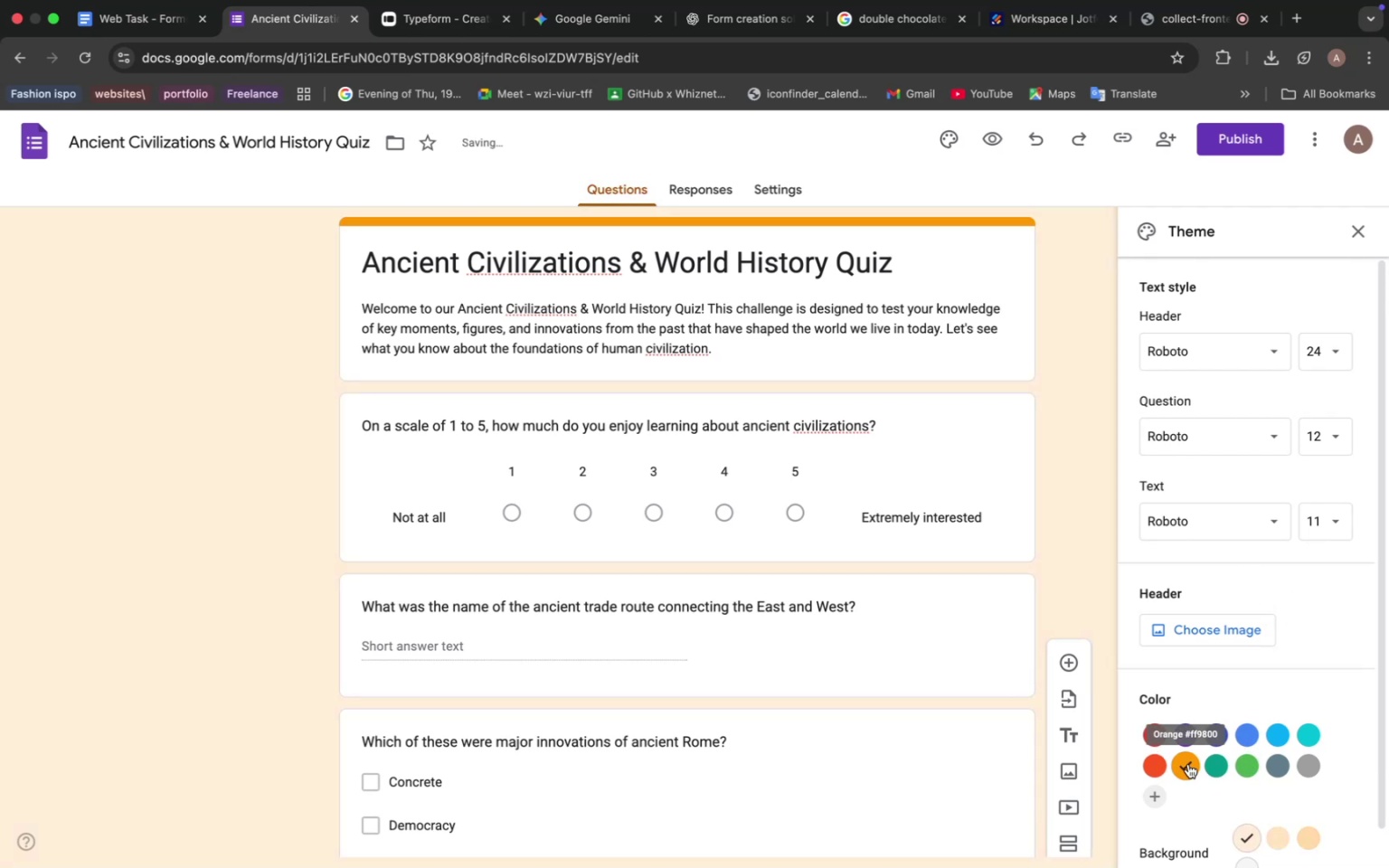 
left_click([1188, 764])
 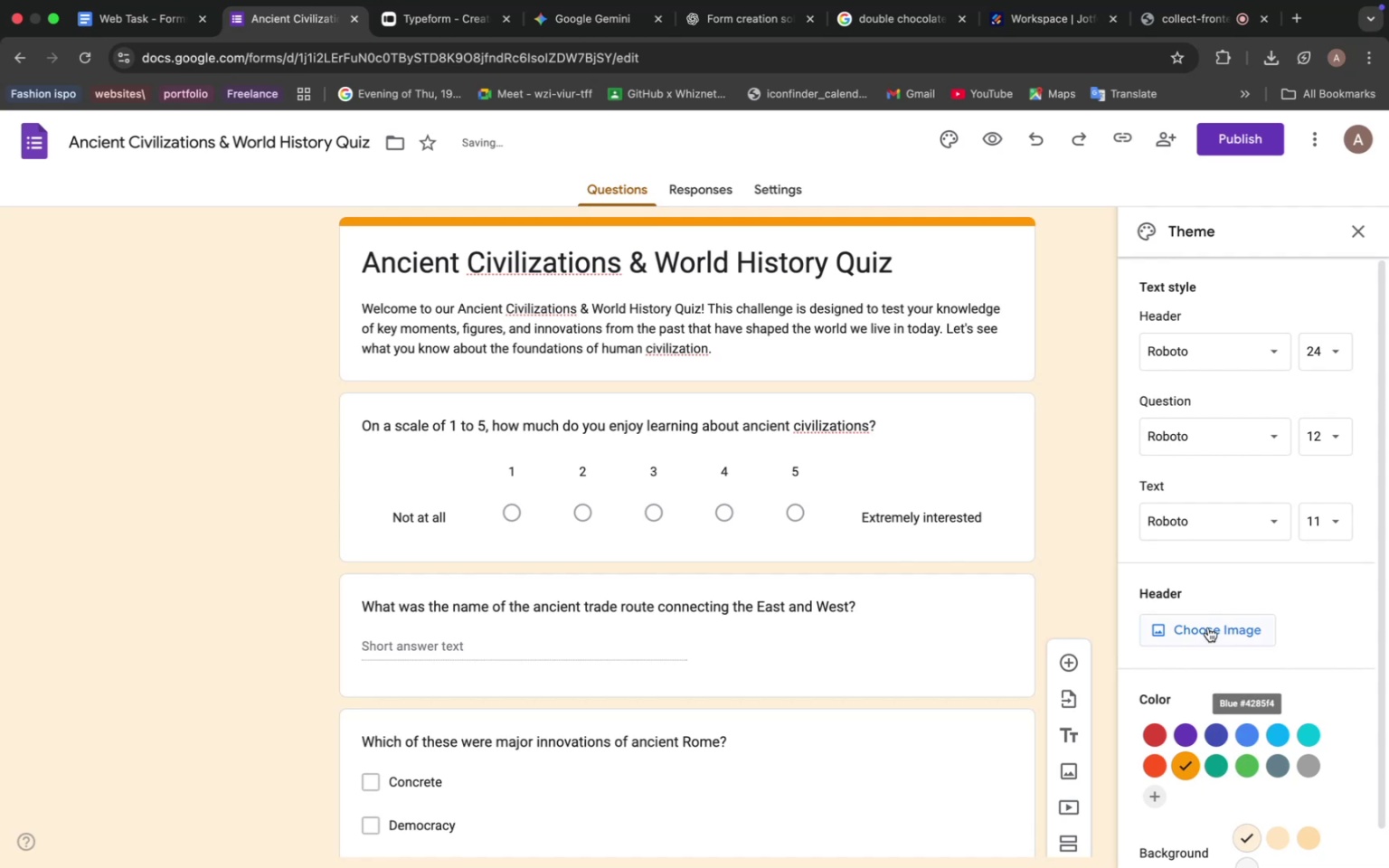 
left_click([1210, 627])
 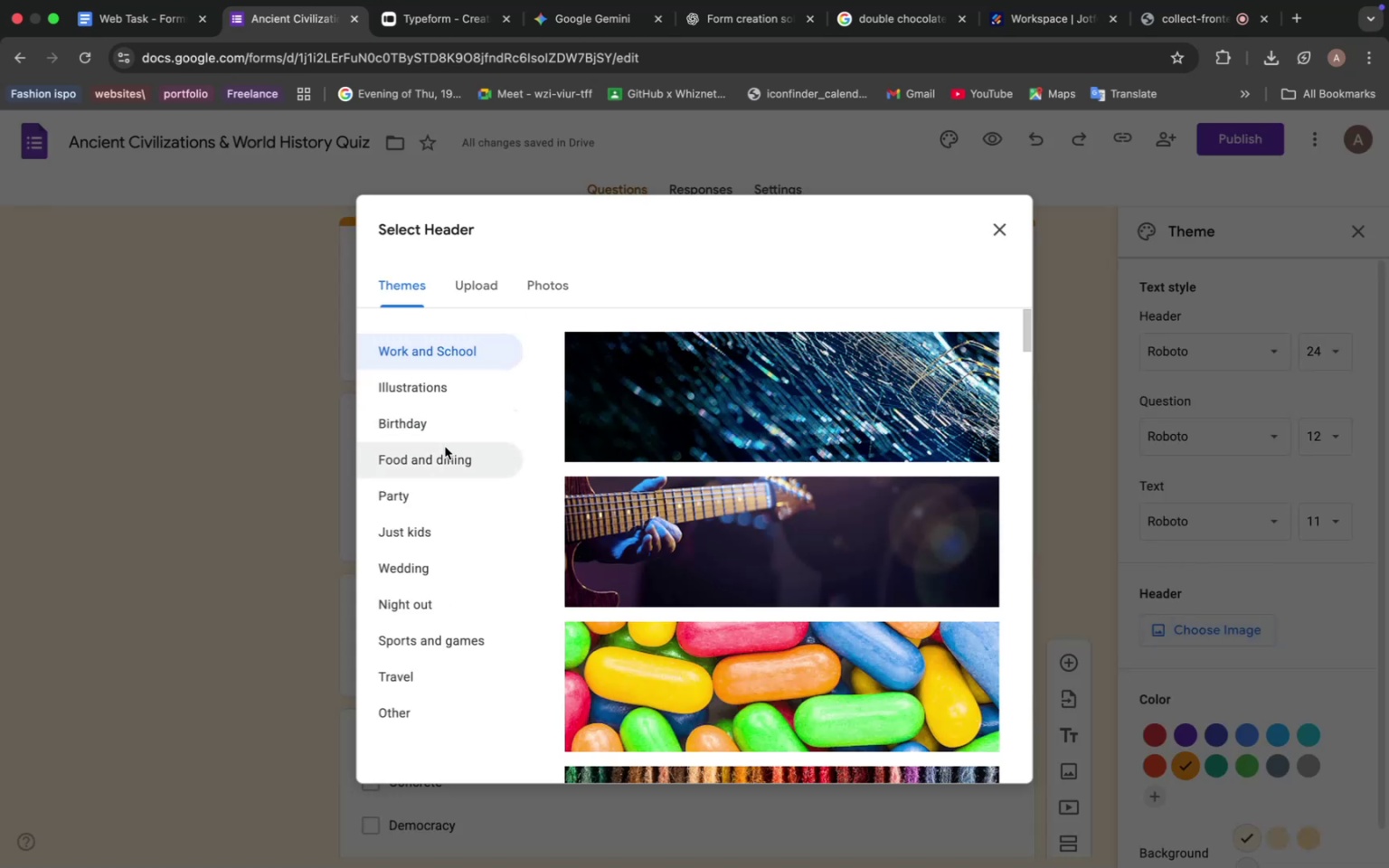 
left_click([445, 447])
 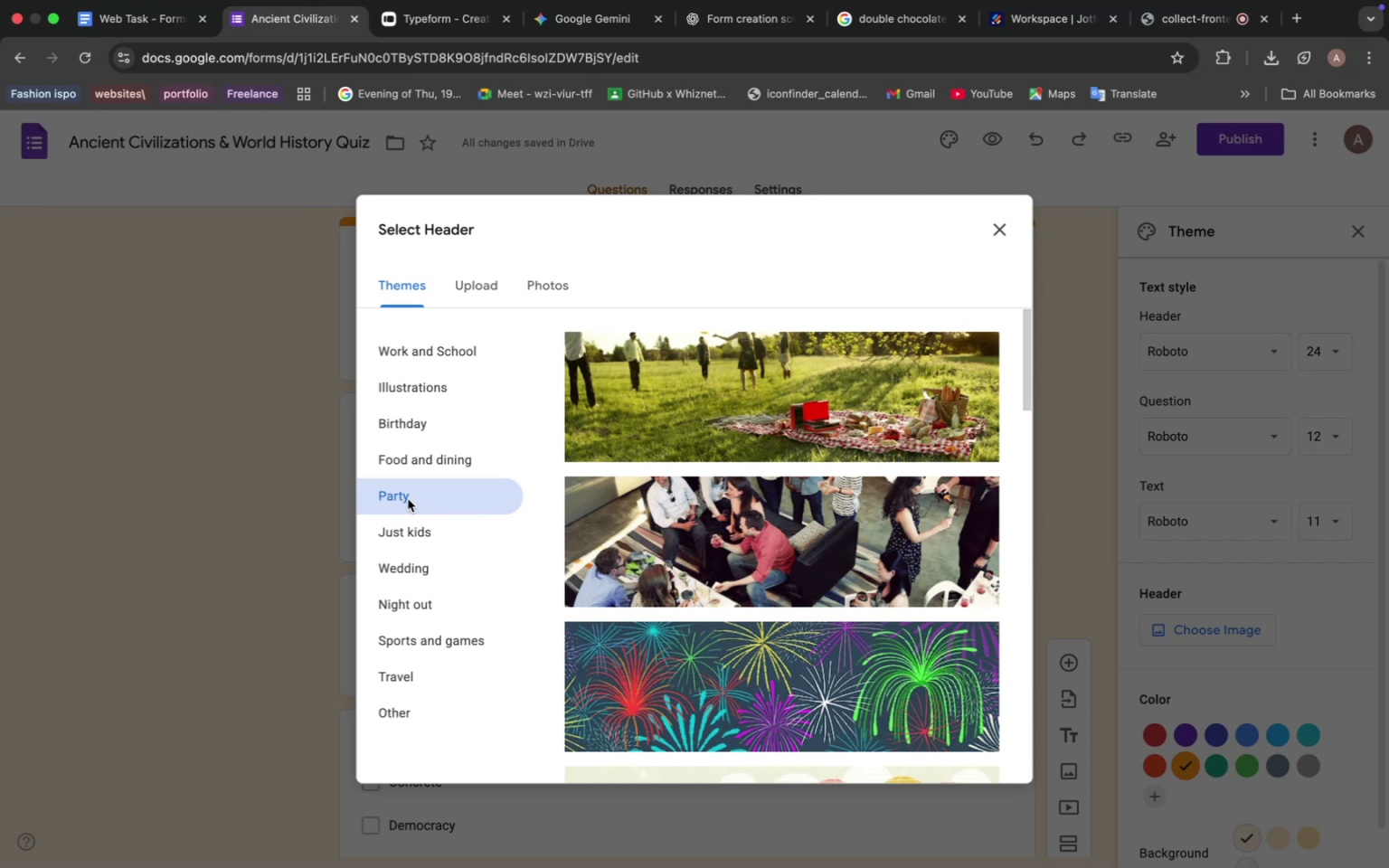 
wait(17.7)
 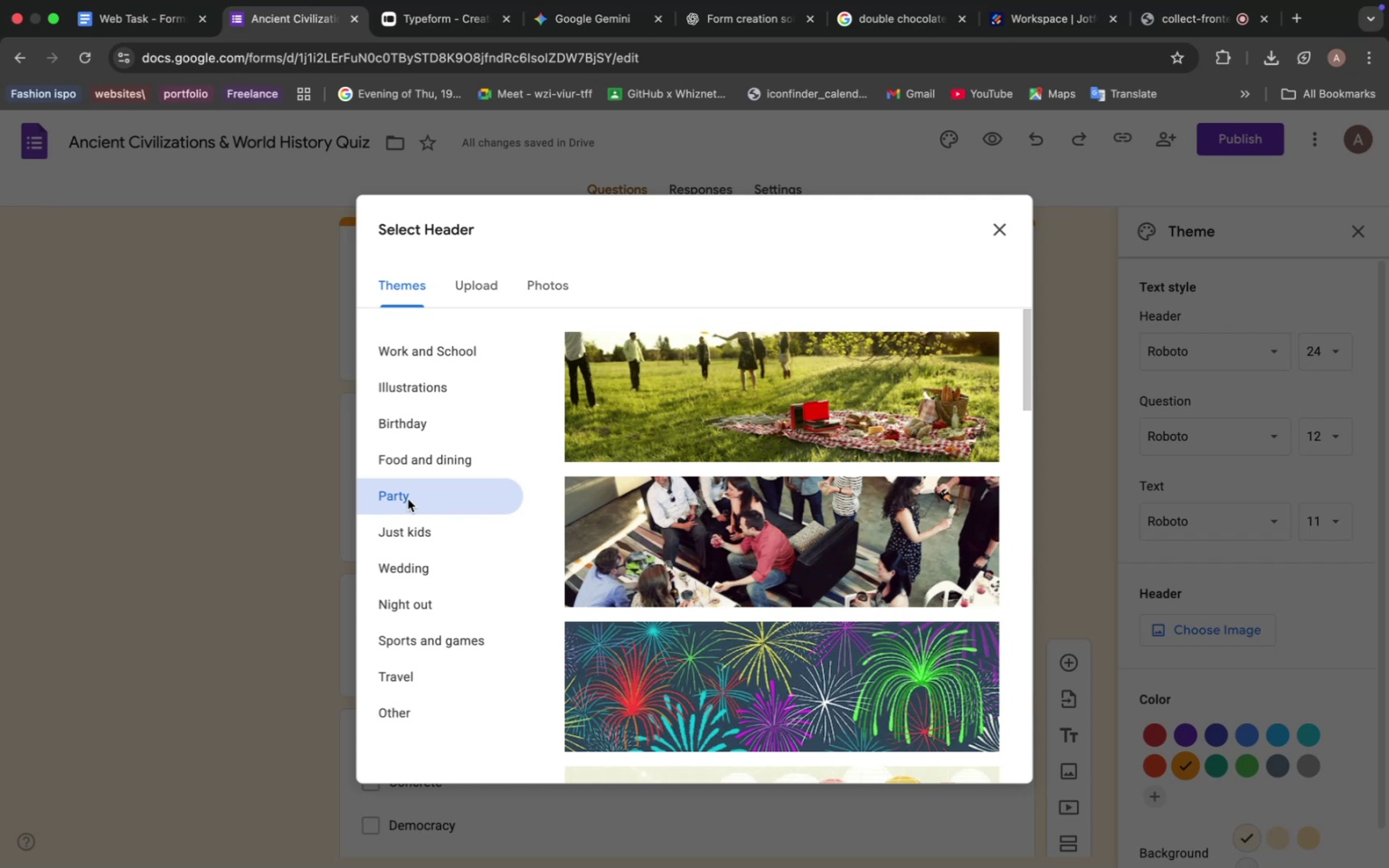 
scroll: coordinate [676, 531], scroll_direction: down, amount: 26.0
 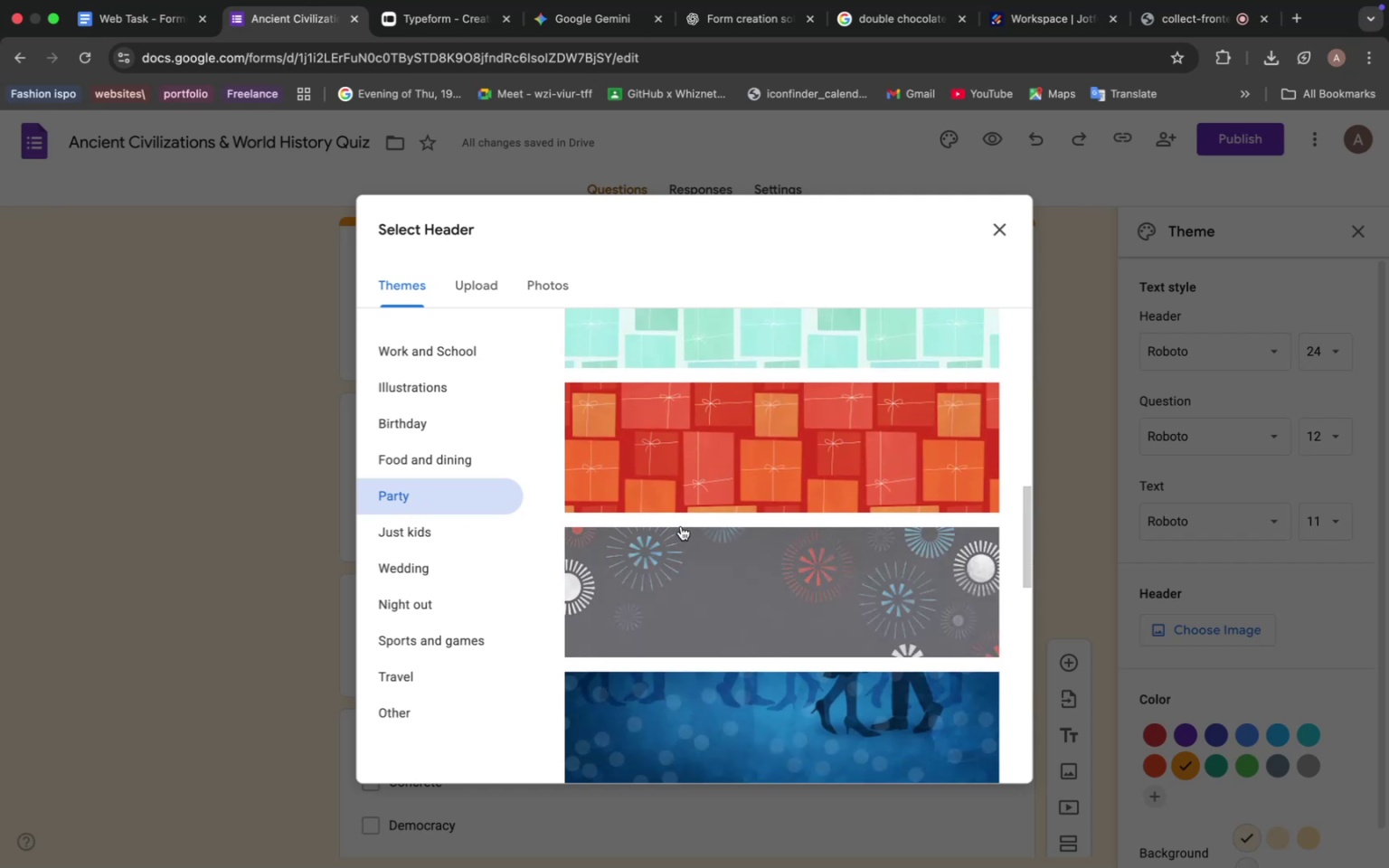 
wait(8.33)
 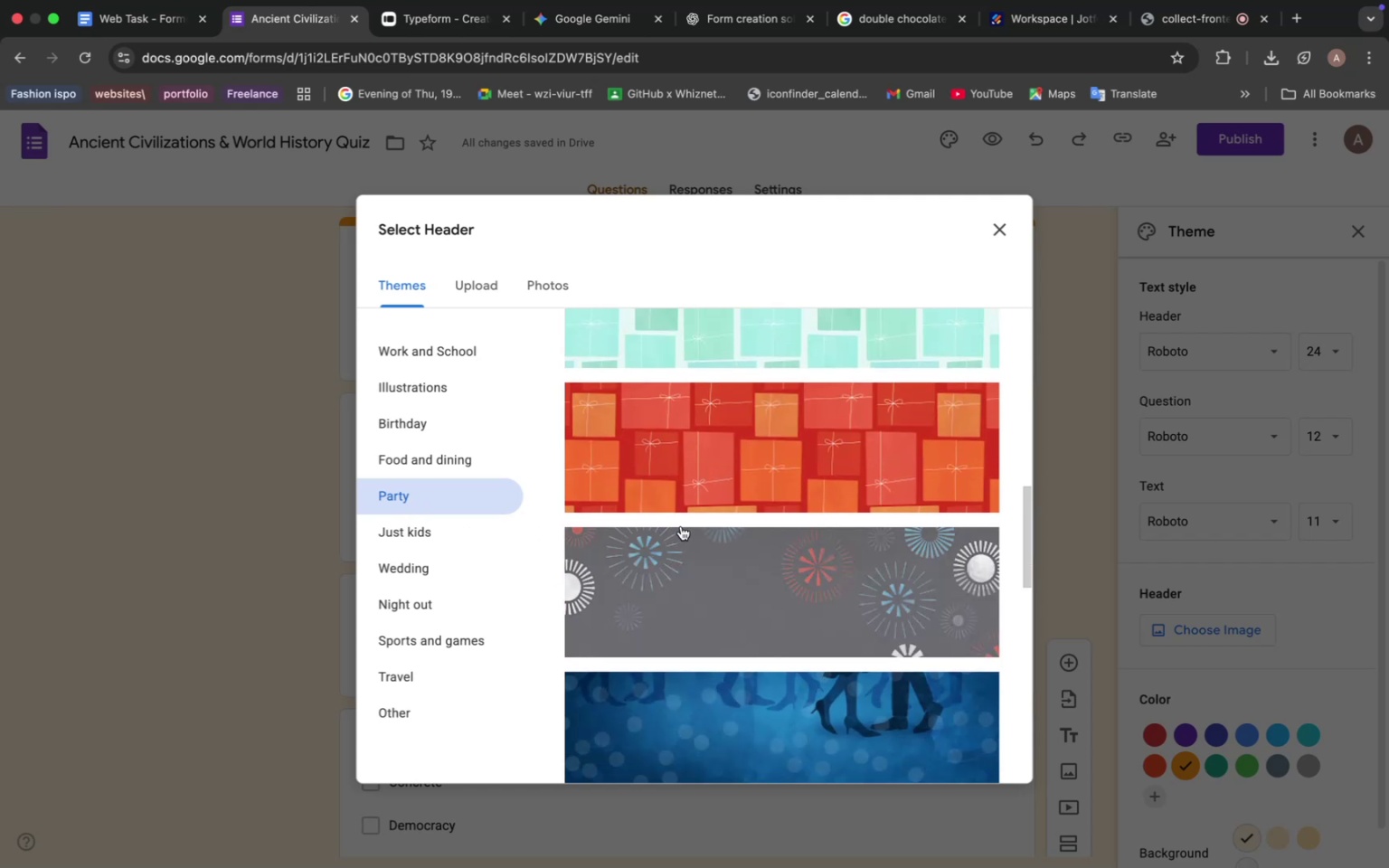 
scroll: coordinate [680, 528], scroll_direction: down, amount: 10.0
 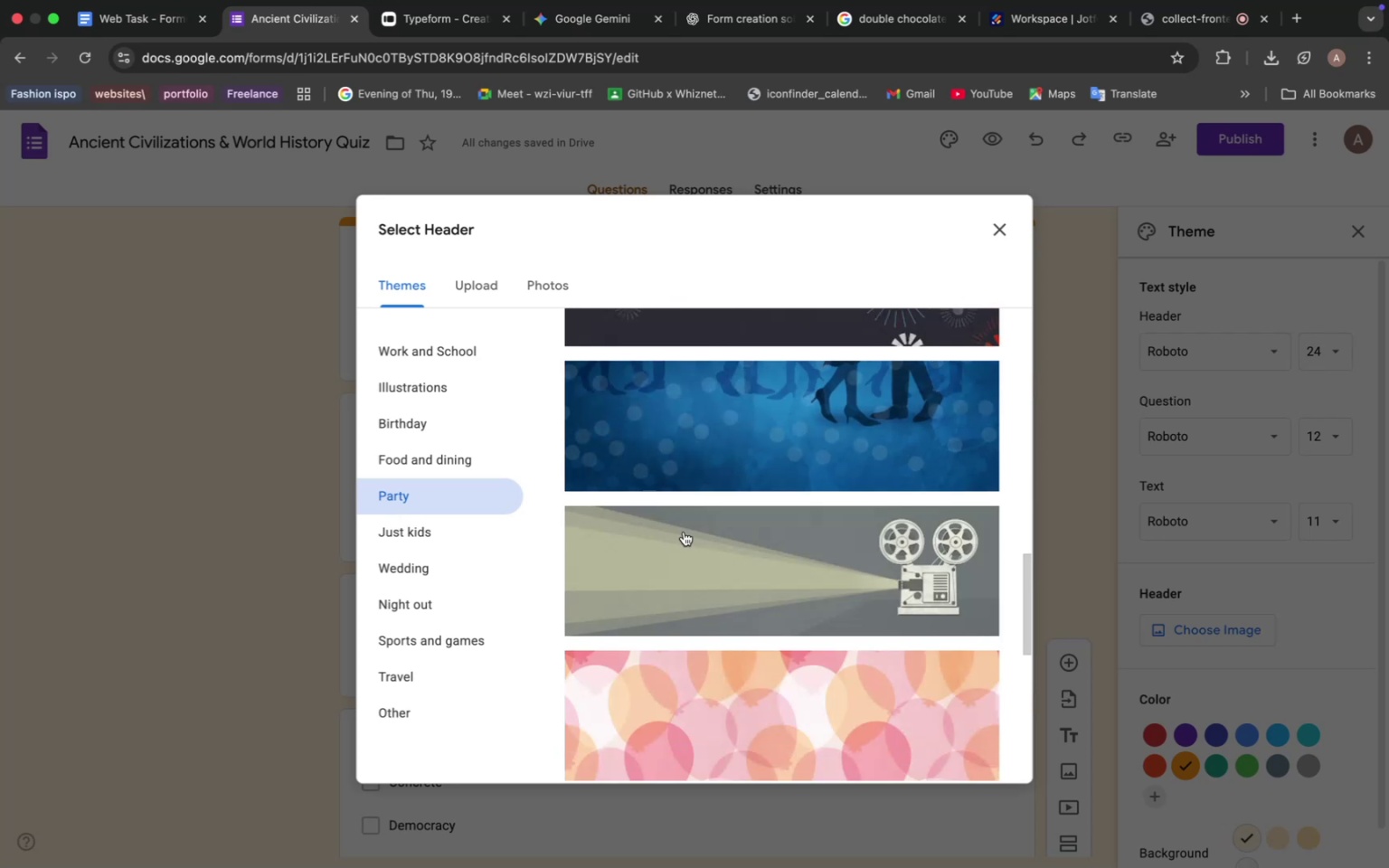 
wait(8.46)
 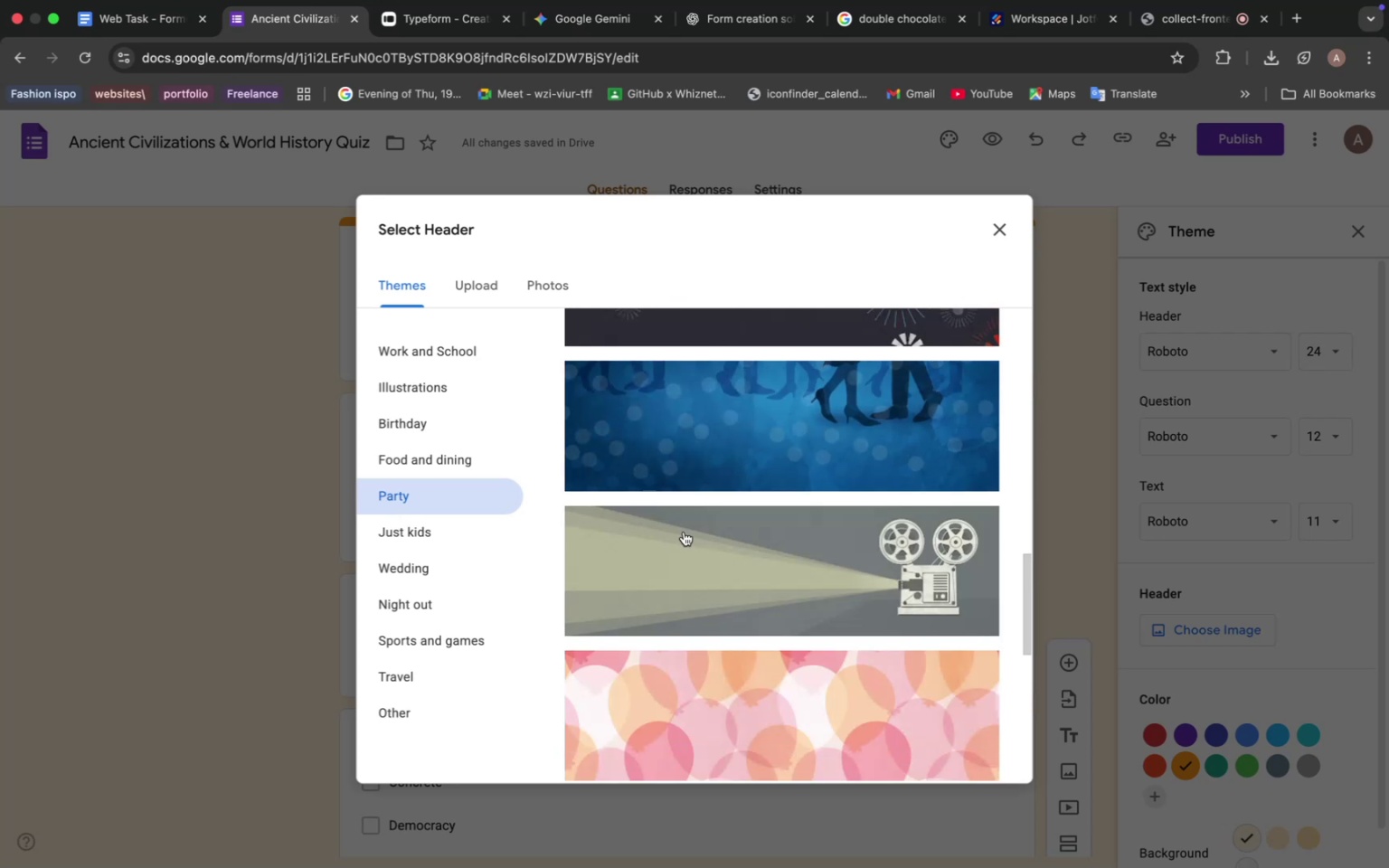 
scroll: coordinate [690, 534], scroll_direction: down, amount: 22.0
 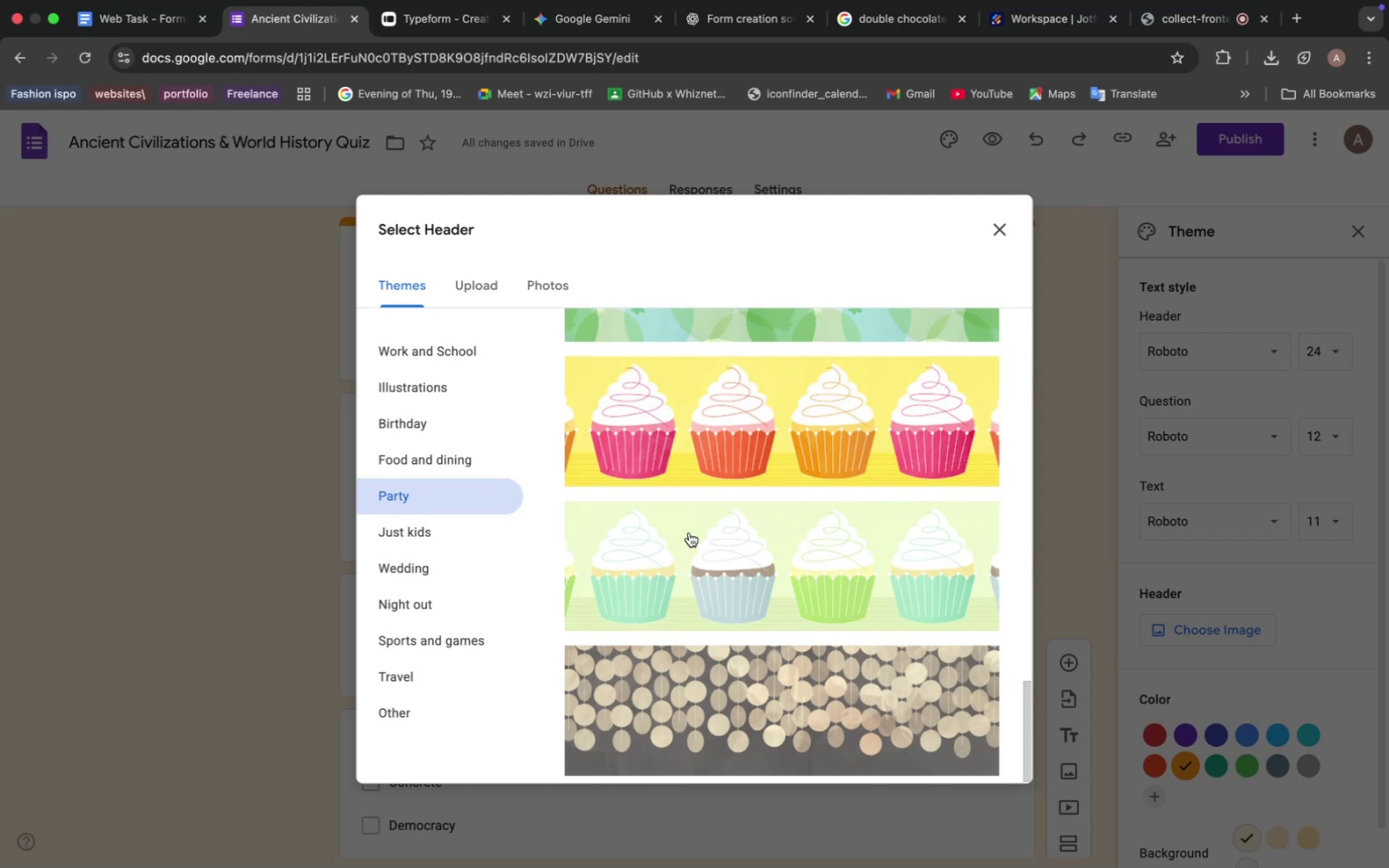 
wait(11.61)
 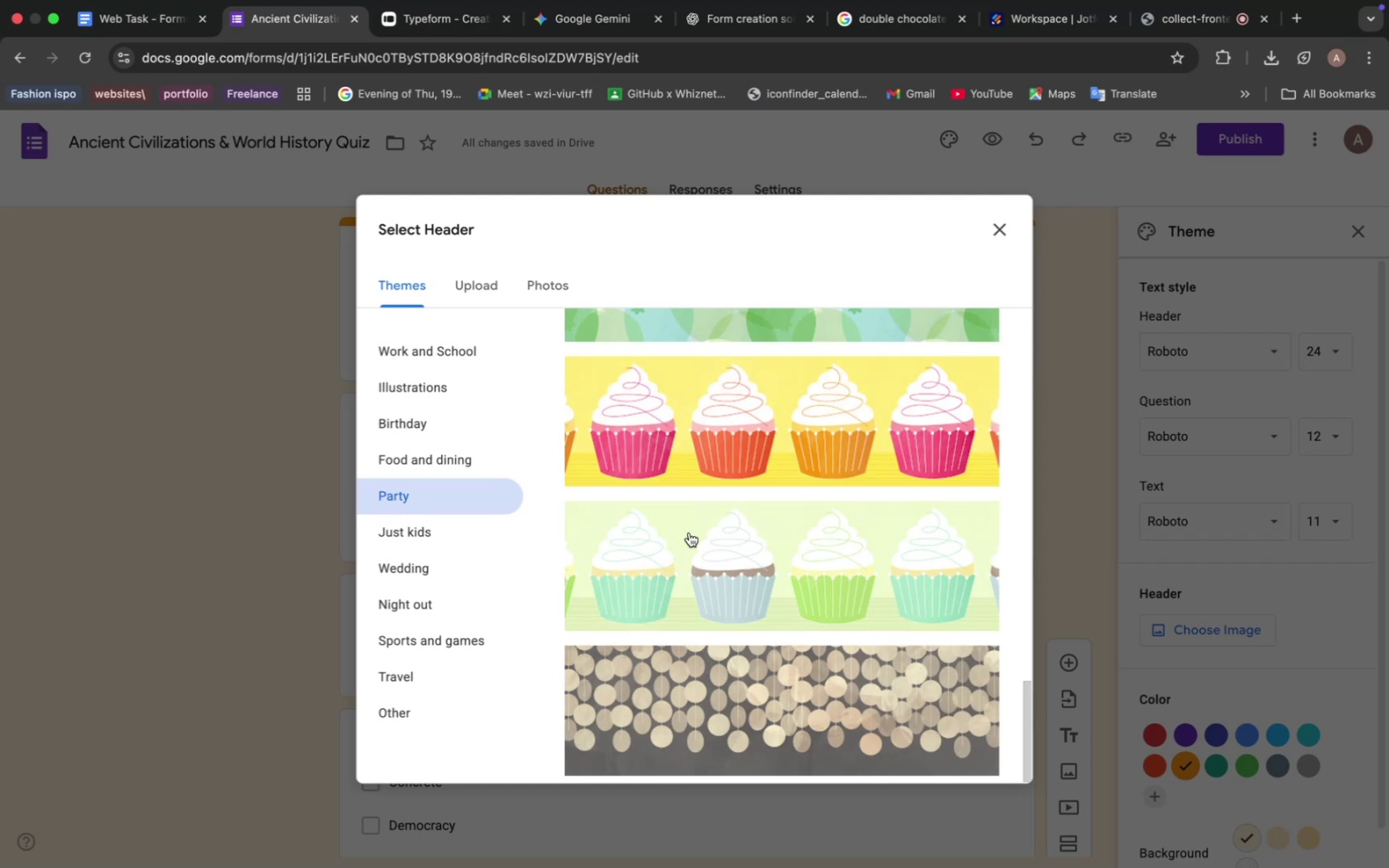 
scroll: coordinate [613, 598], scroll_direction: down, amount: 17.0
 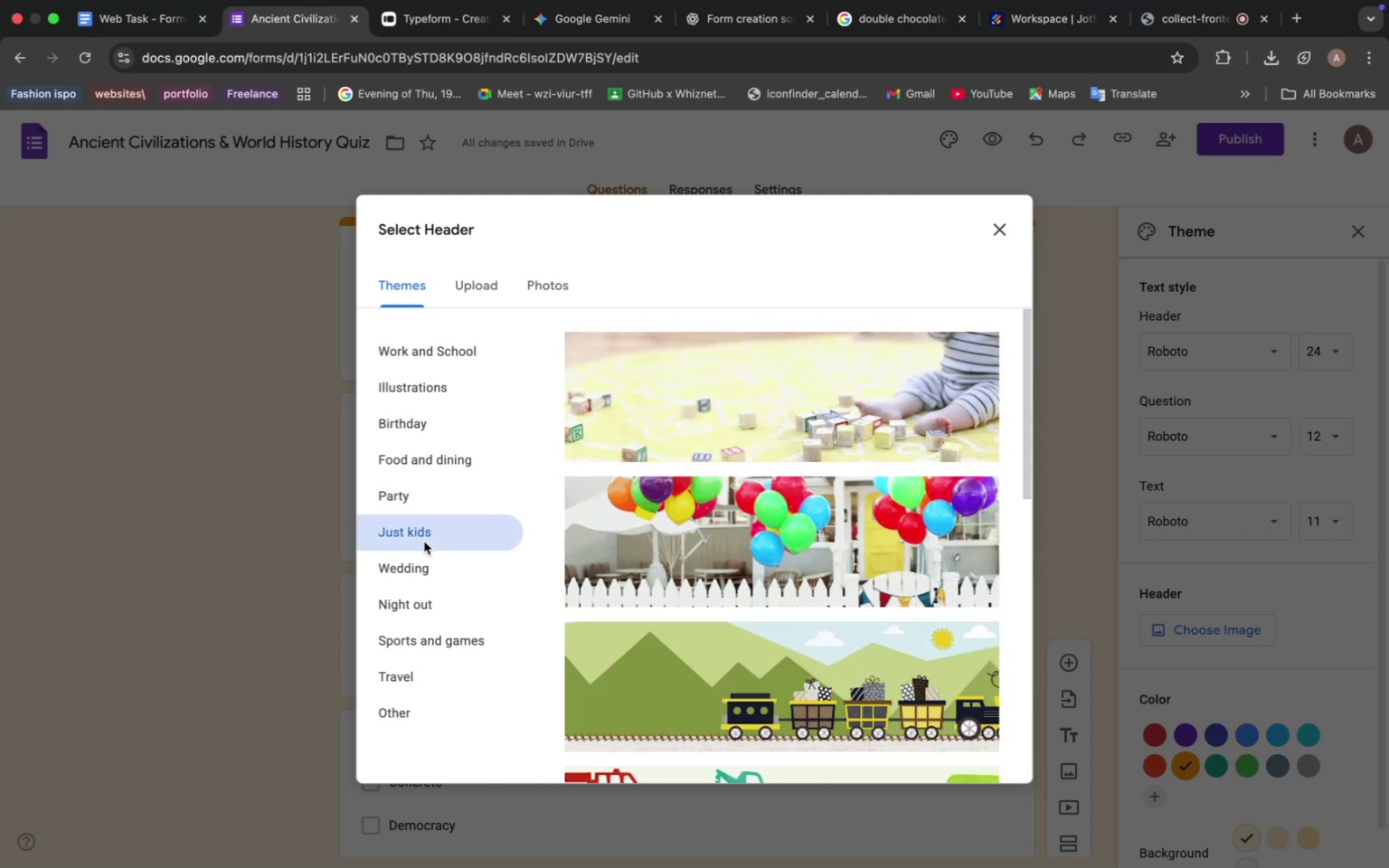 
left_click([424, 542])
 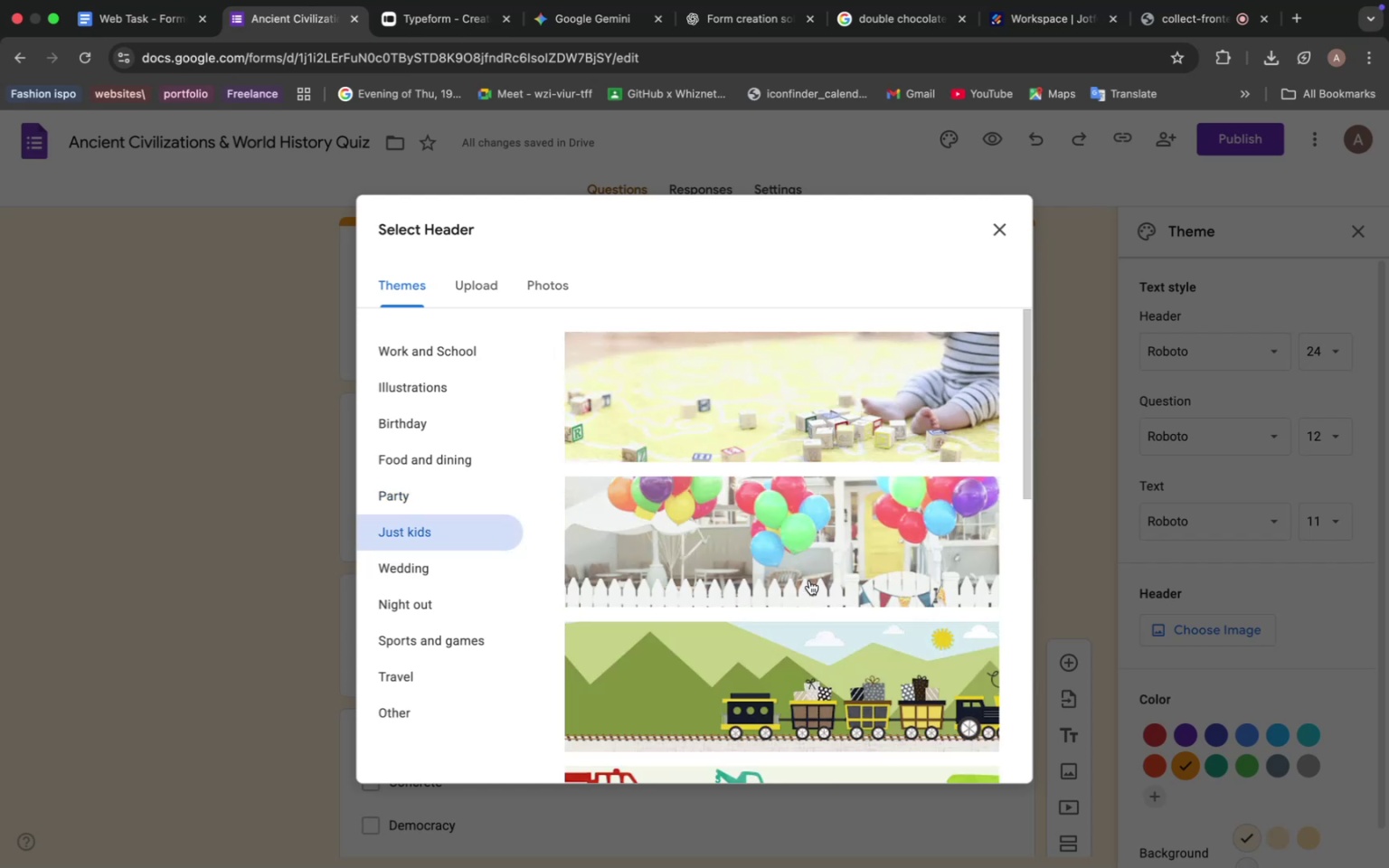 
scroll: coordinate [803, 571], scroll_direction: down, amount: 25.0
 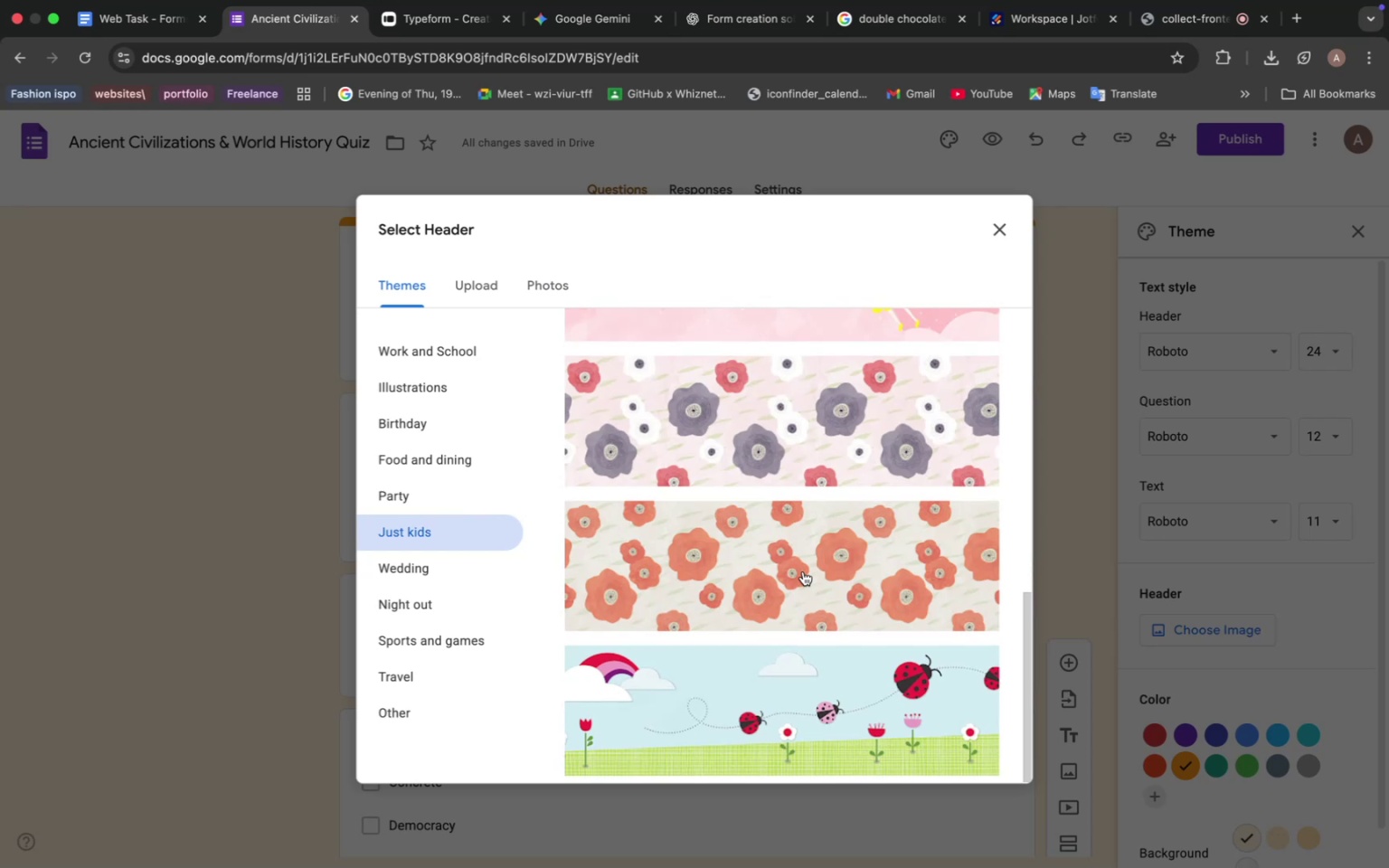 
wait(13.1)
 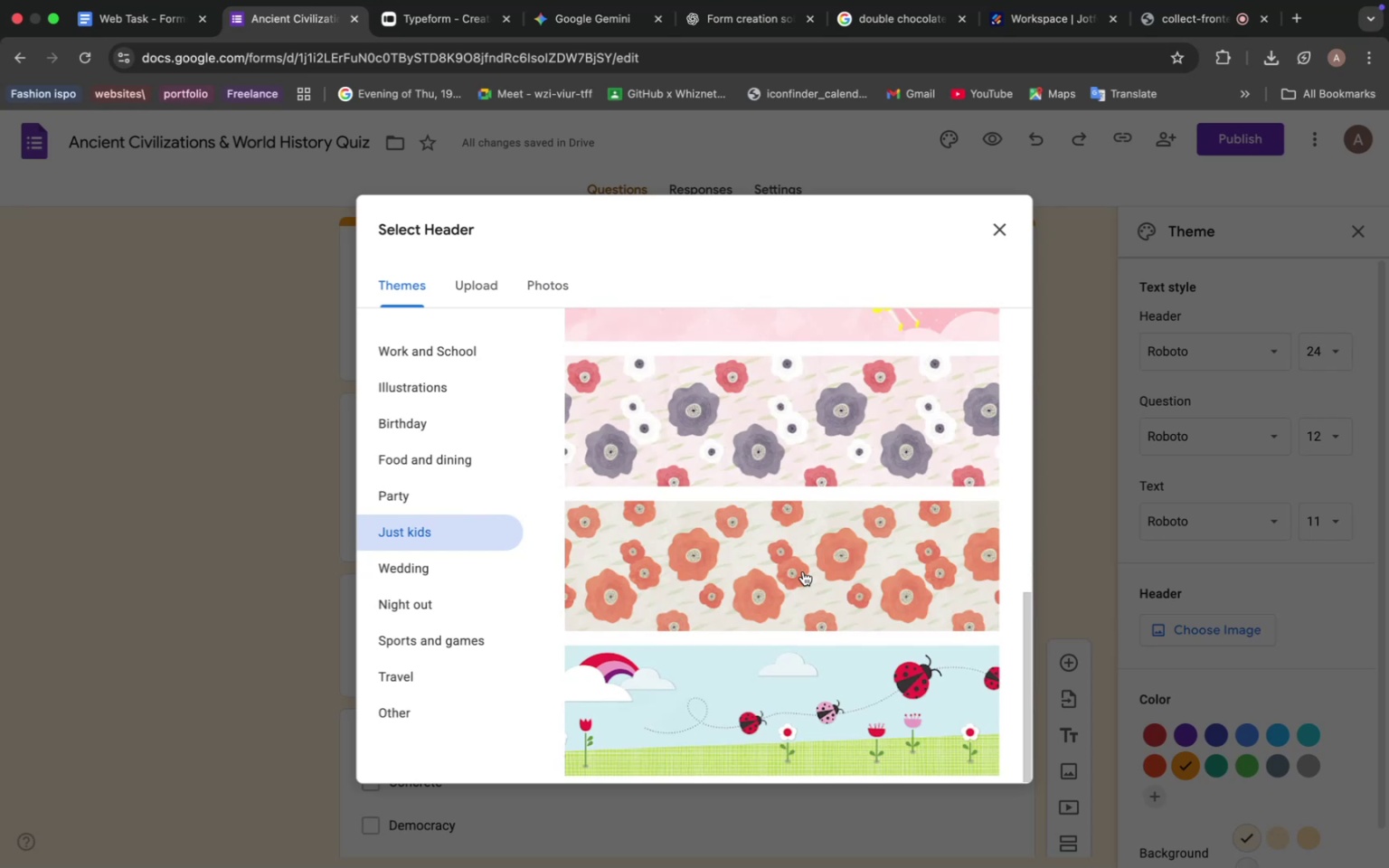 
scroll: coordinate [807, 569], scroll_direction: down, amount: 16.0
 